 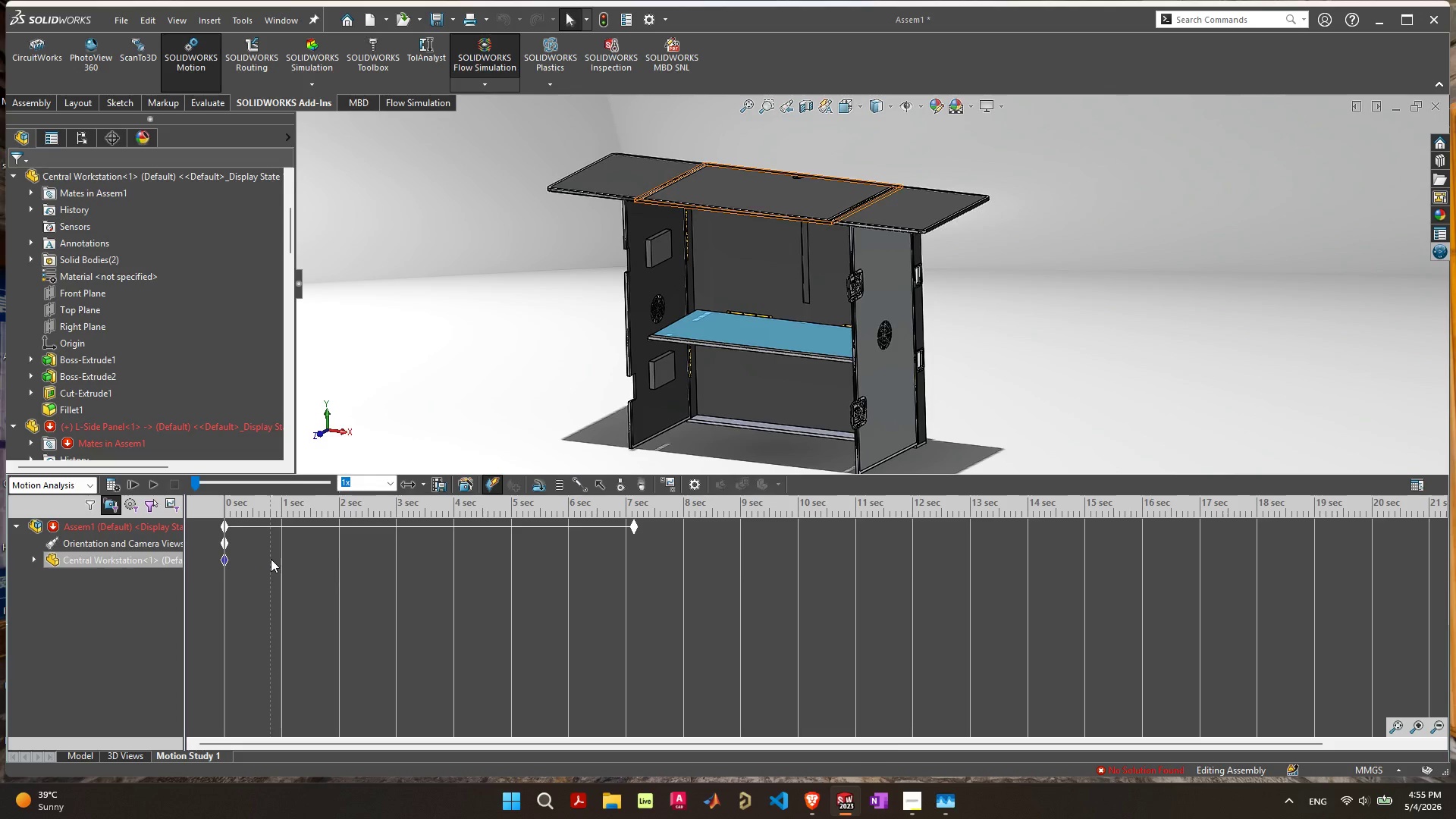 
left_click([227, 559])
 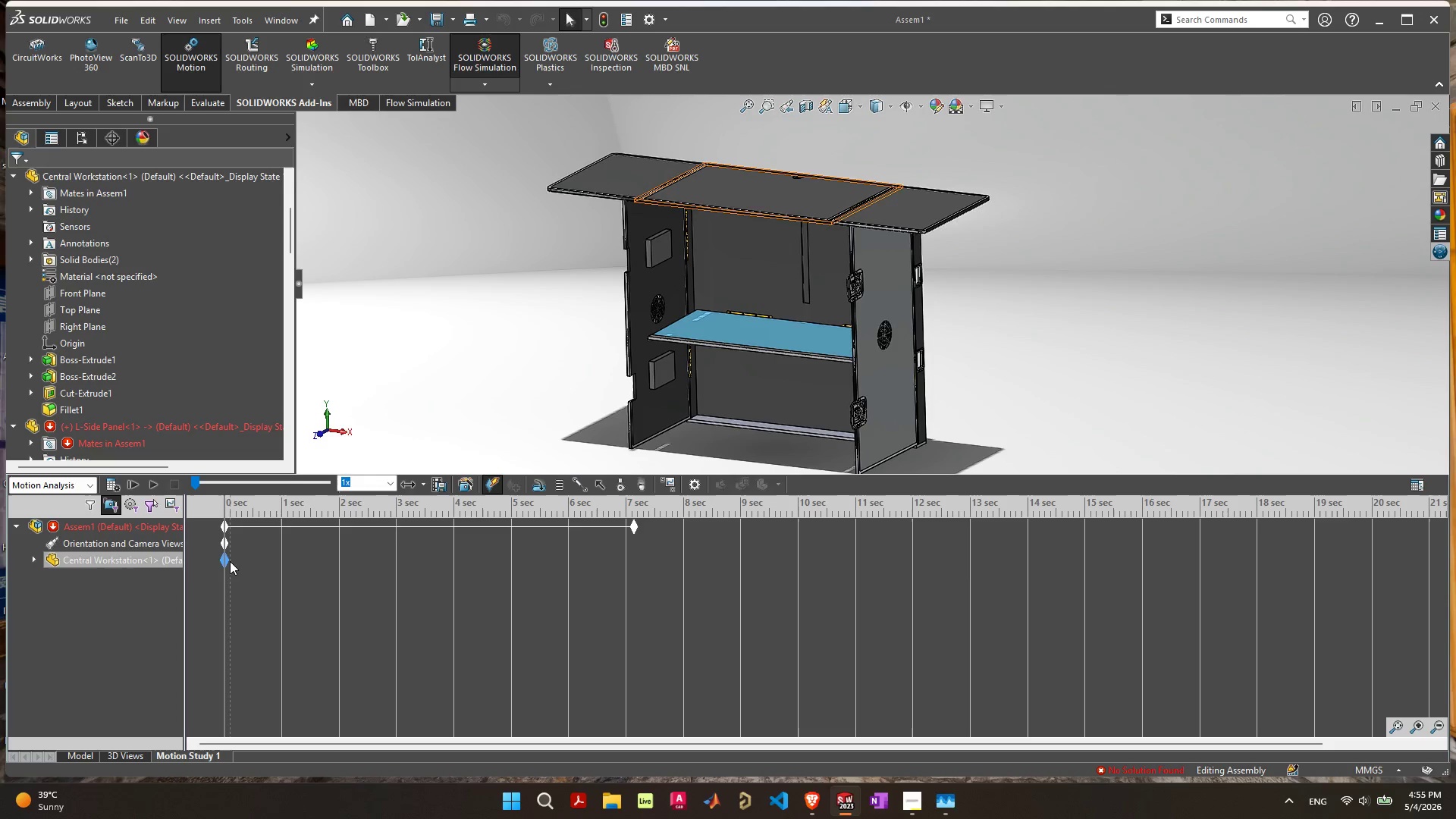 
left_click([77, 485])
 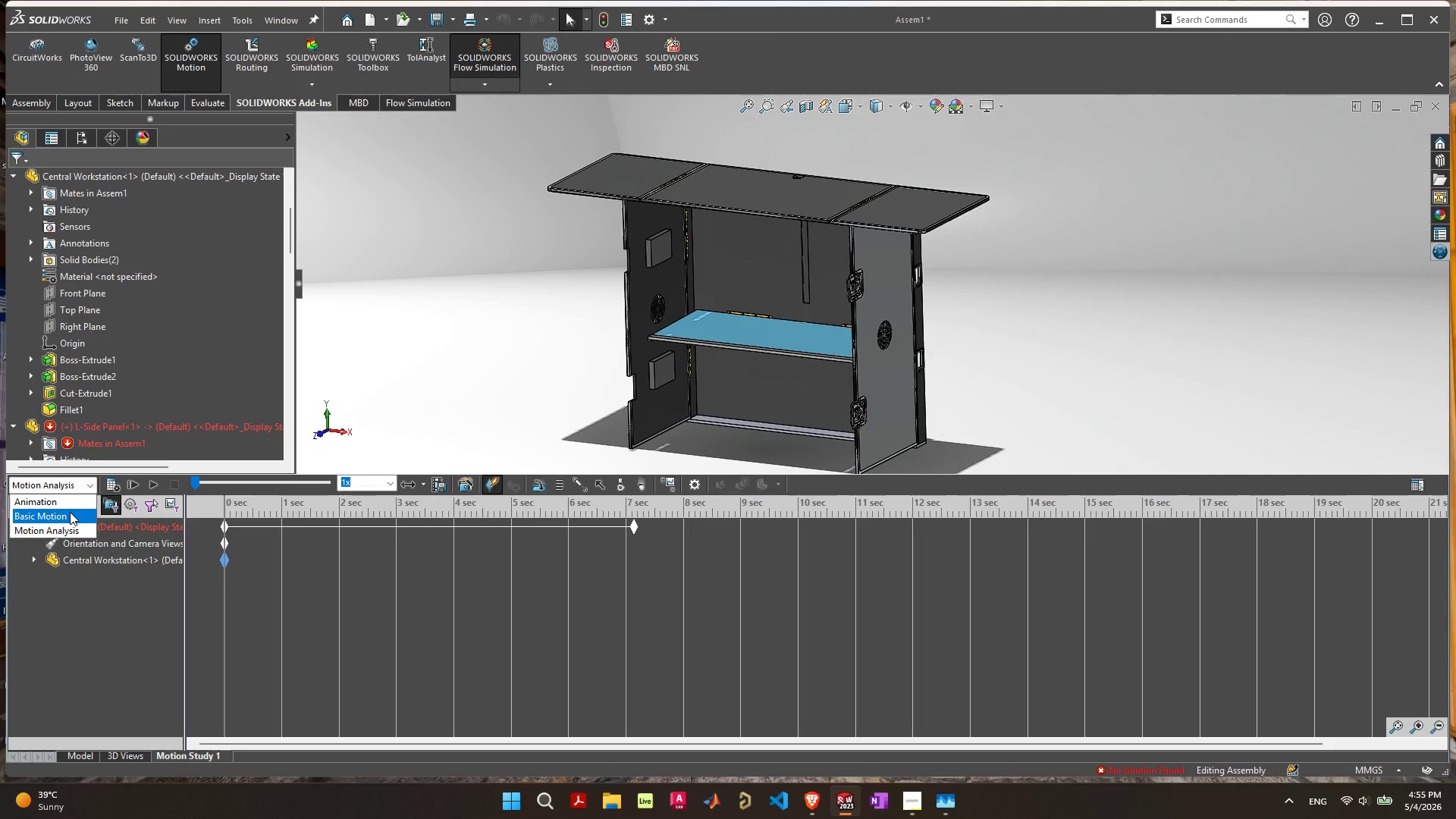 
left_click([70, 512])
 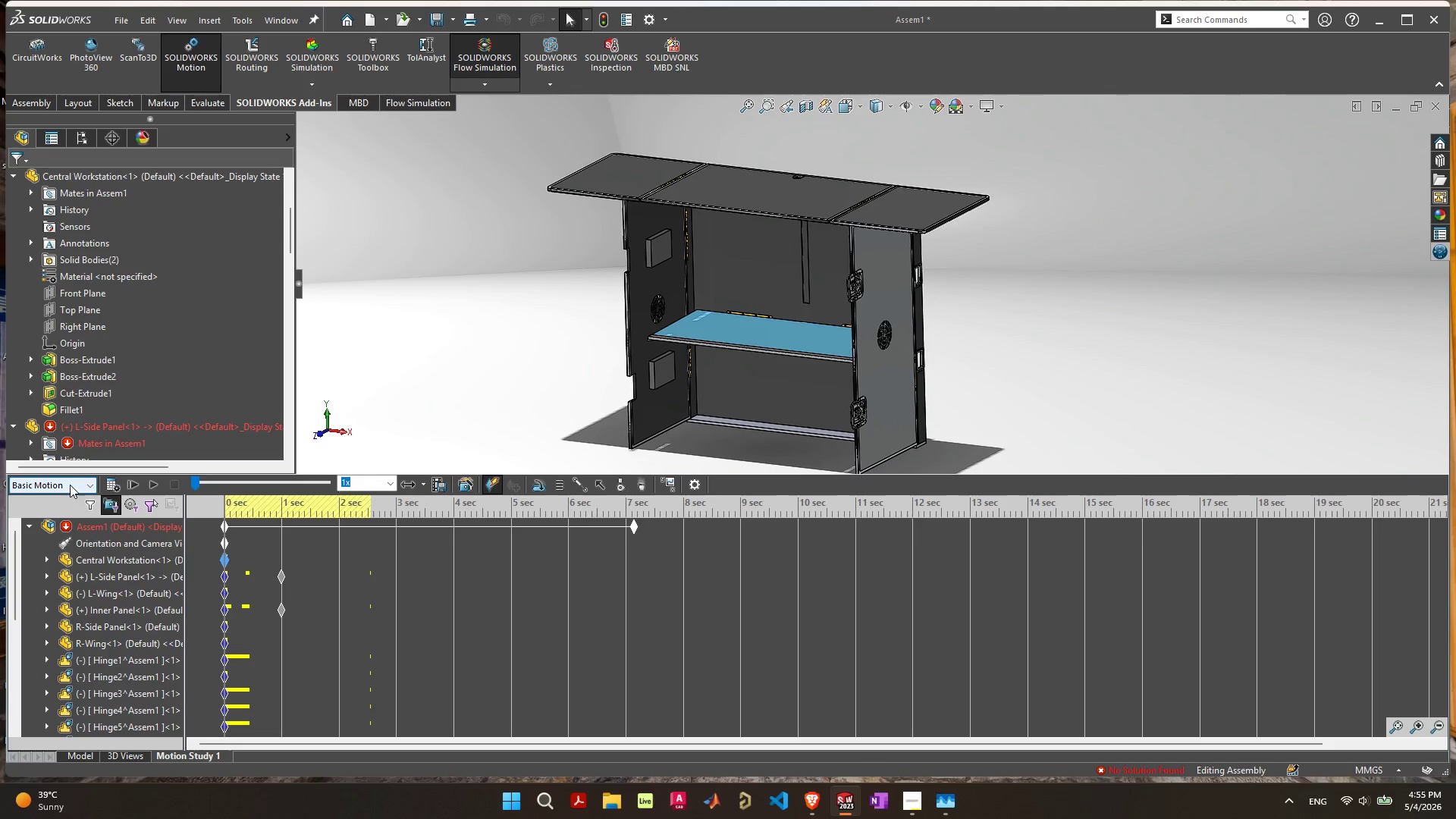 
left_click([70, 485])
 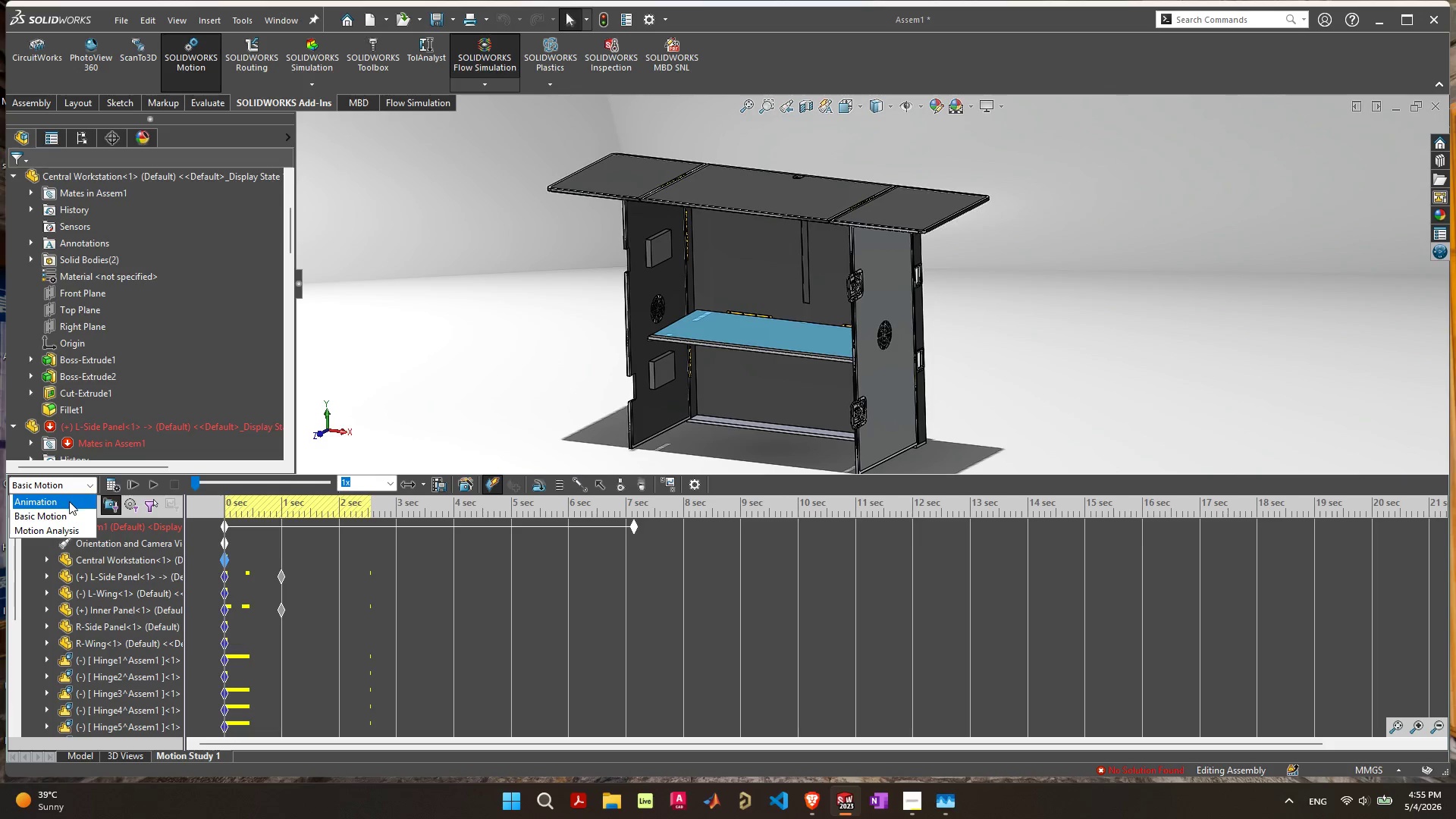 
left_click([69, 501])
 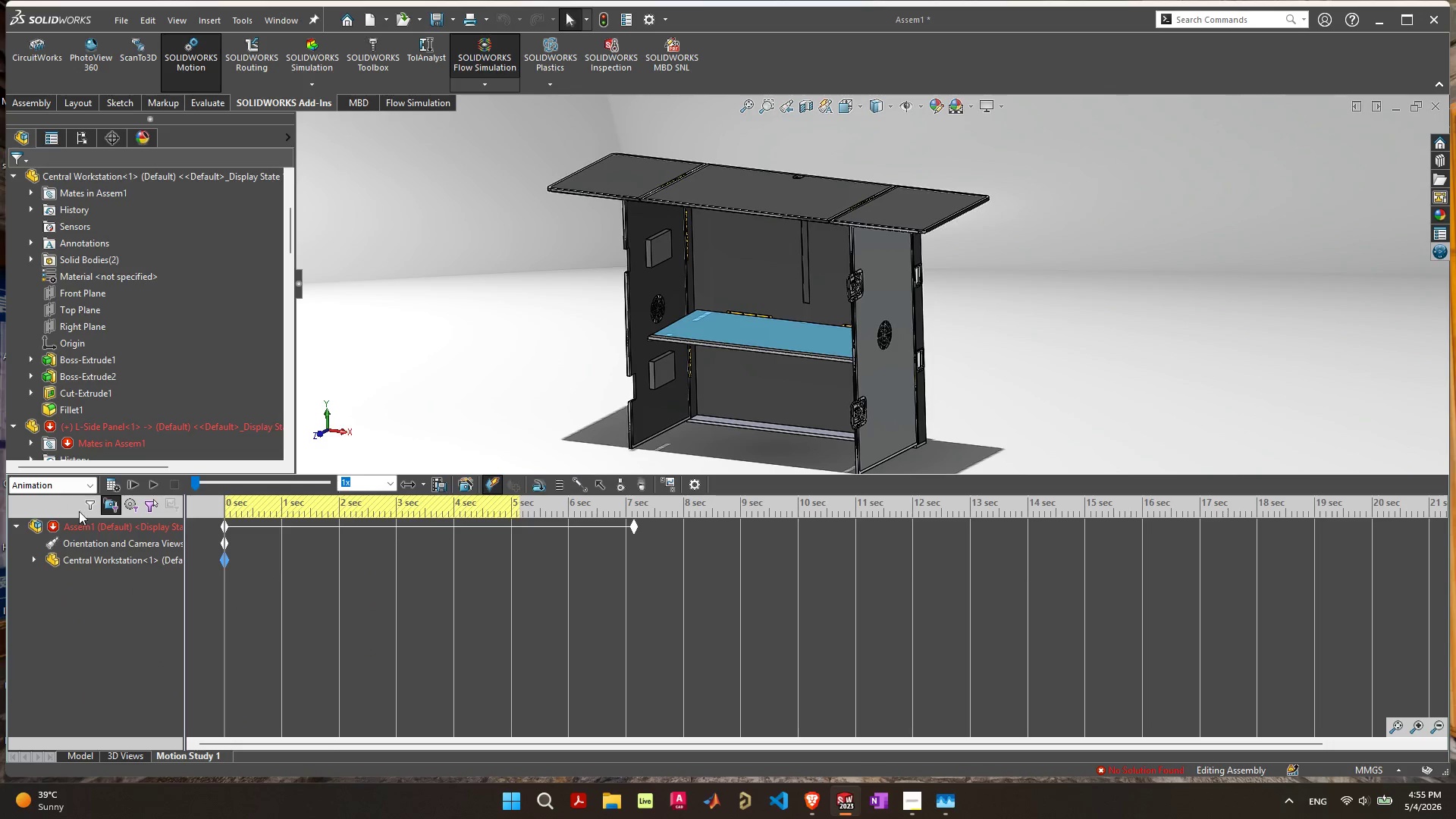 
left_click([70, 632])
 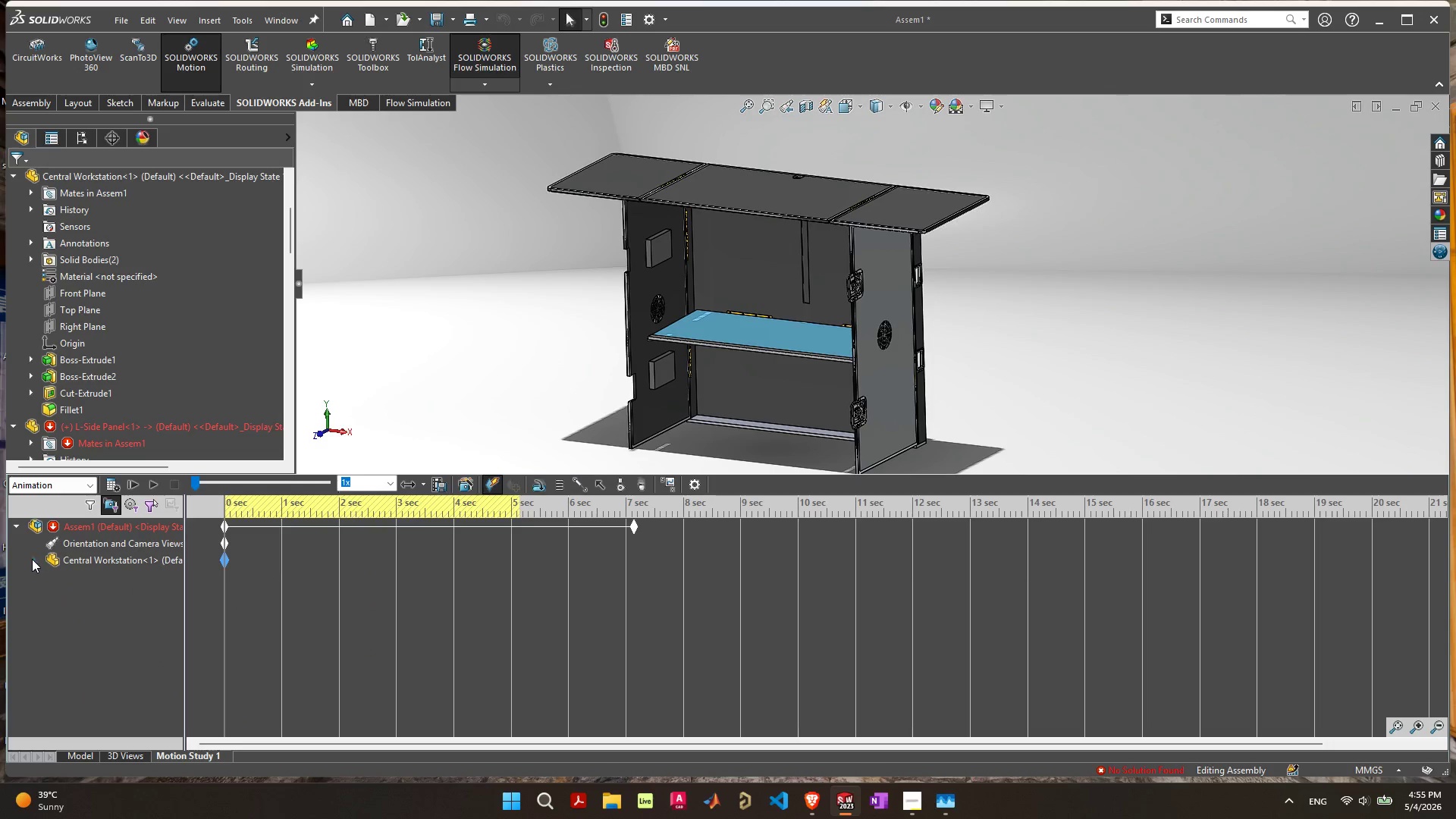 
left_click([33, 560])
 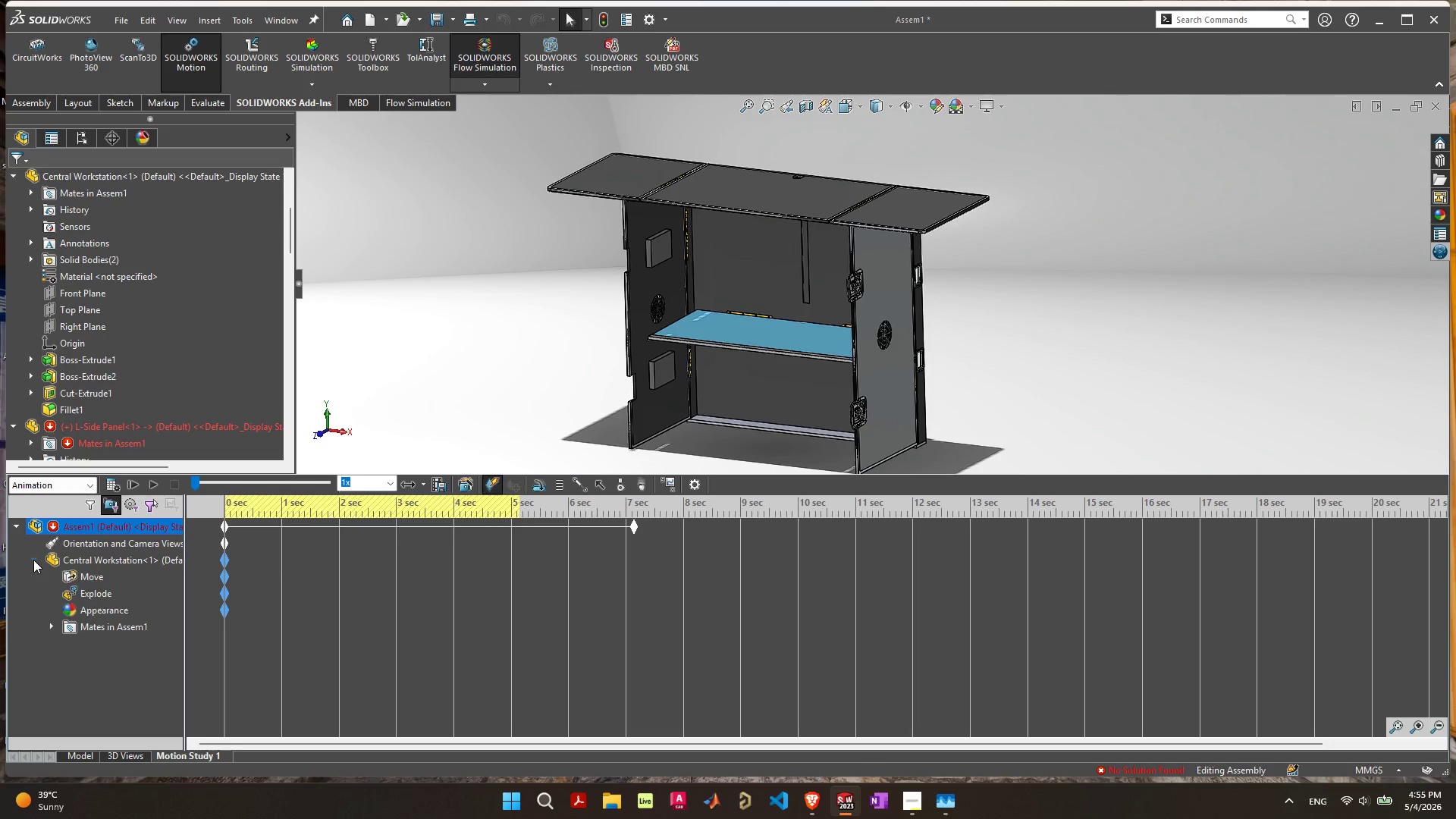 
mouse_move([219, 582])
 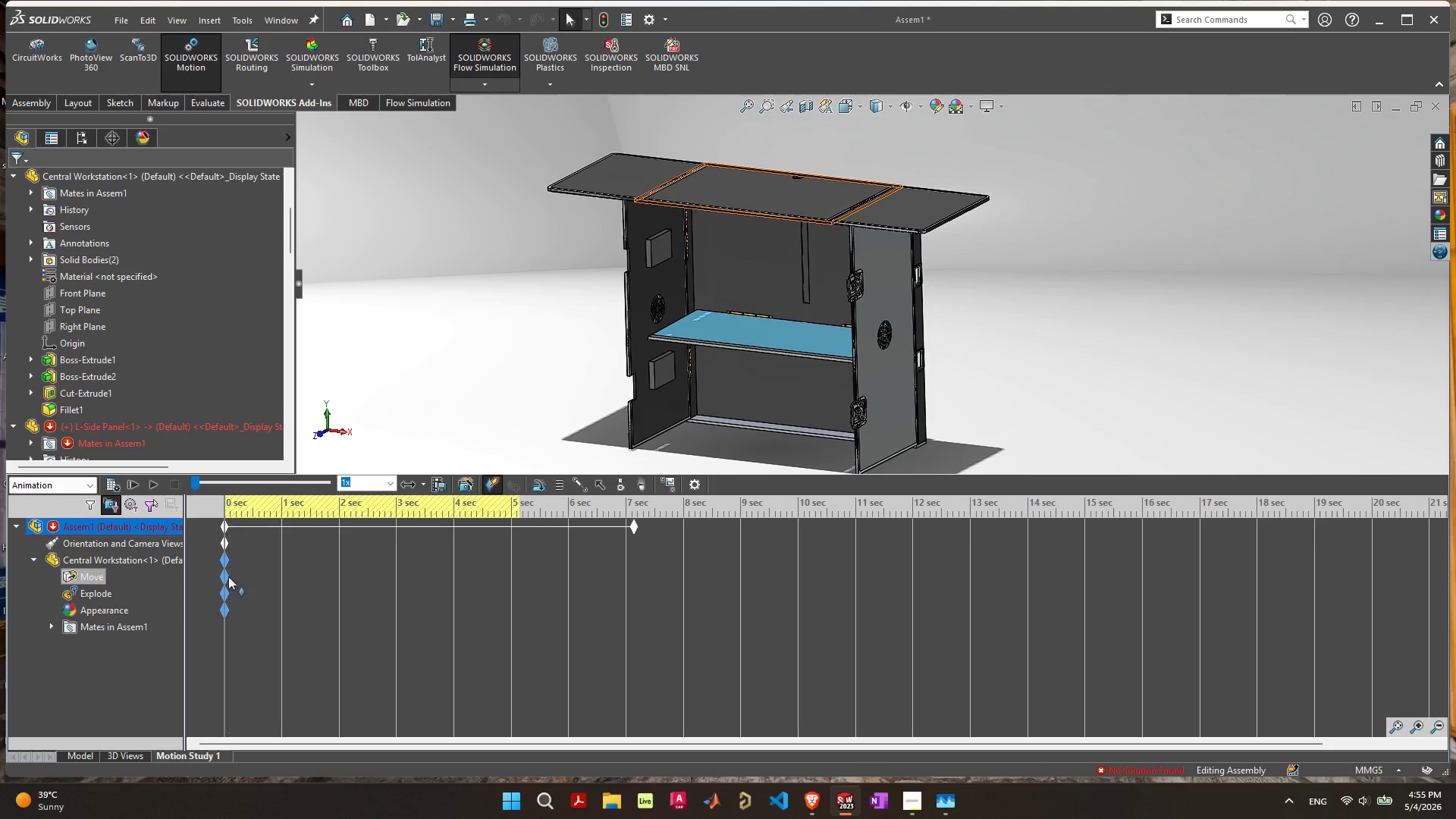 
left_click([228, 576])
 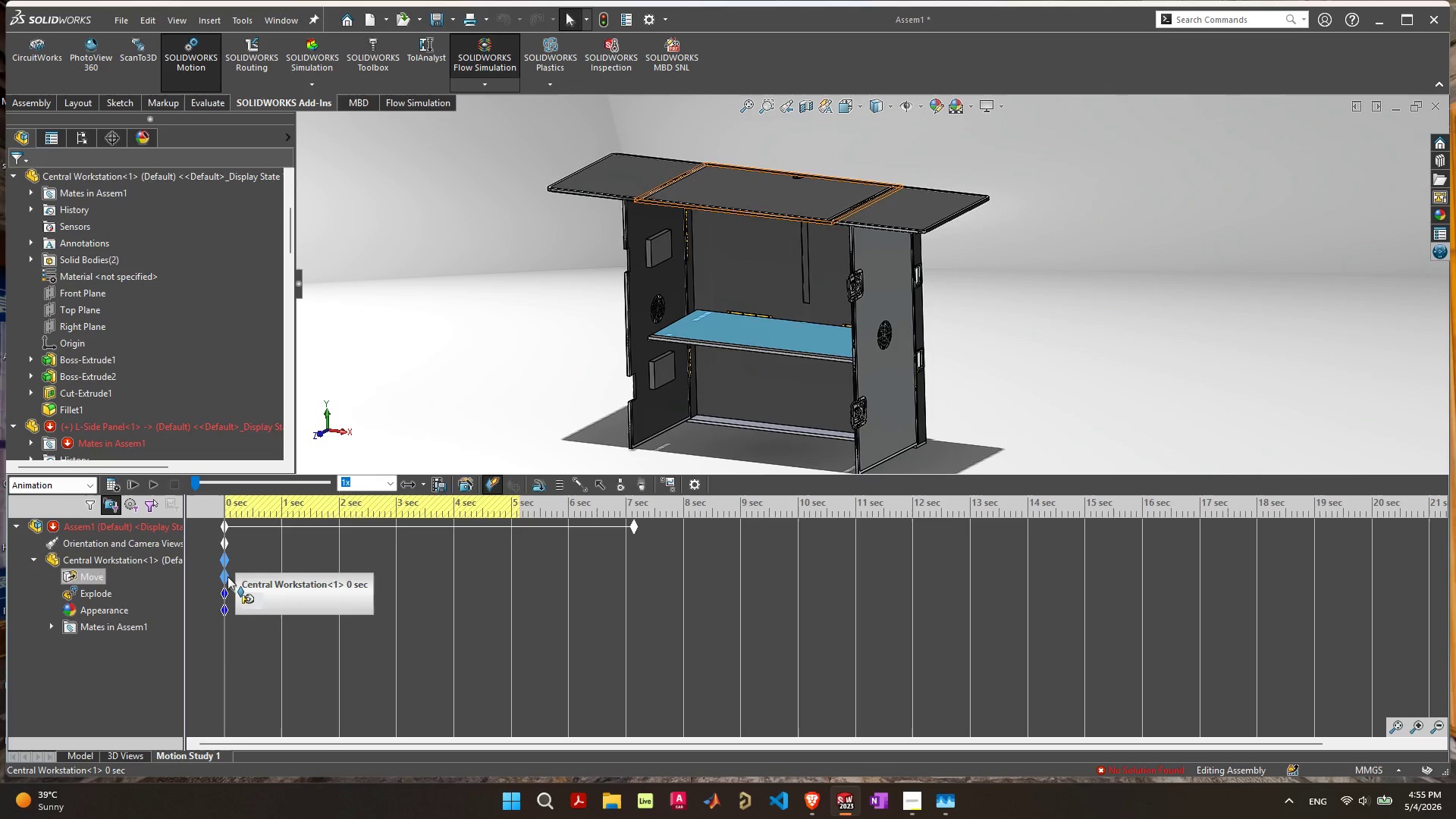 
left_click_drag(start_coordinate=[228, 576], to_coordinate=[278, 576])
 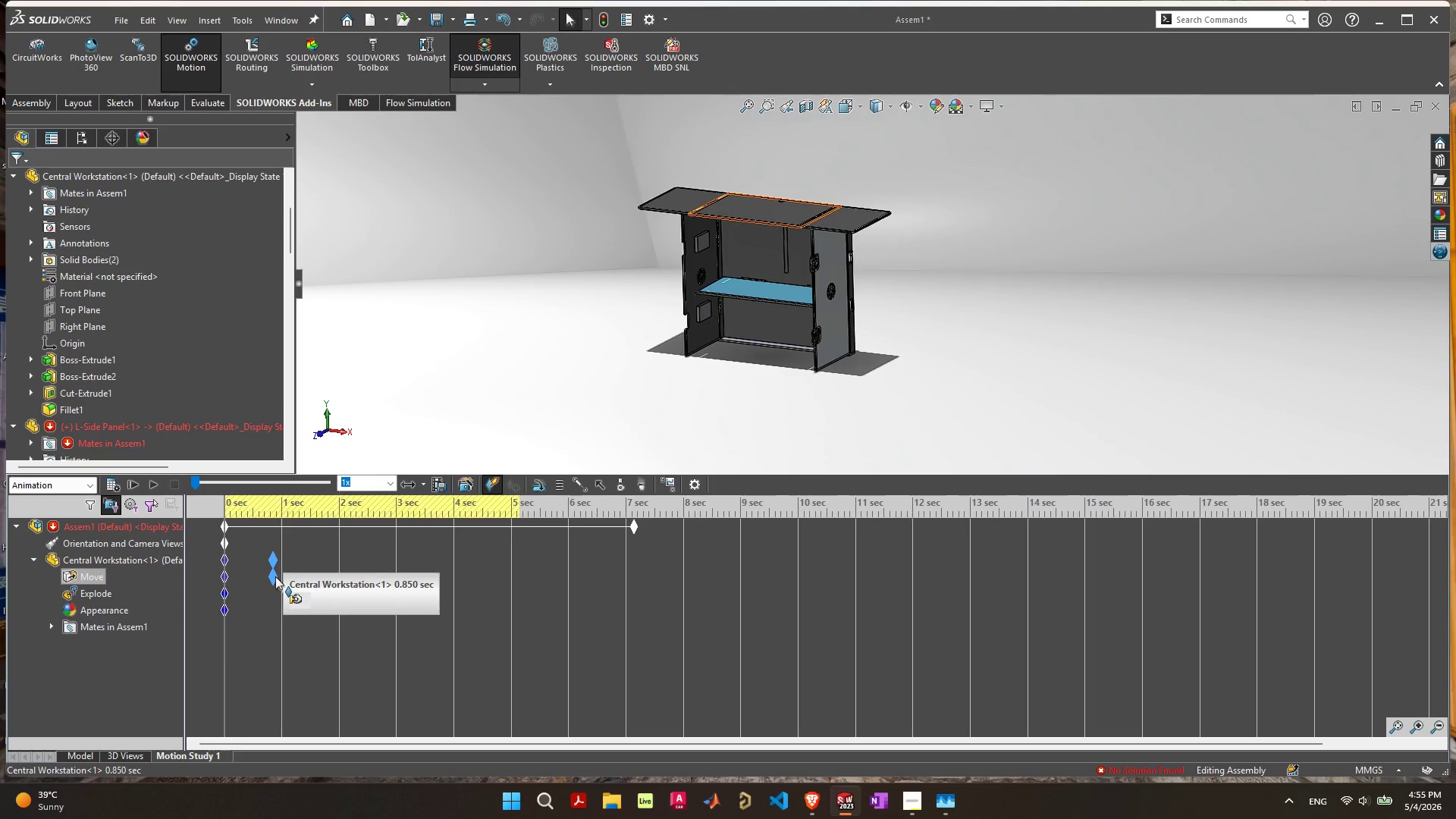 
left_click_drag(start_coordinate=[275, 576], to_coordinate=[514, 584])
 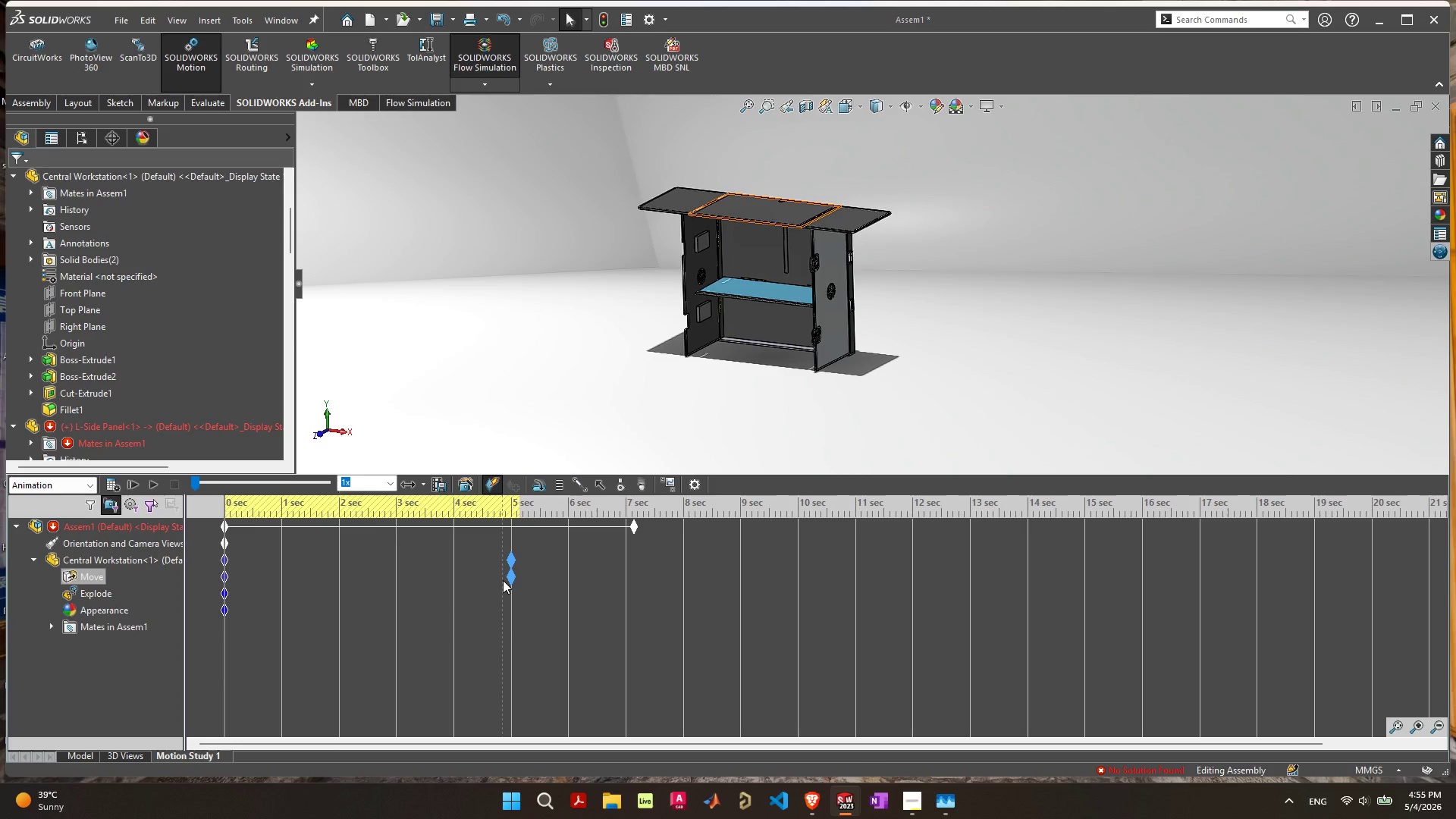 
wait(5.09)
 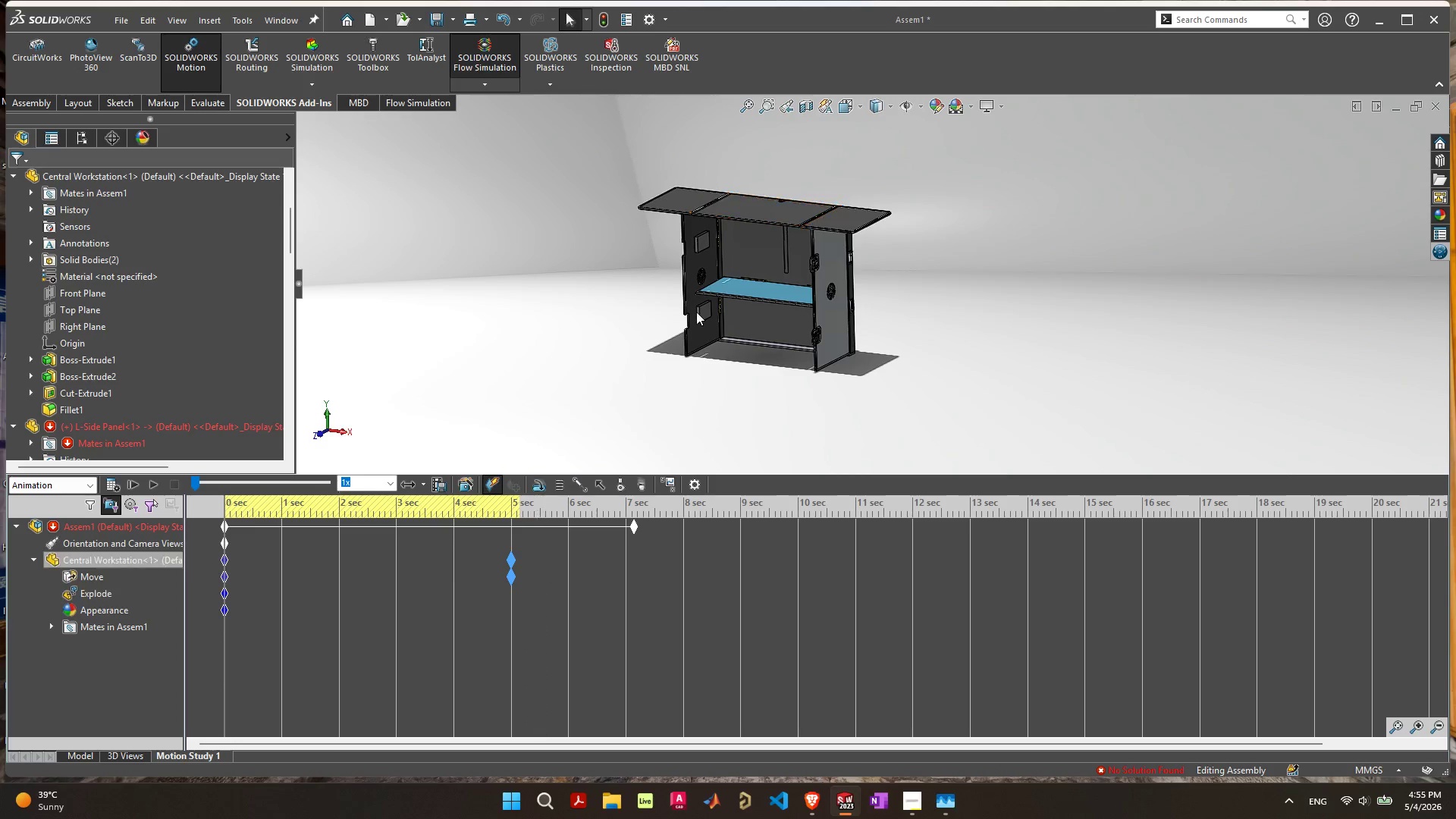 
left_click([510, 578])
 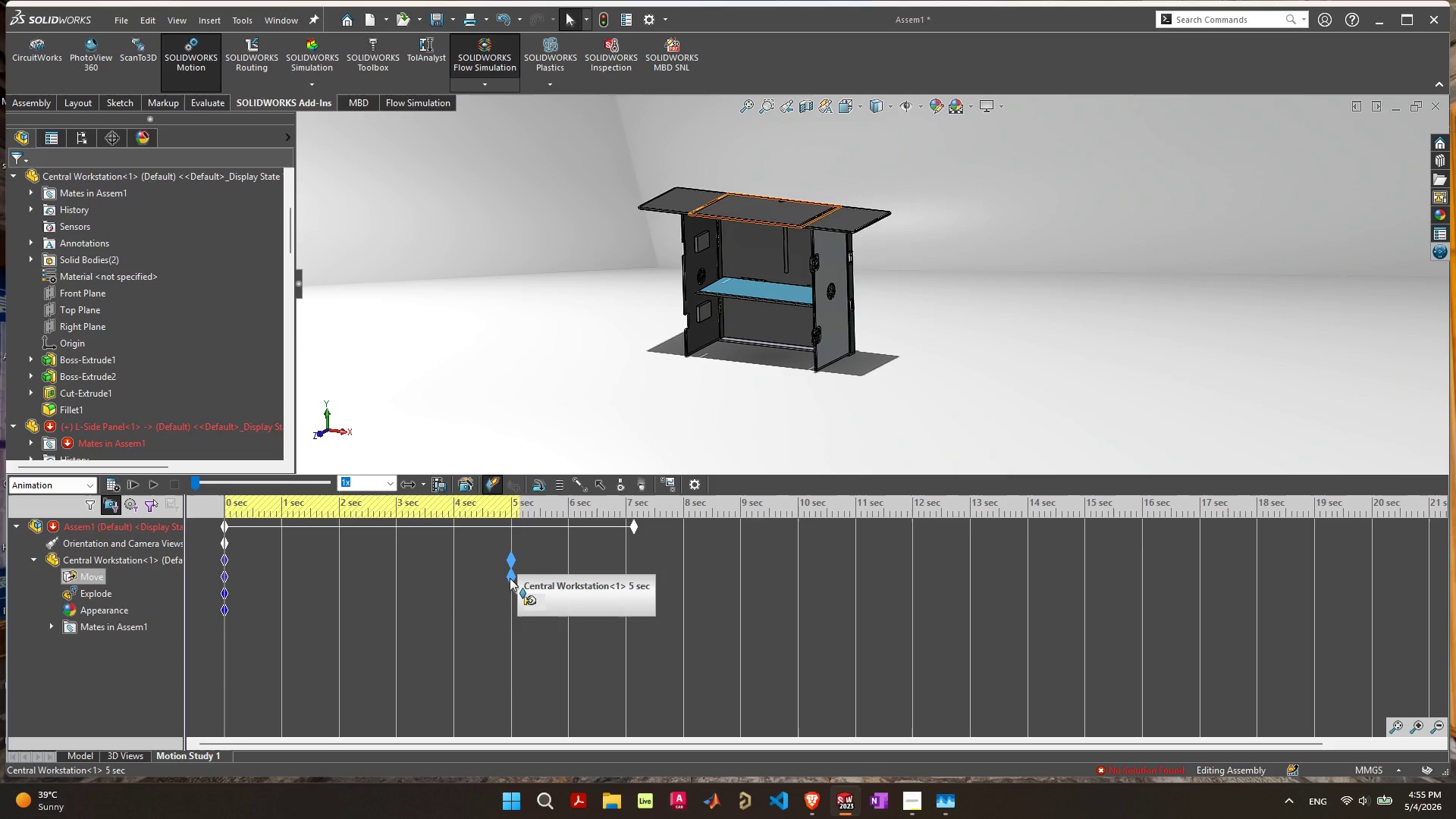 
right_click([510, 578])
 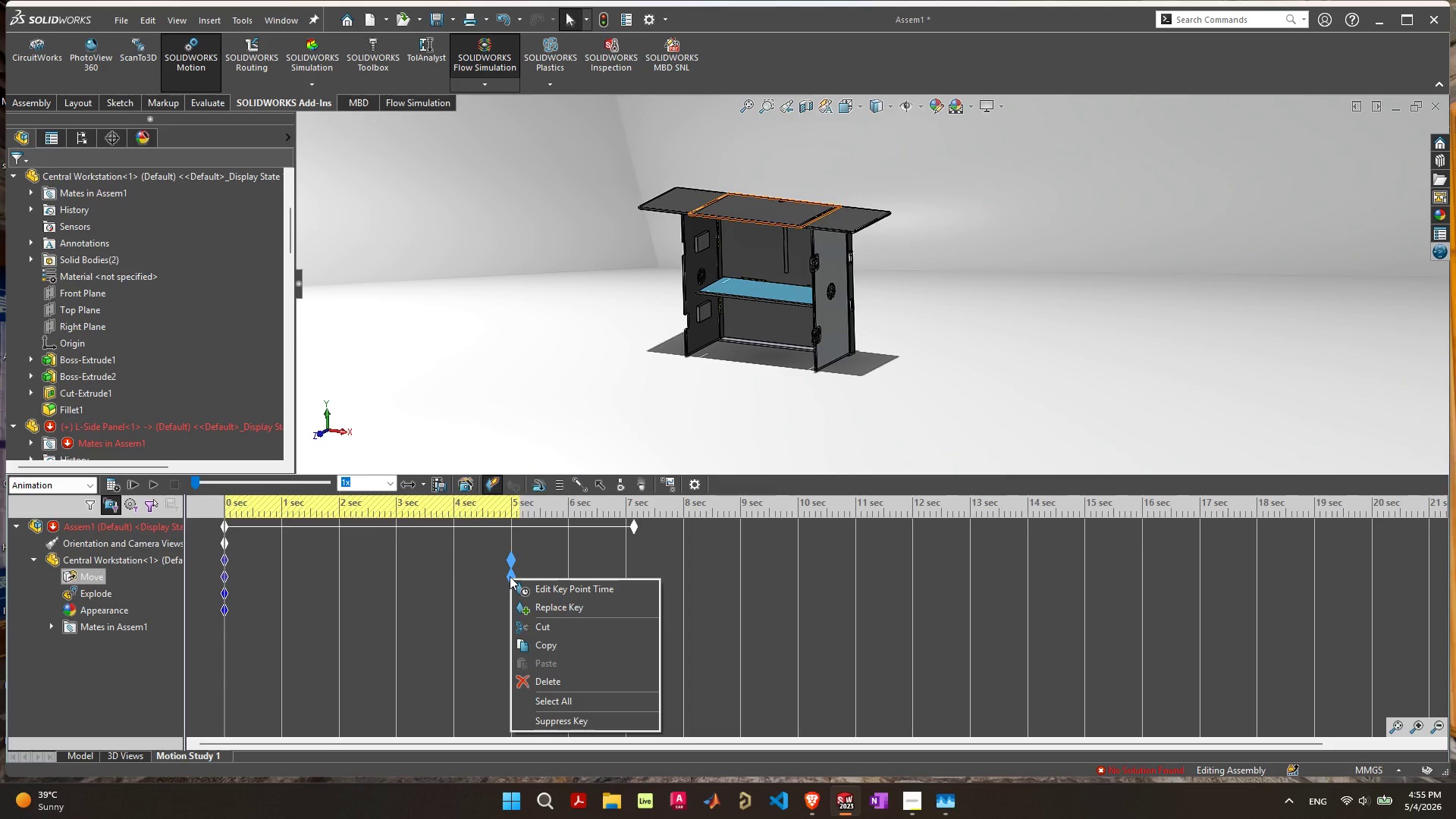 
left_click([510, 575])
 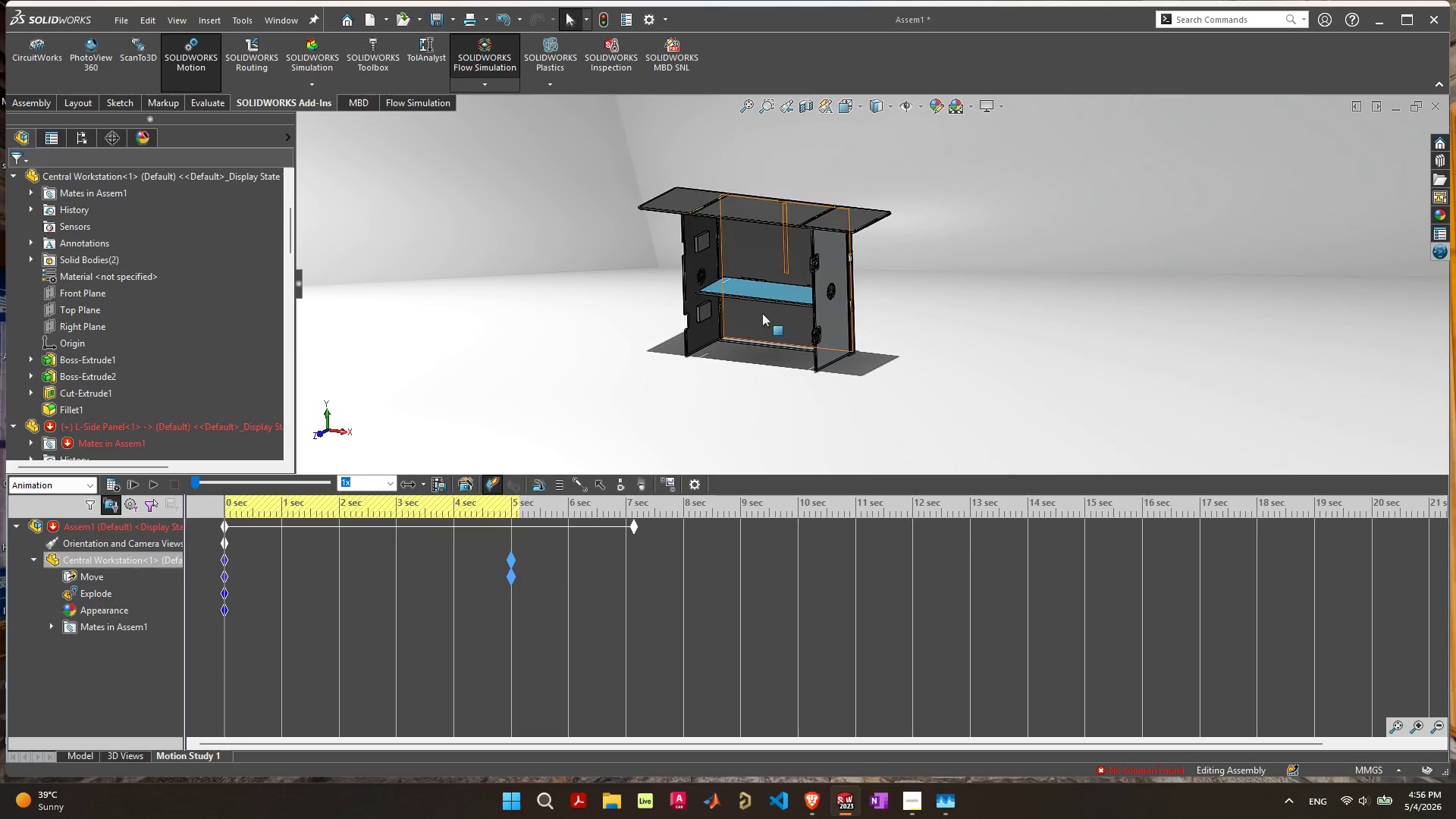 
left_click_drag(start_coordinate=[757, 212], to_coordinate=[757, 258])
 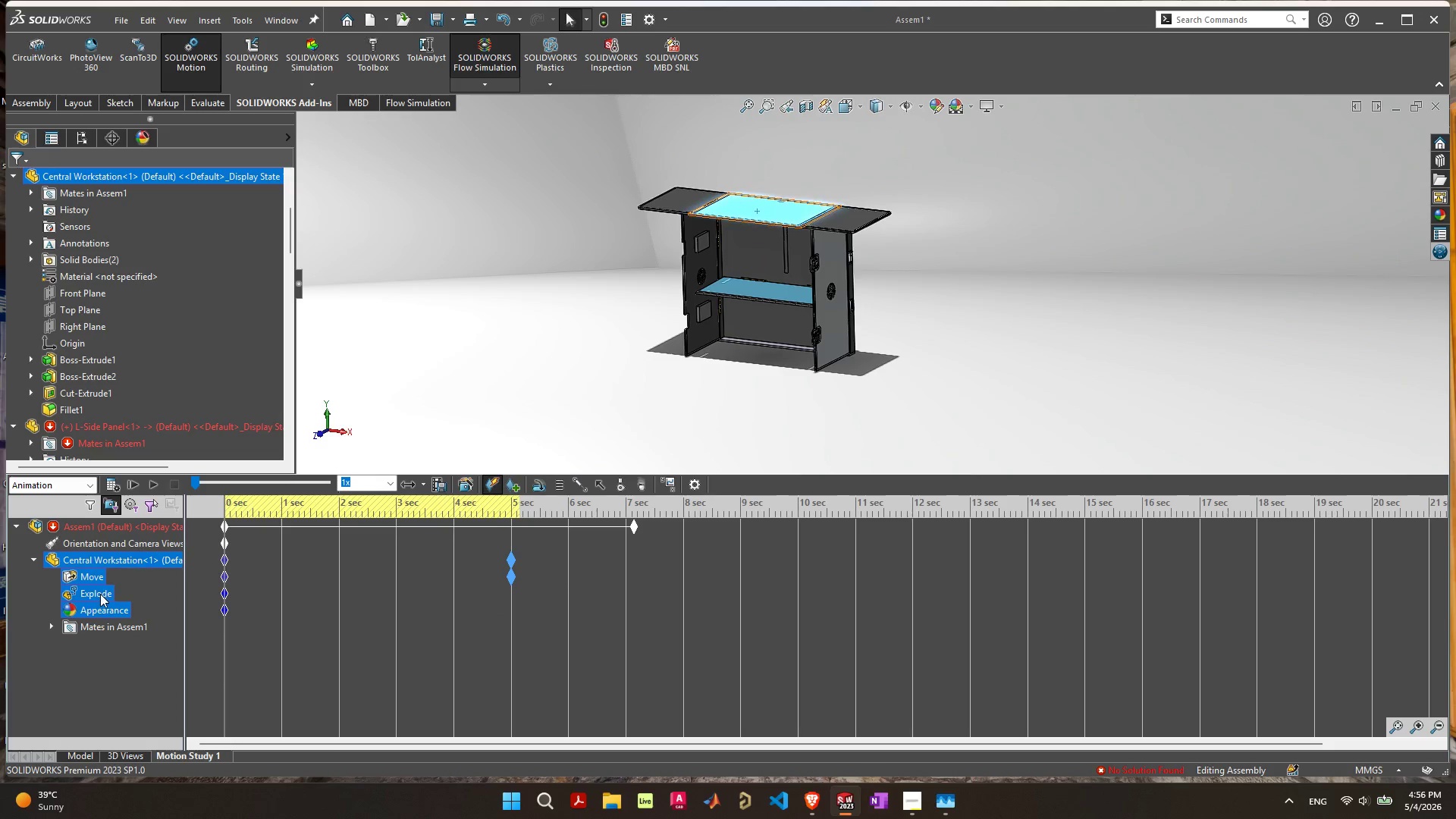 
right_click([80, 575])
 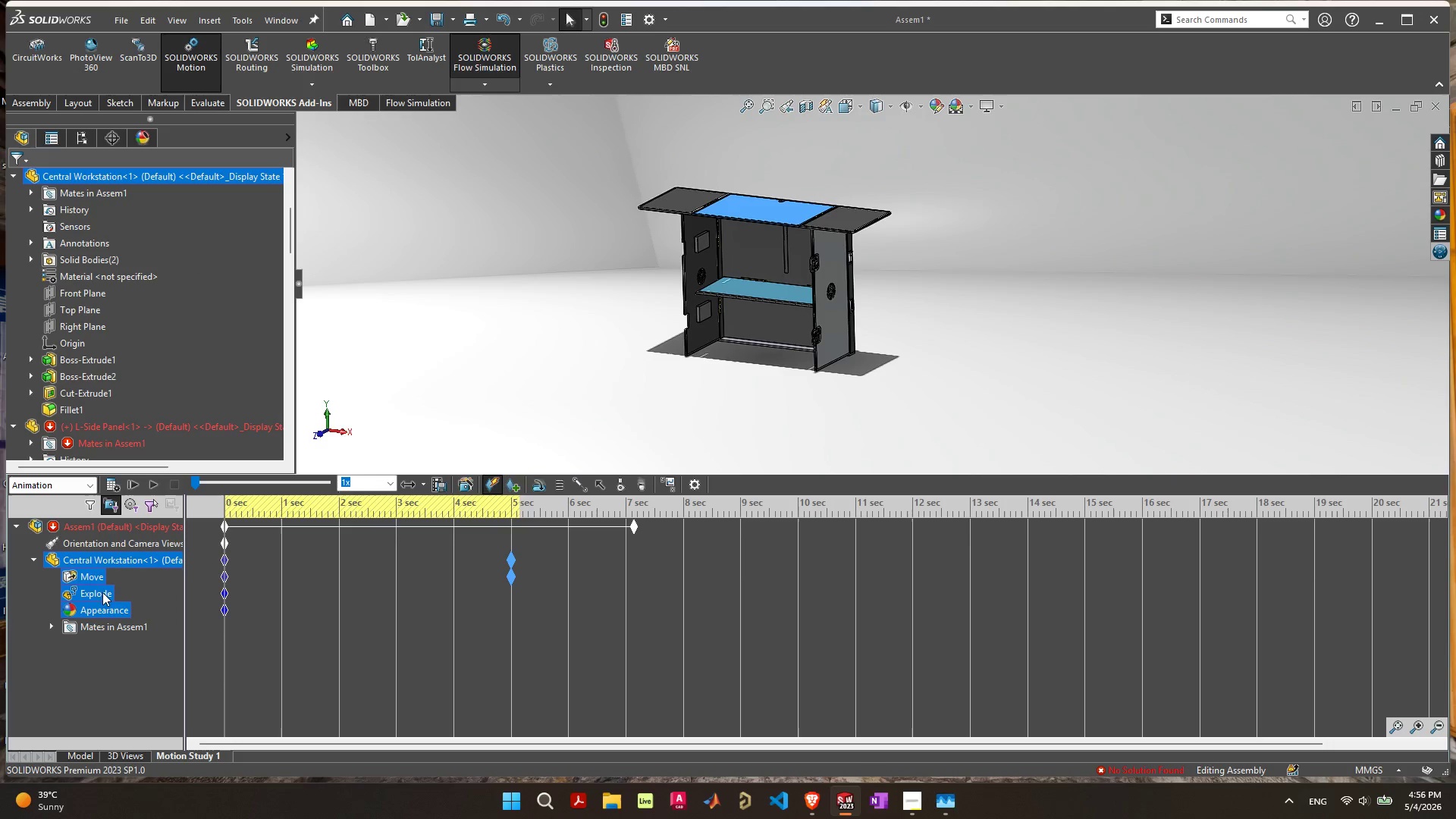 
double_click([93, 594])
 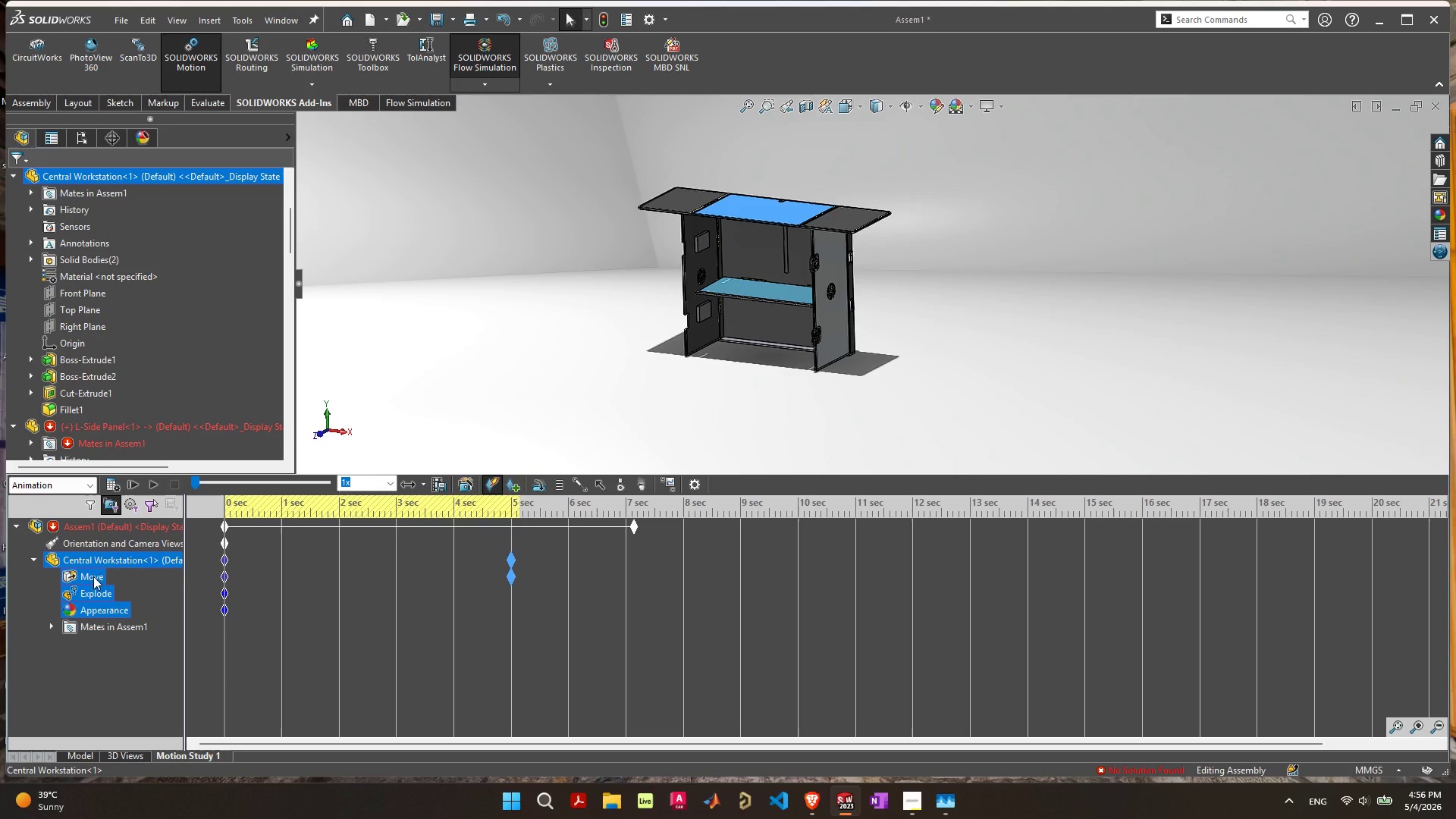 
double_click([99, 566])
 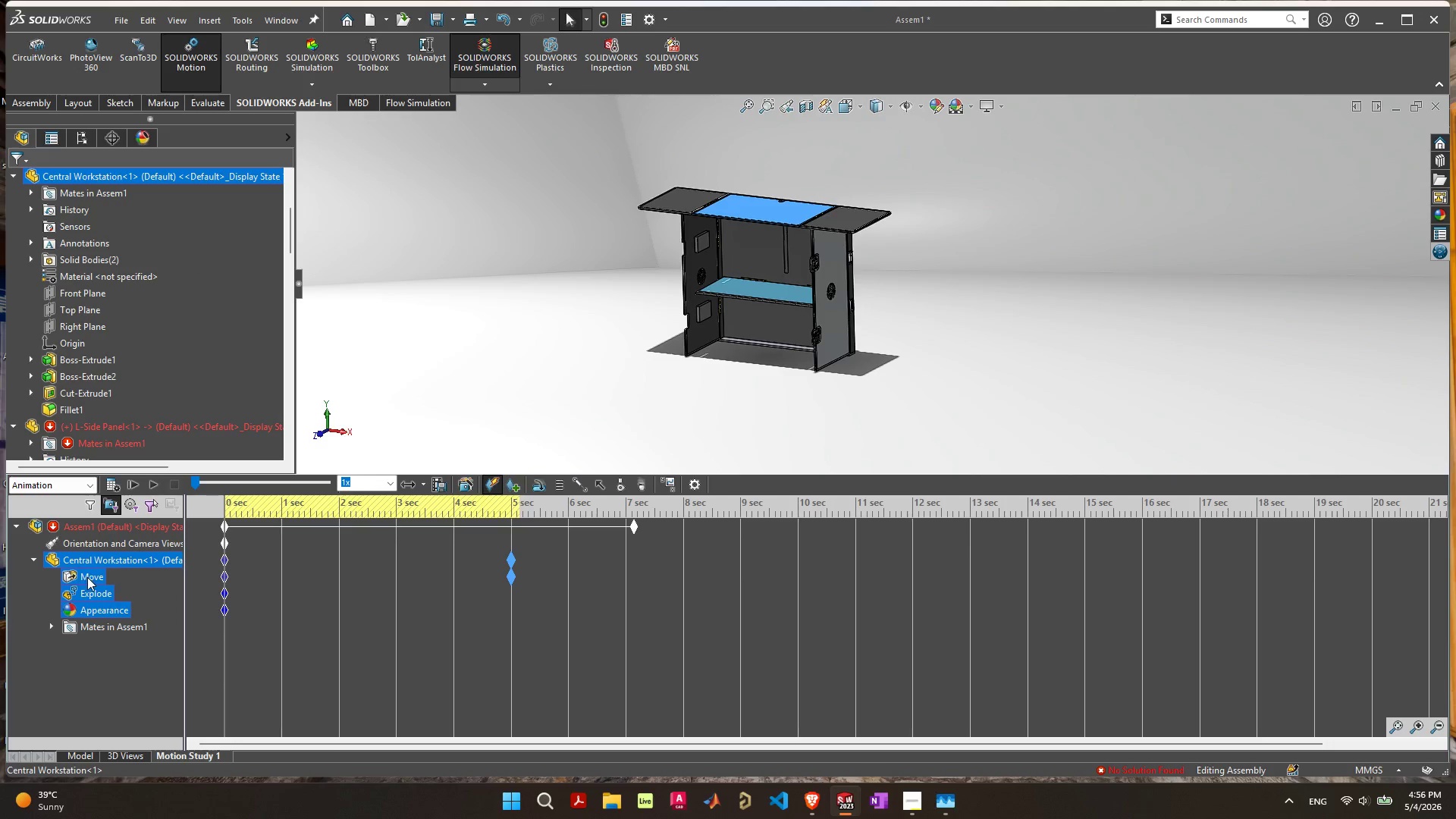 
right_click([87, 577])
 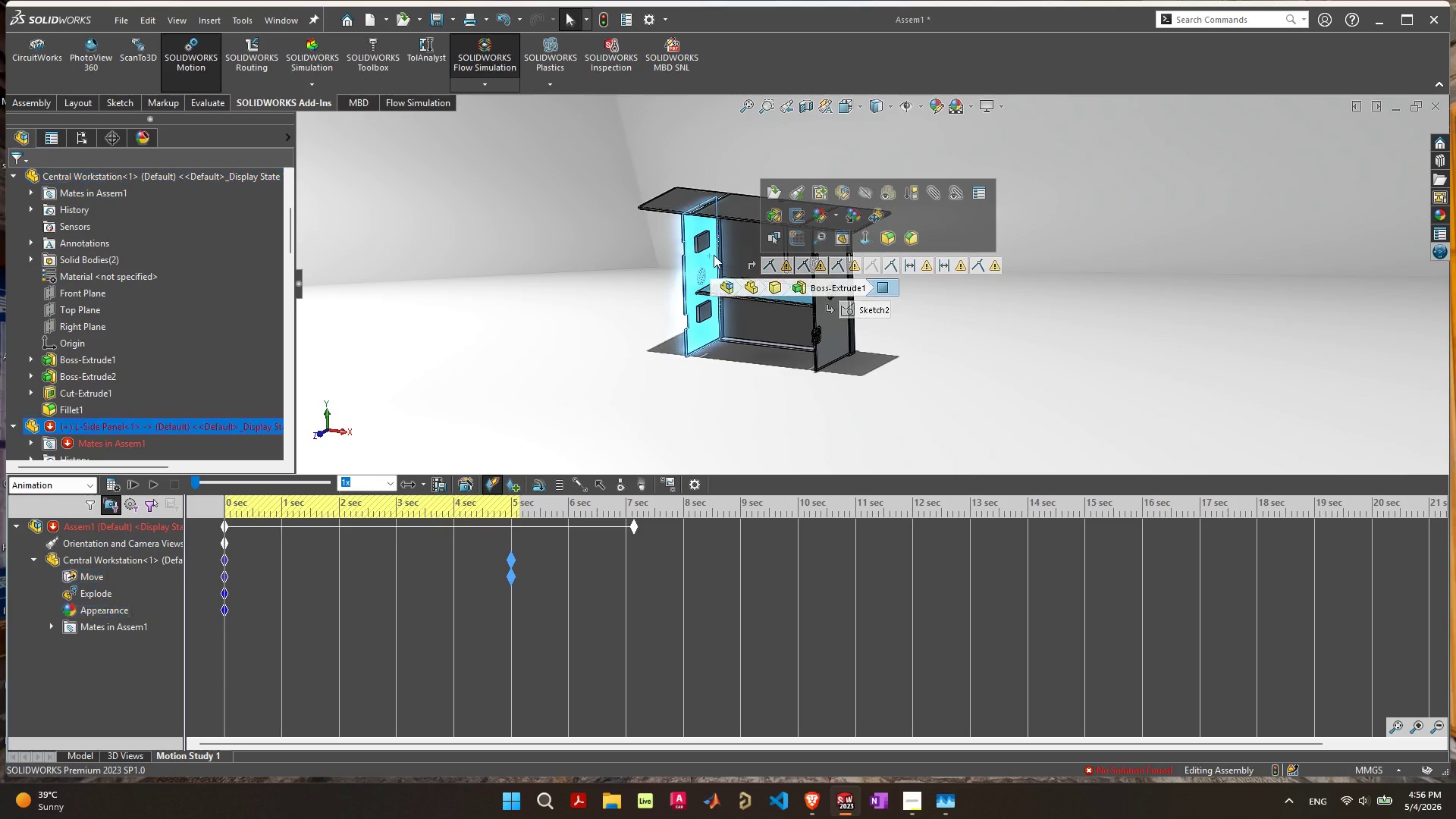 
left_click_drag(start_coordinate=[816, 385], to_coordinate=[814, 390])
 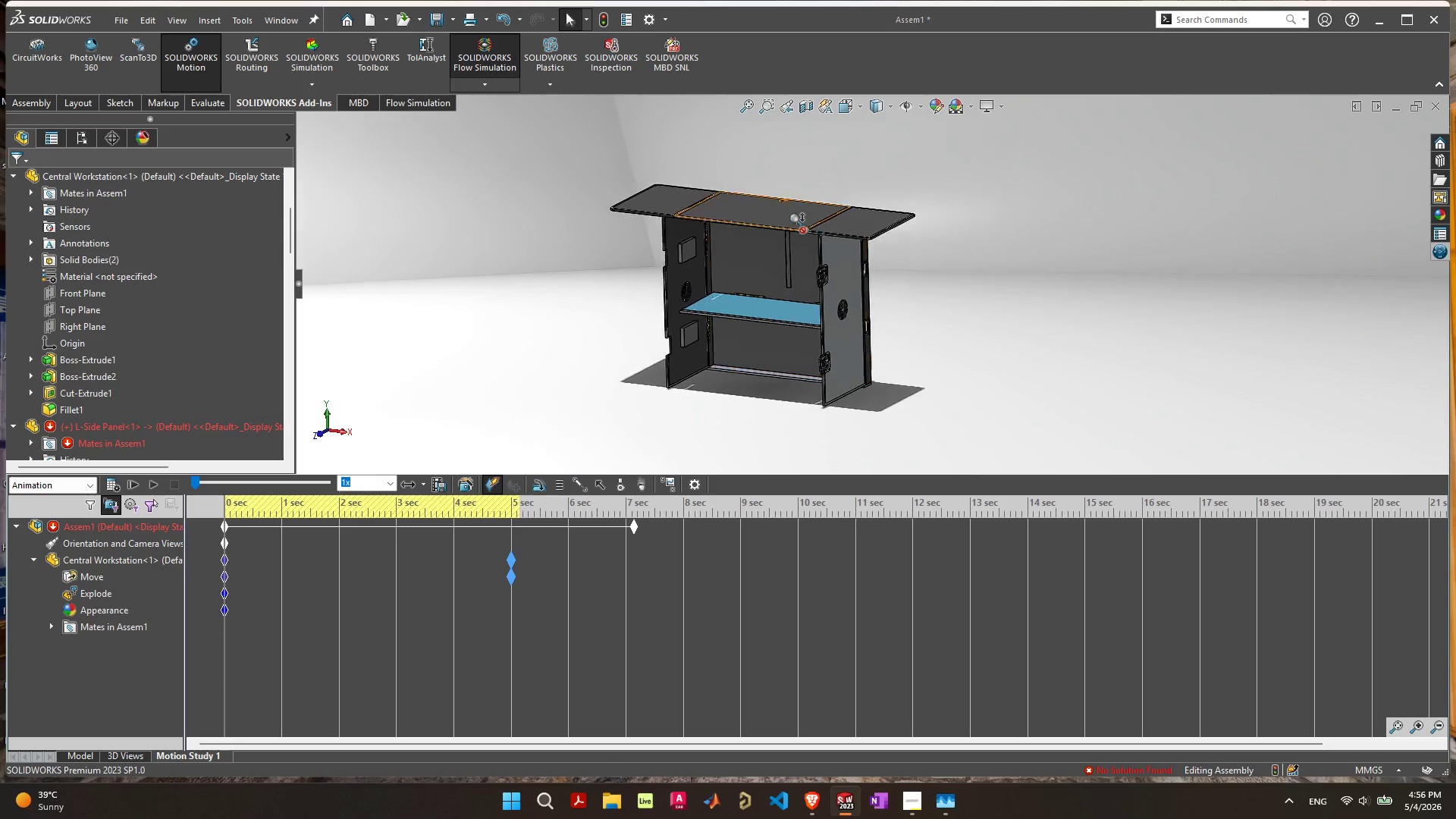 
left_click([767, 229])
 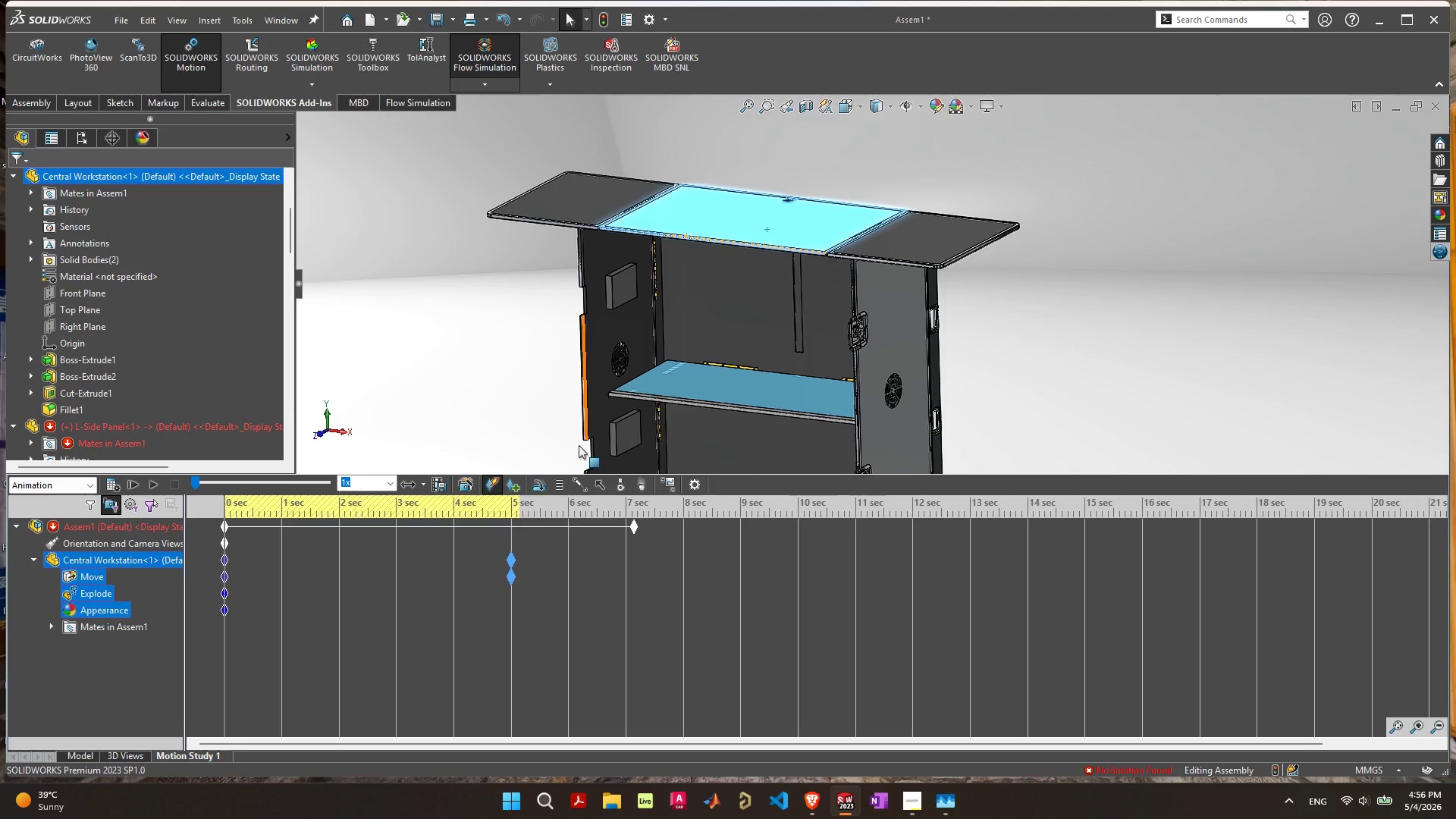 
scroll: coordinate [794, 218], scroll_direction: up, amount: 4.0
 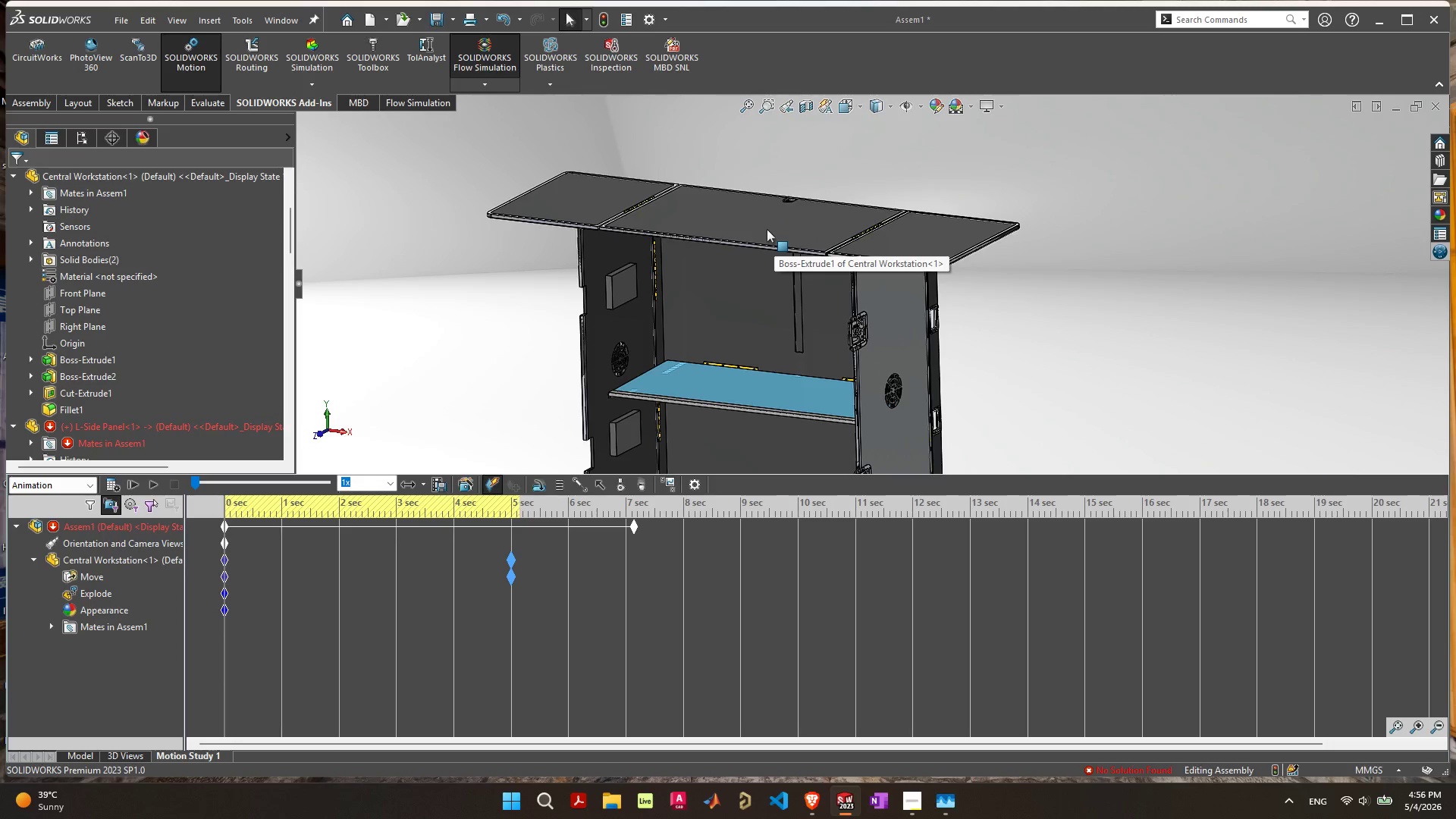 
left_click([503, 576])
 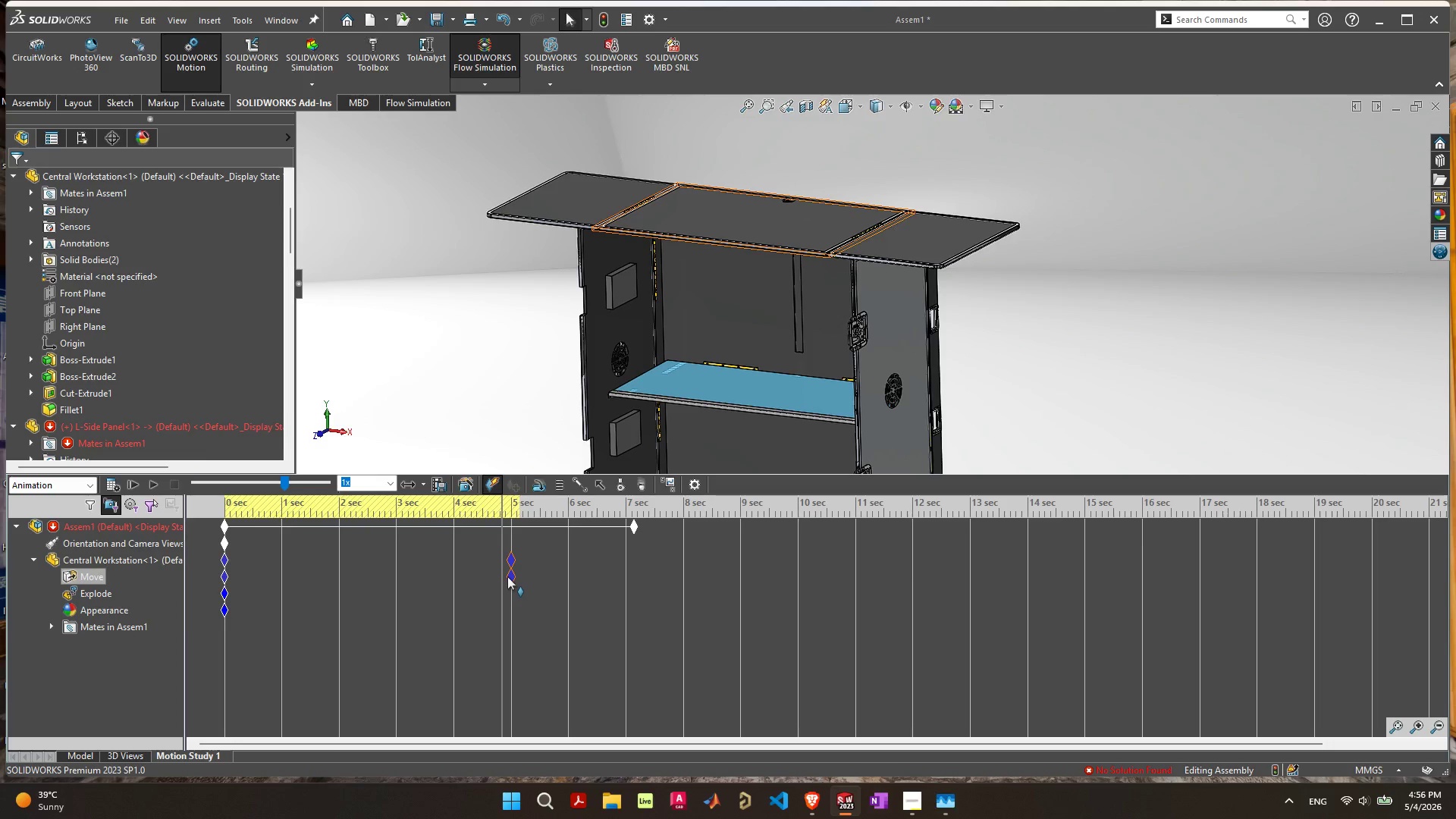 
left_click([510, 576])
 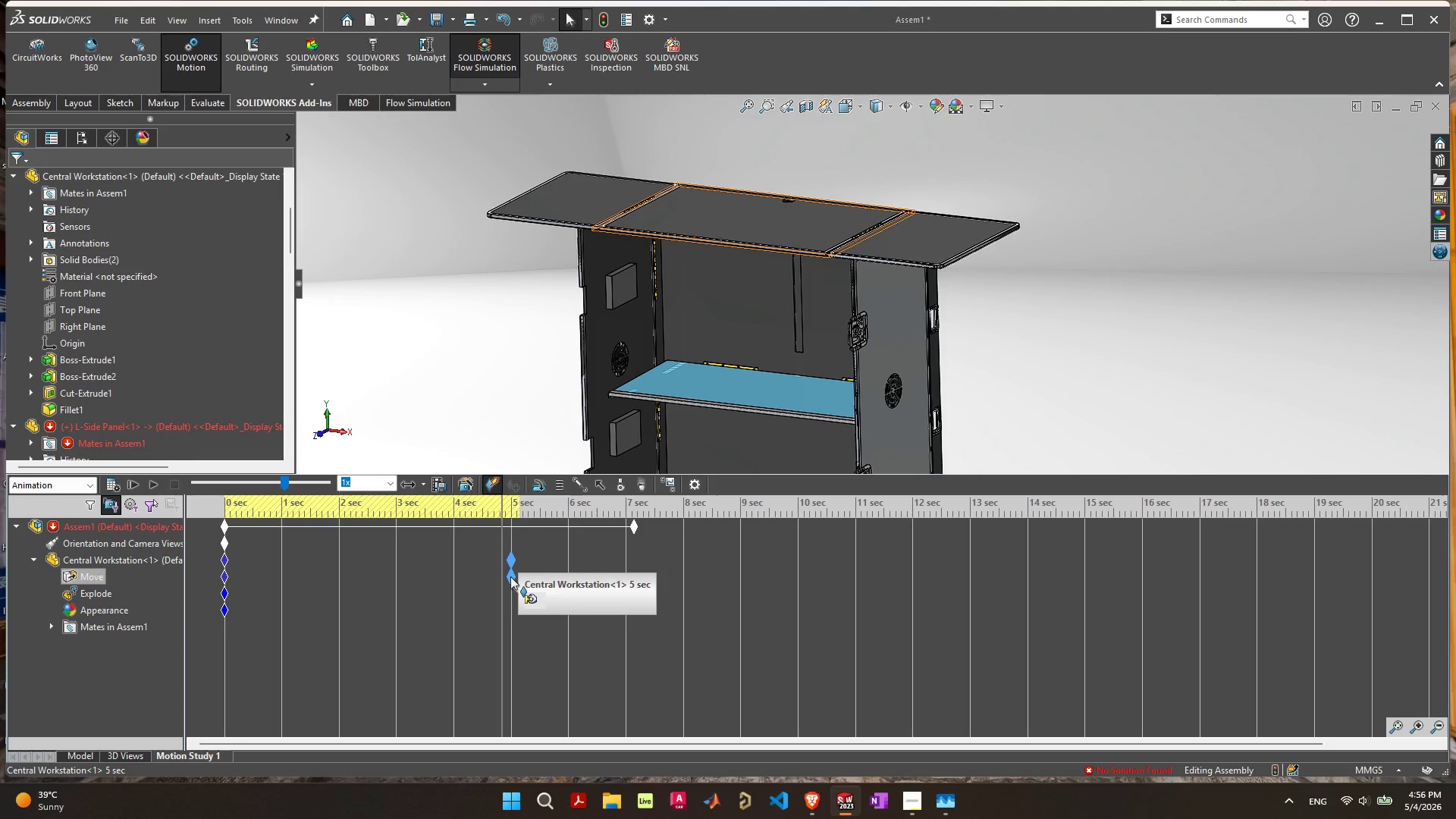 
double_click([510, 576])
 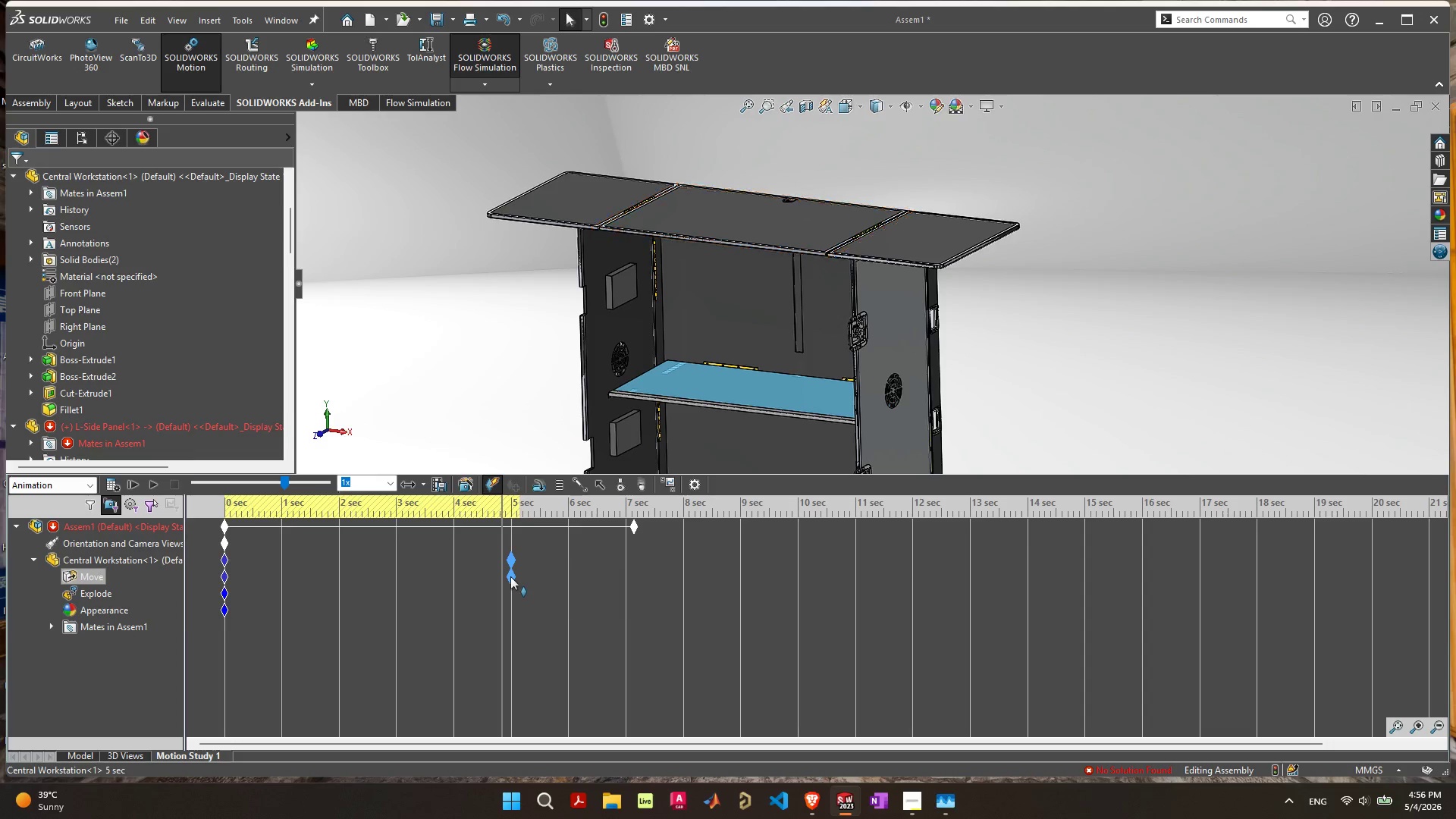 
double_click([510, 576])
 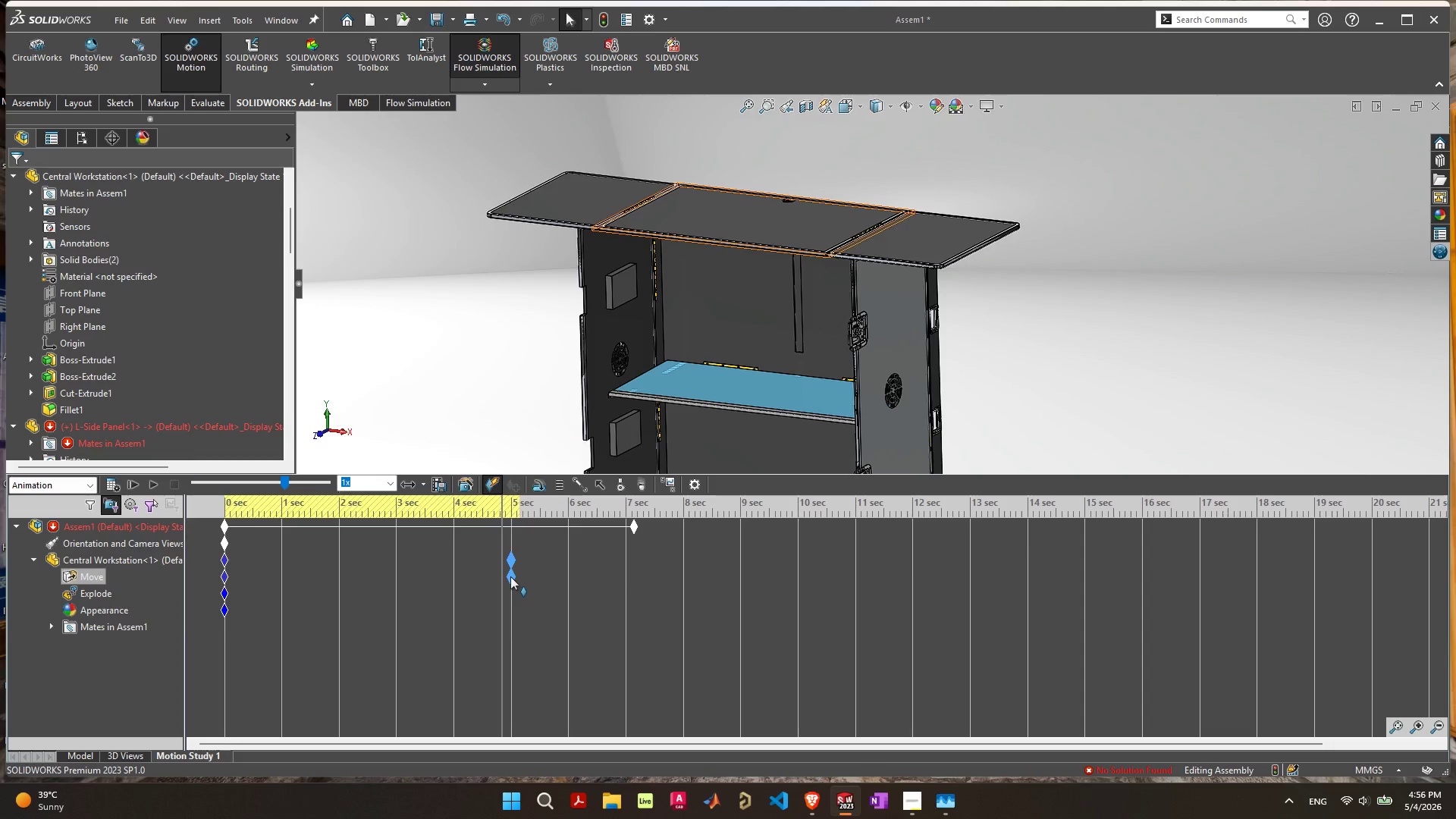 
triple_click([510, 576])
 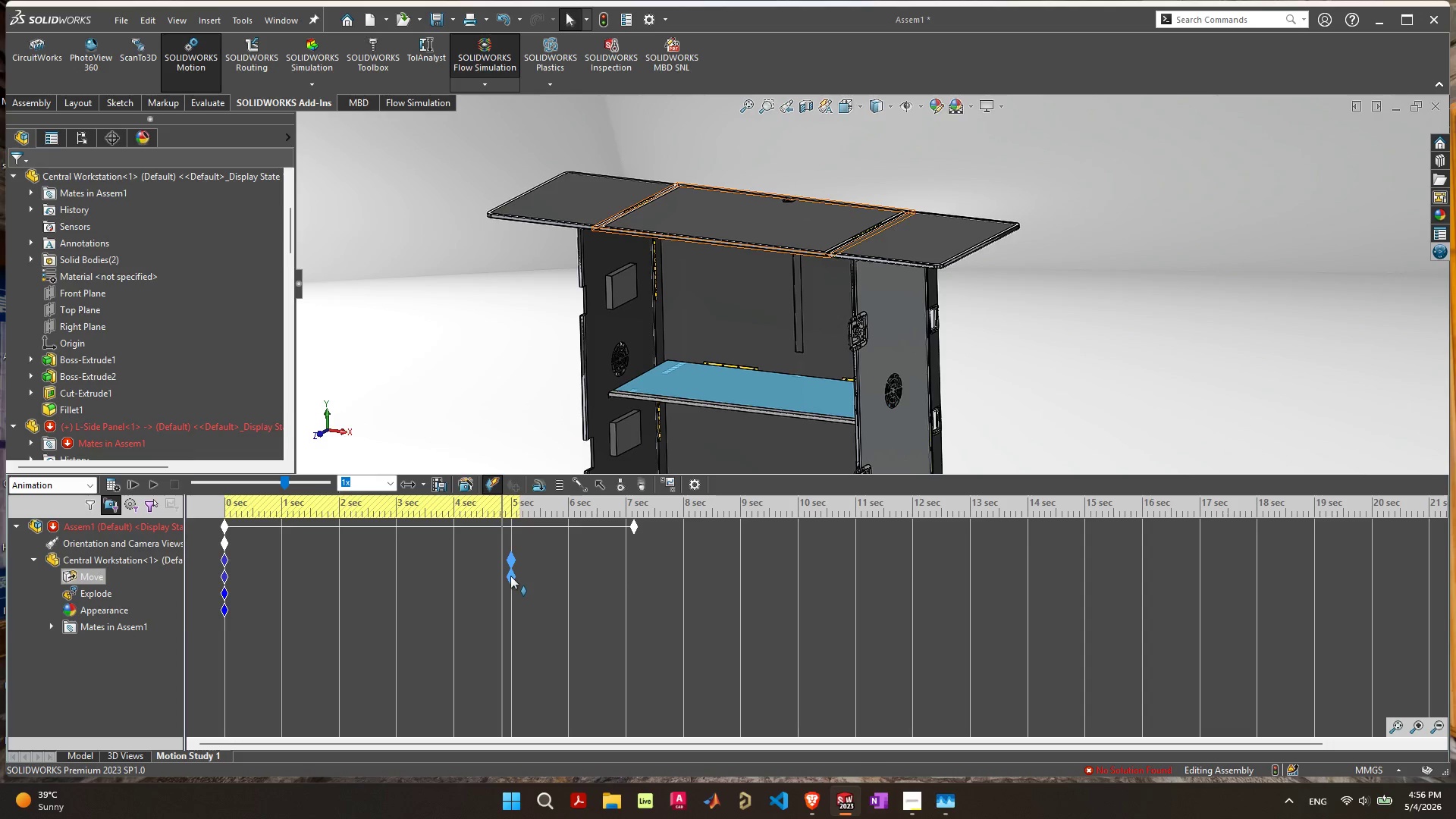 
triple_click([510, 576])
 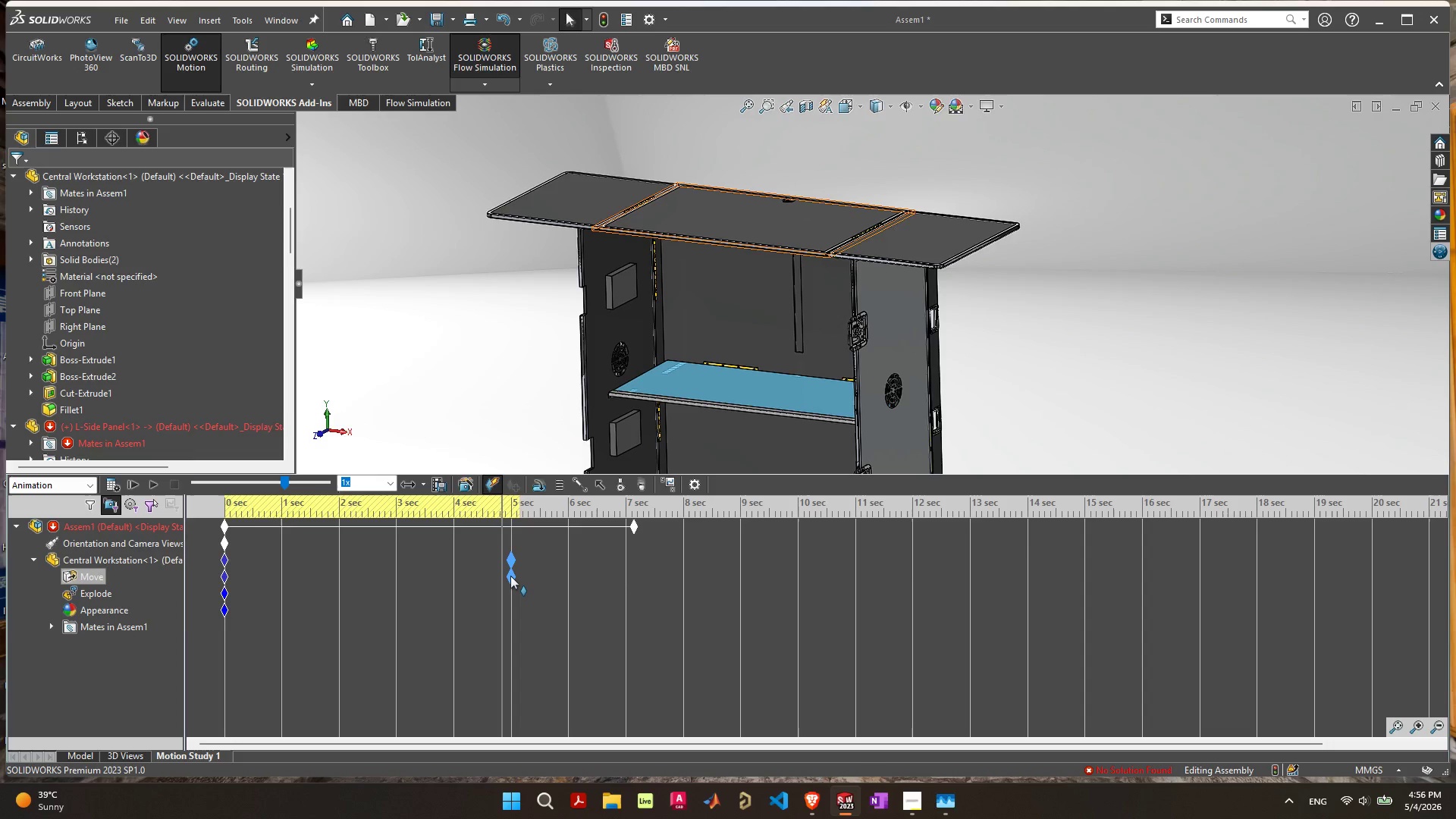 
triple_click([510, 576])
 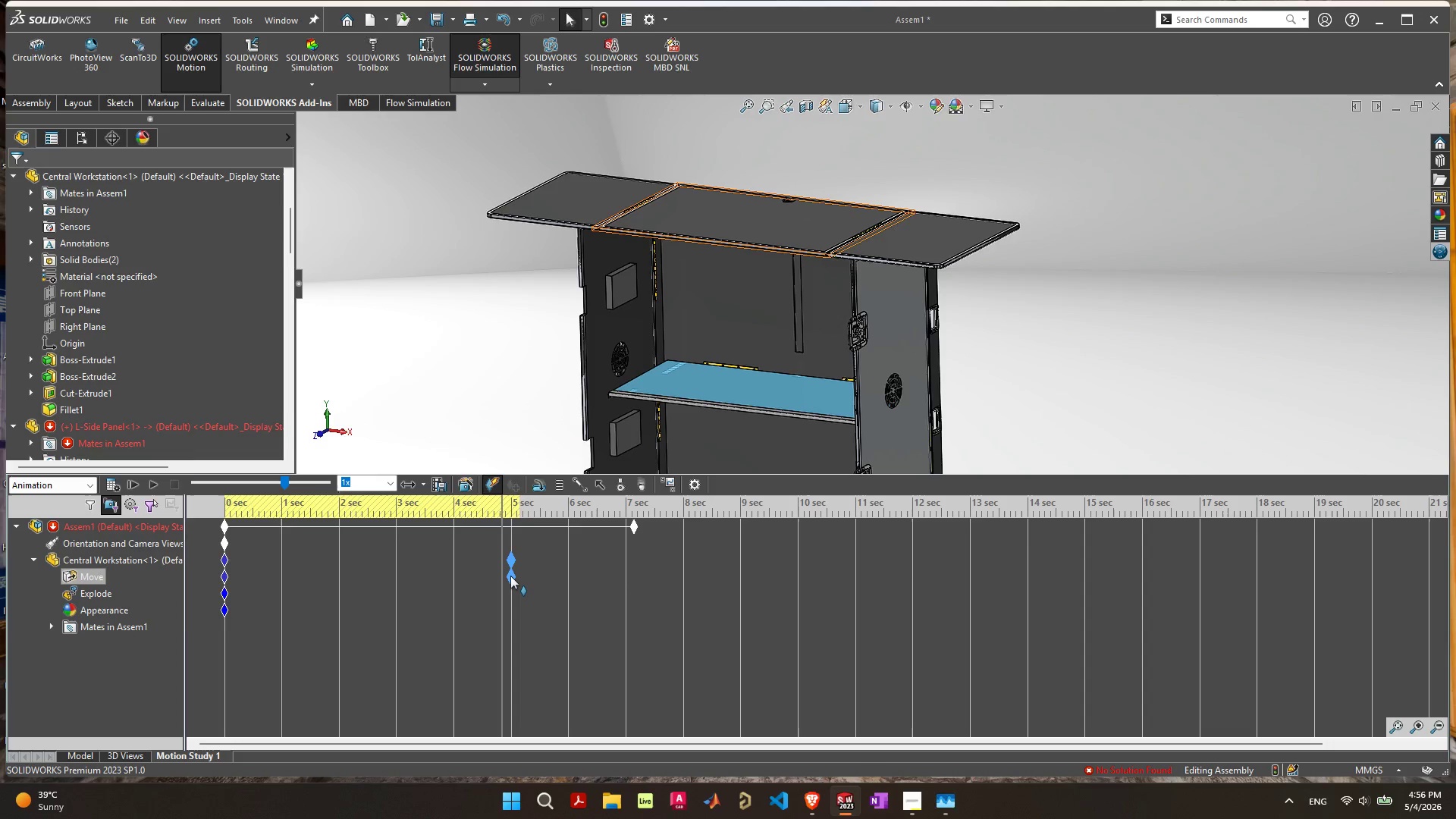 
triple_click([510, 576])
 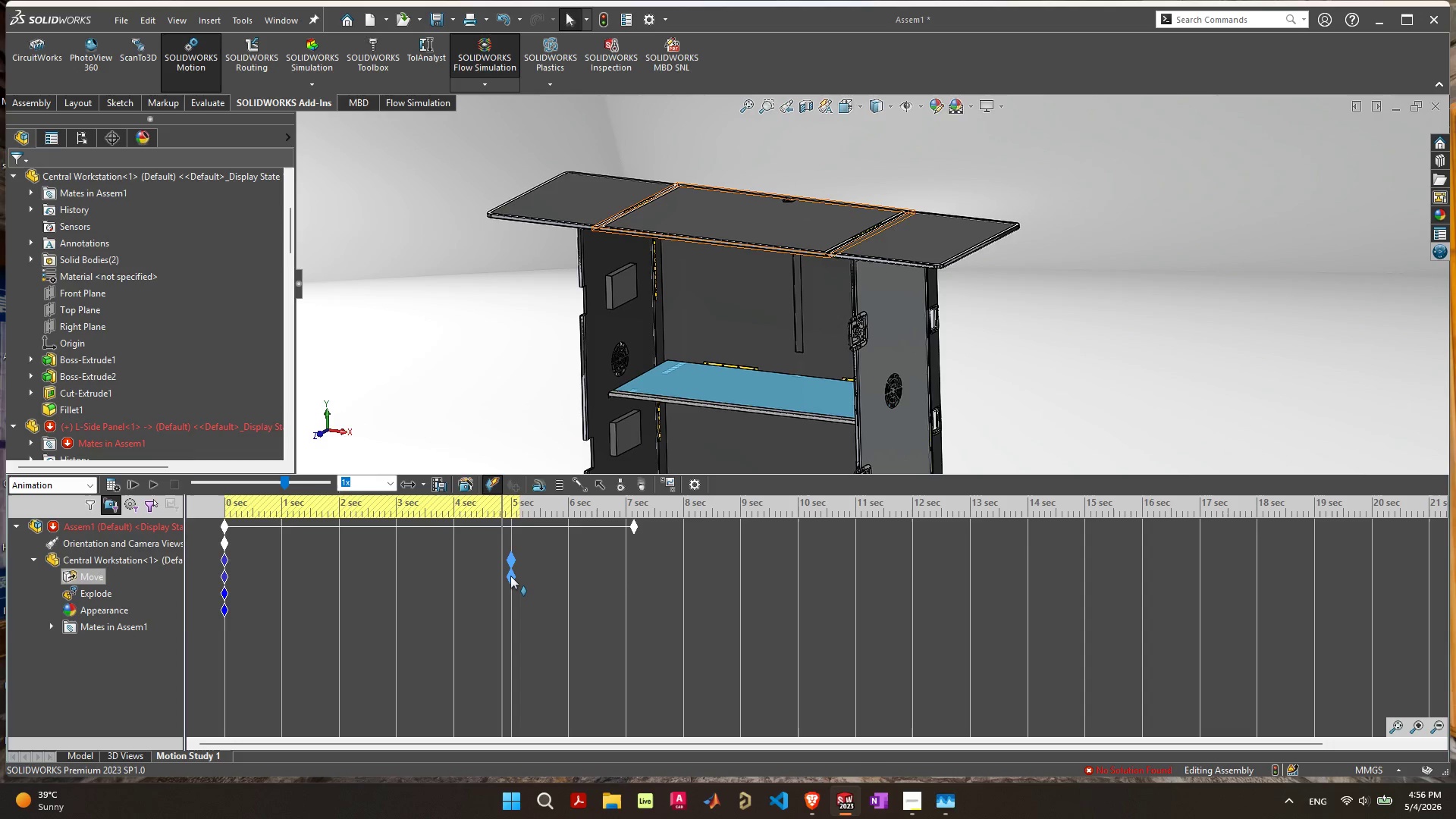 
triple_click([510, 576])
 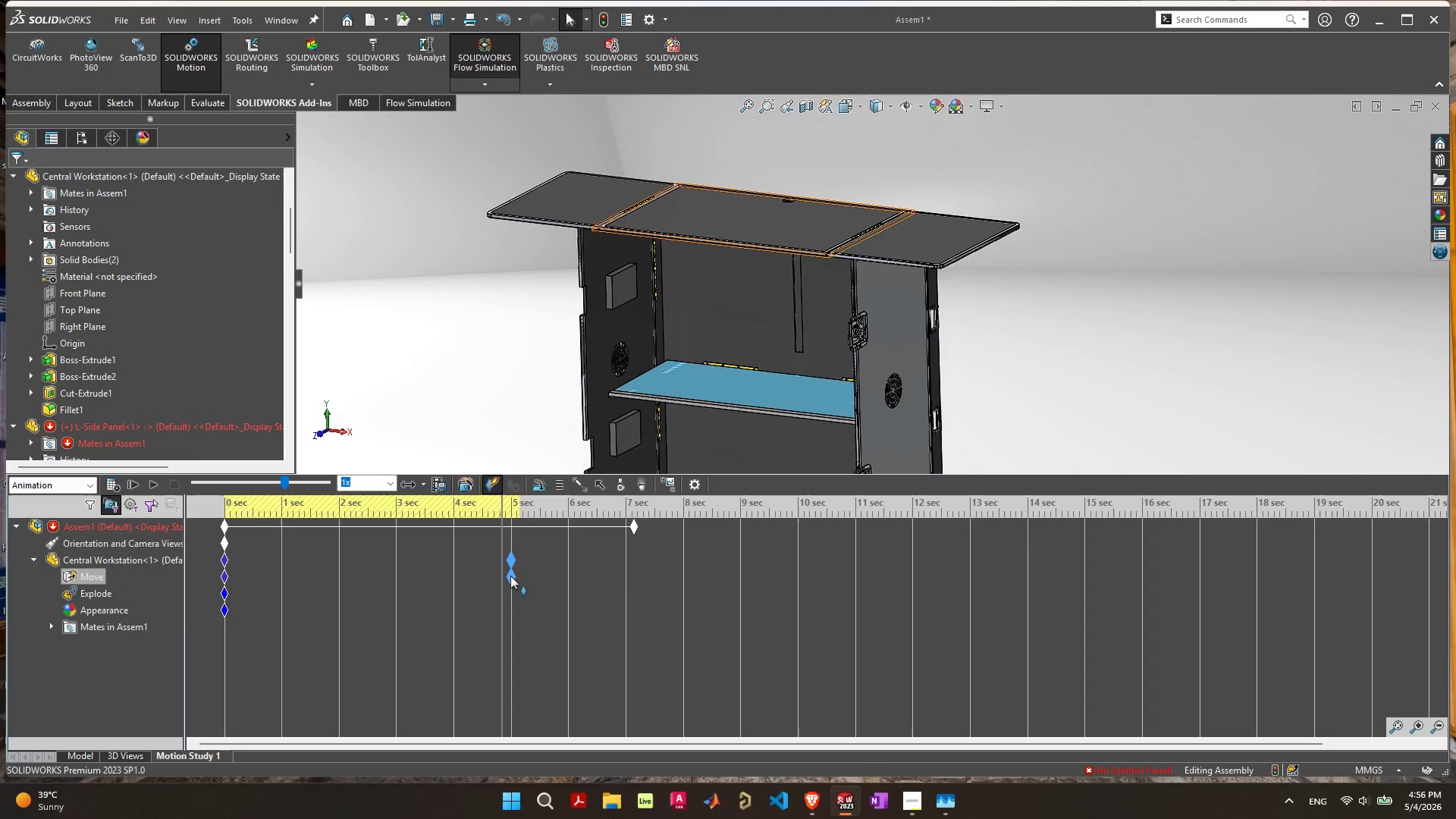 
triple_click([510, 576])
 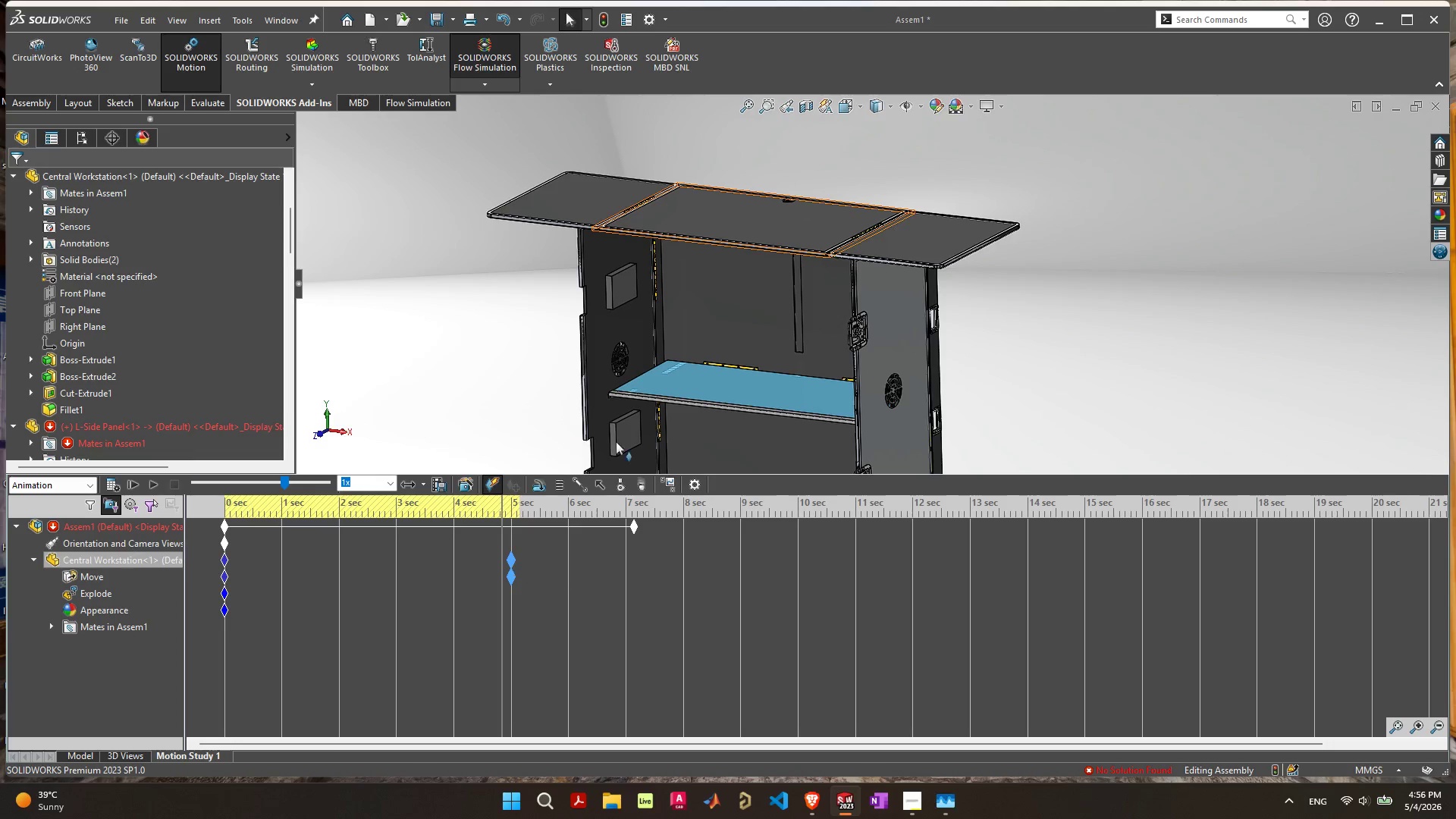 
left_click_drag(start_coordinate=[768, 223], to_coordinate=[777, 281])
 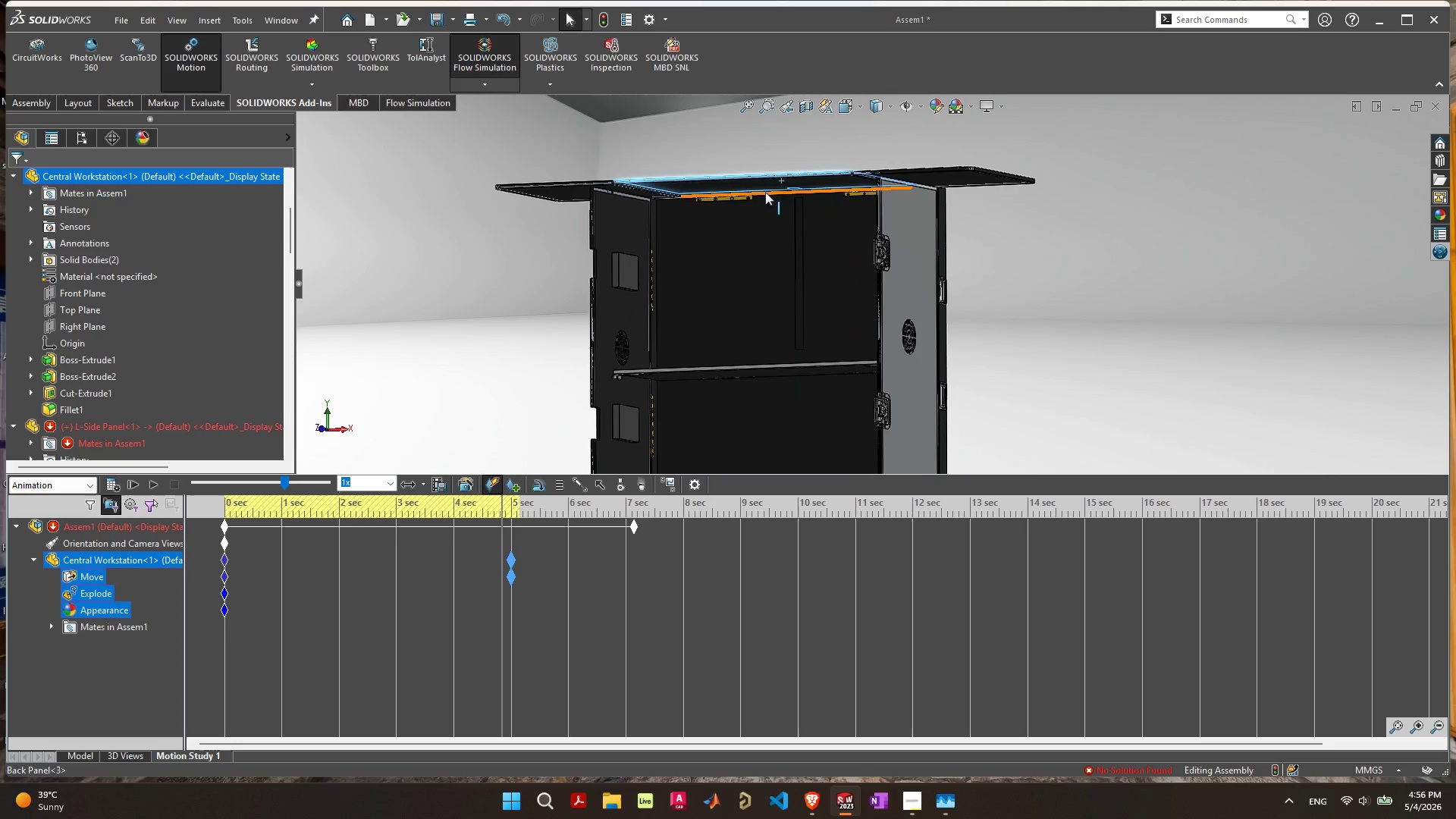 
left_click_drag(start_coordinate=[763, 184], to_coordinate=[774, 258])
 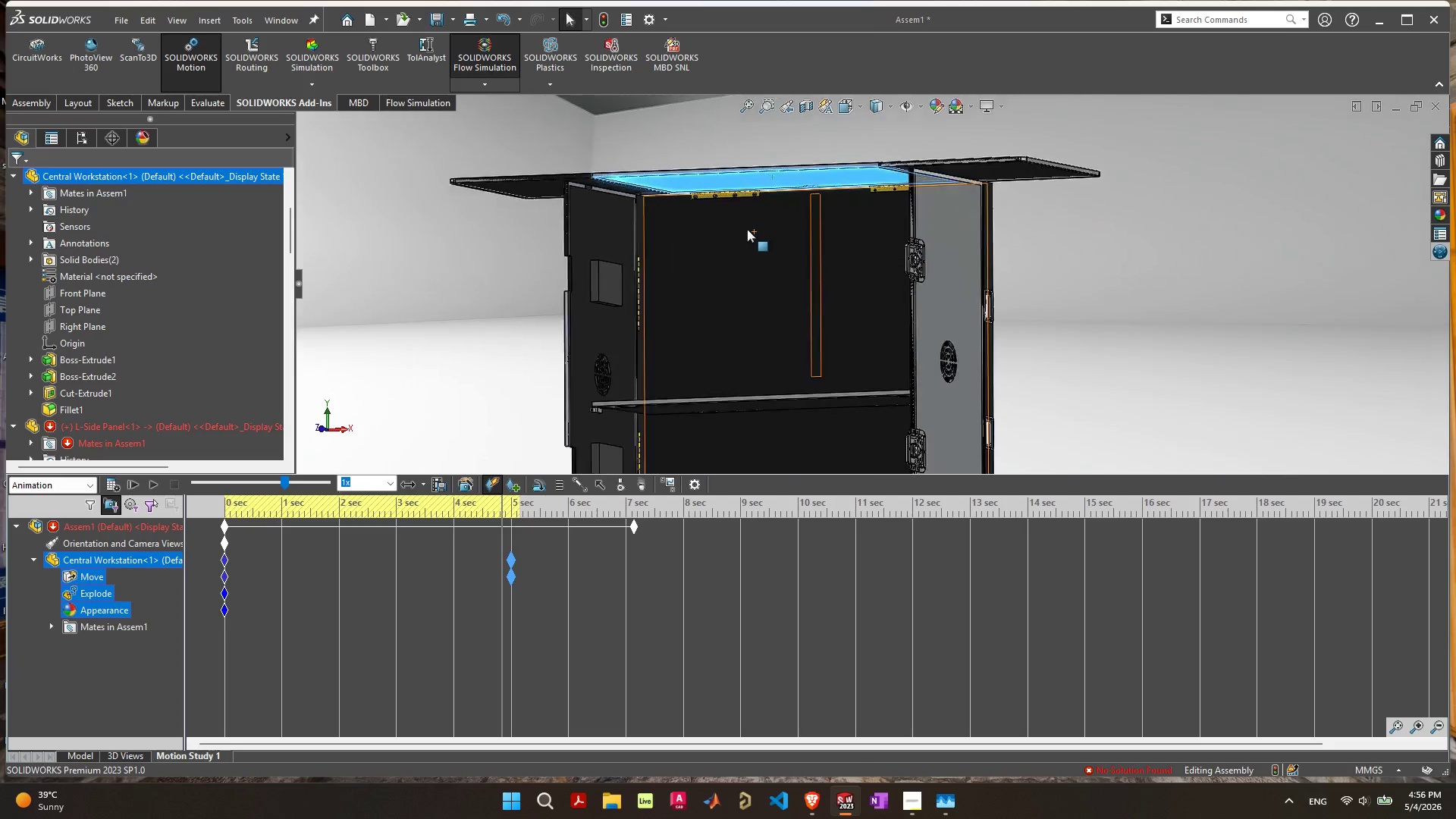 
scroll: coordinate [747, 230], scroll_direction: up, amount: 4.0
 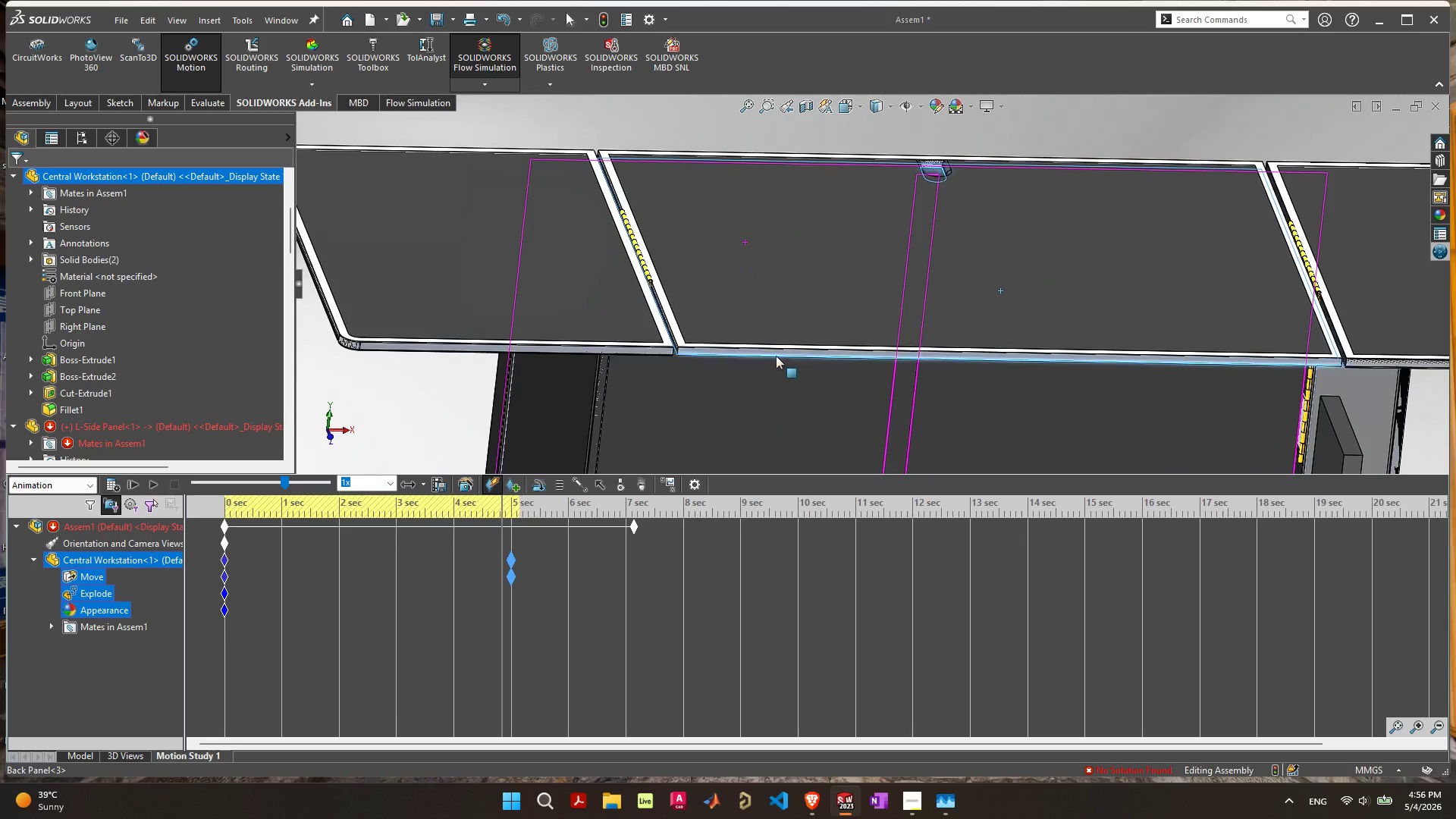 
scroll: coordinate [759, 346], scroll_direction: down, amount: 4.0
 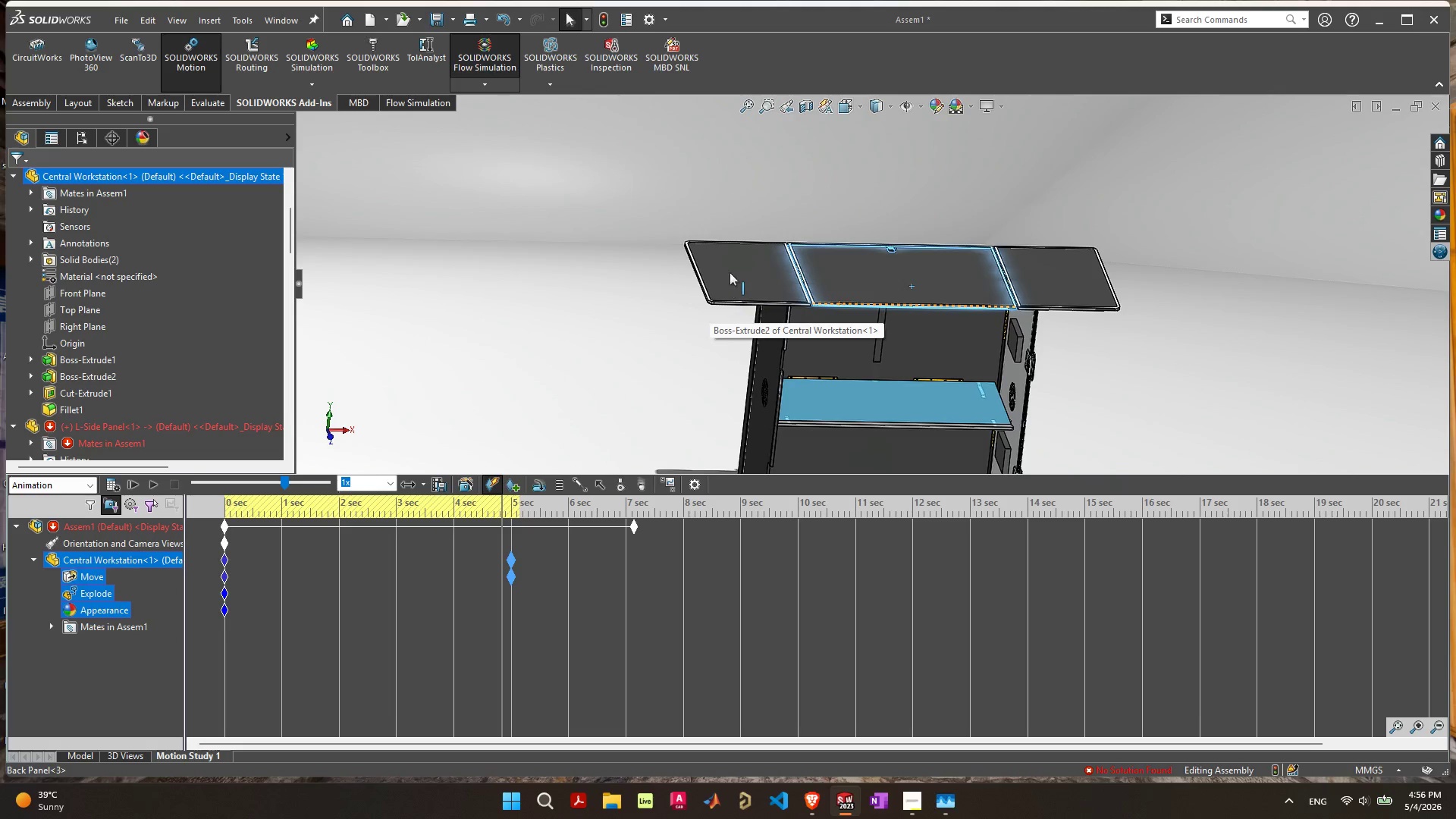 
left_click([730, 272])
 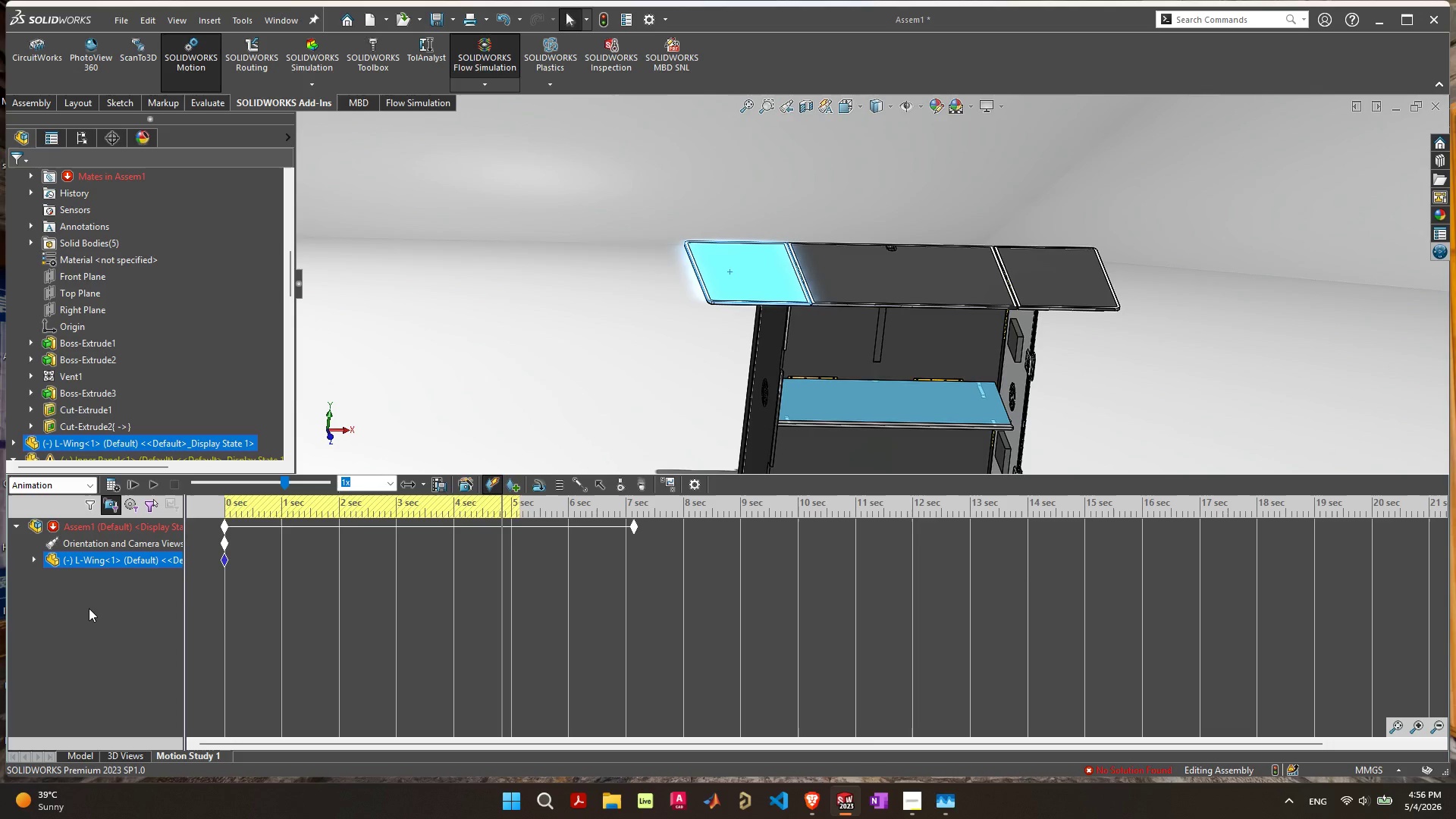 
wait(9.12)
 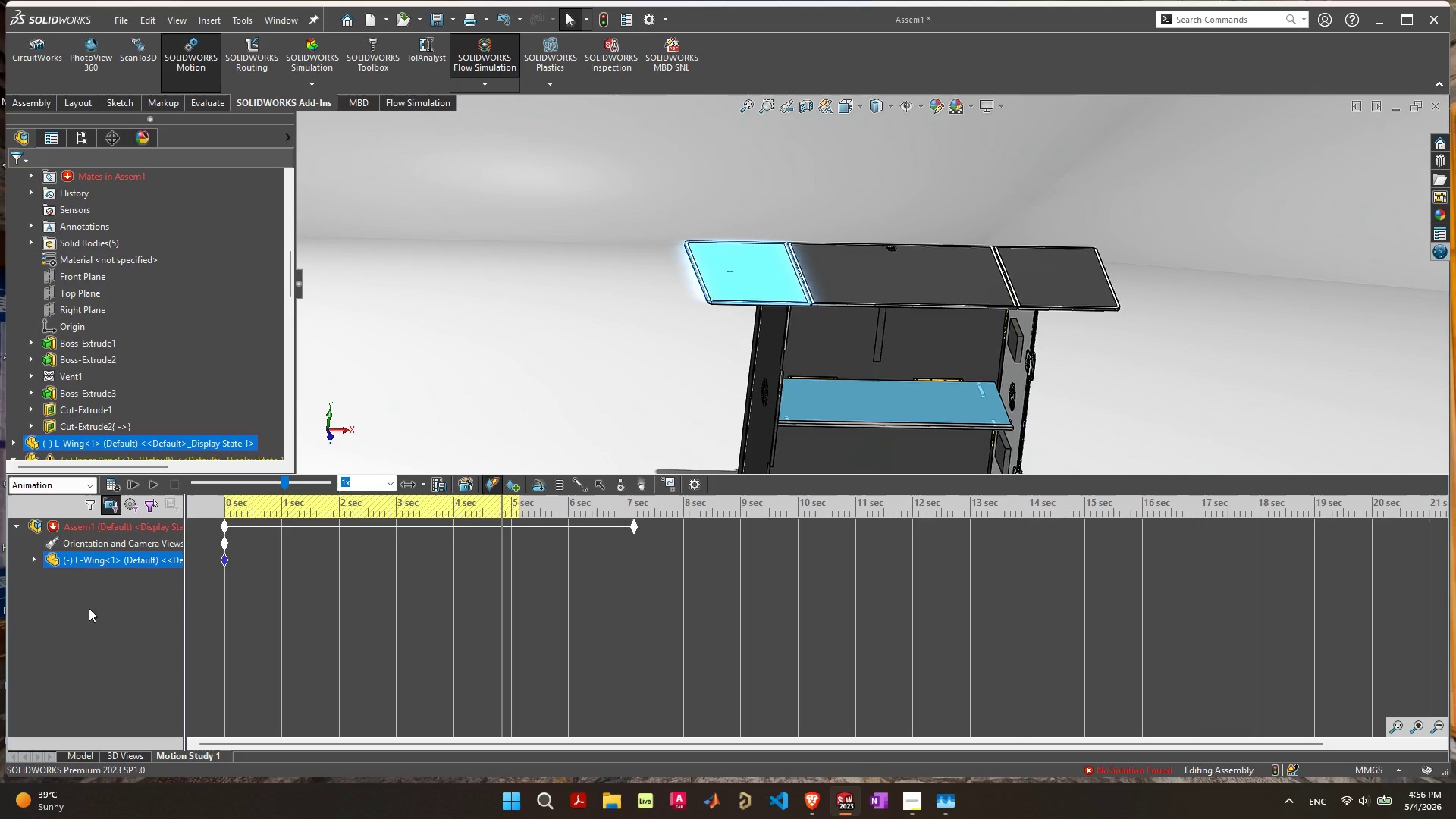 
left_click([224, 563])
 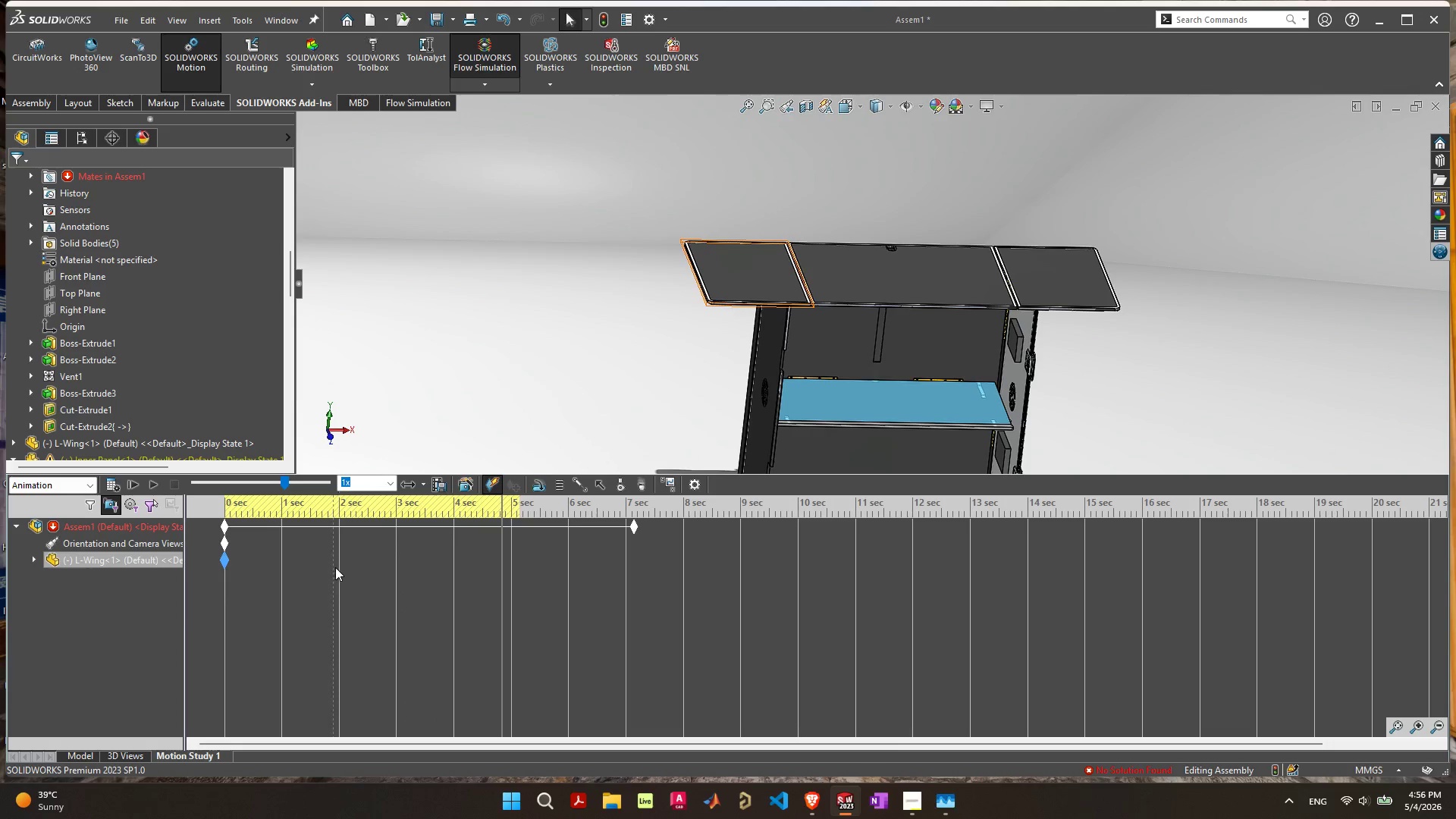 
double_click([339, 563])
 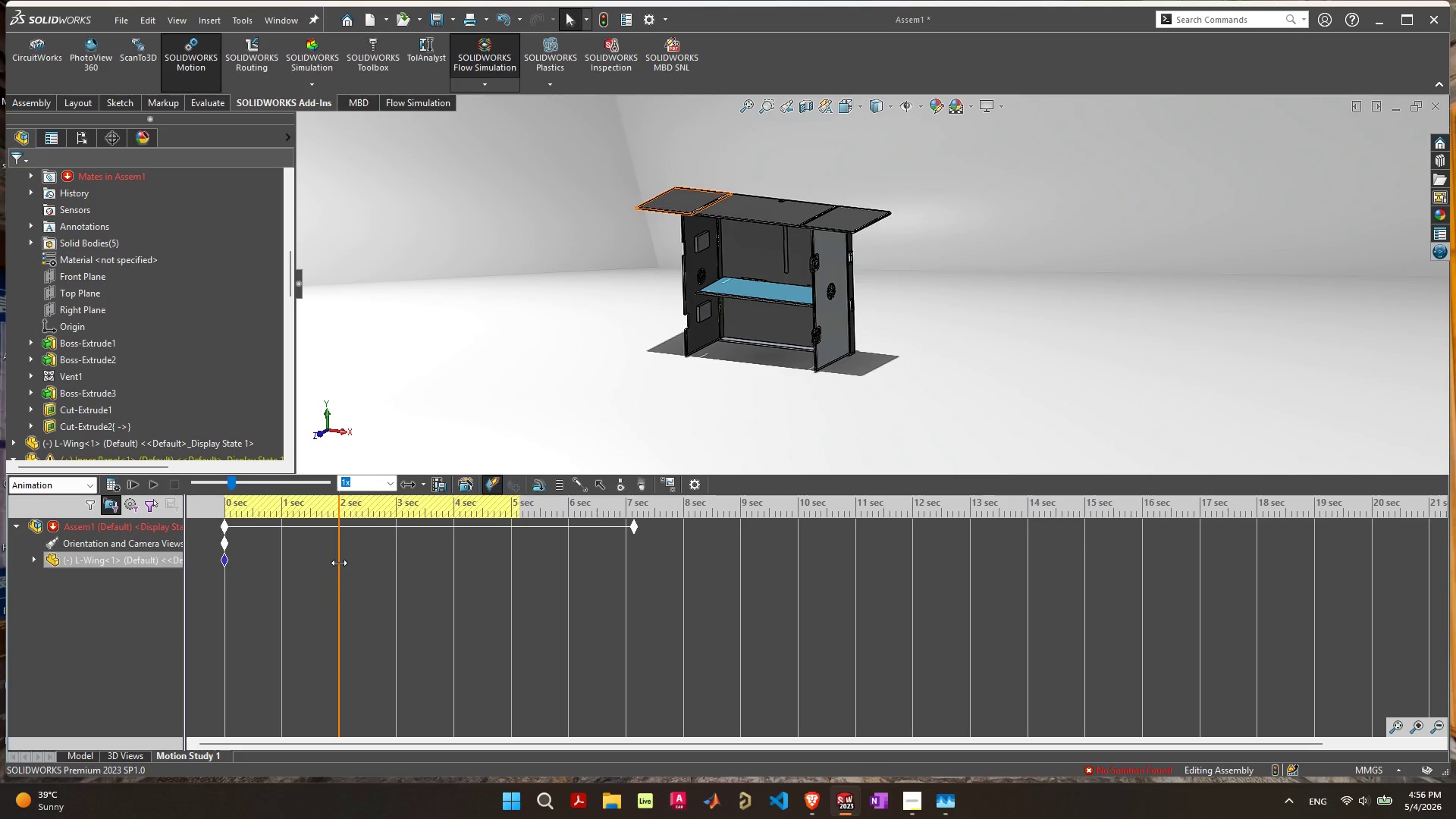 
left_click_drag(start_coordinate=[339, 563], to_coordinate=[206, 574])
 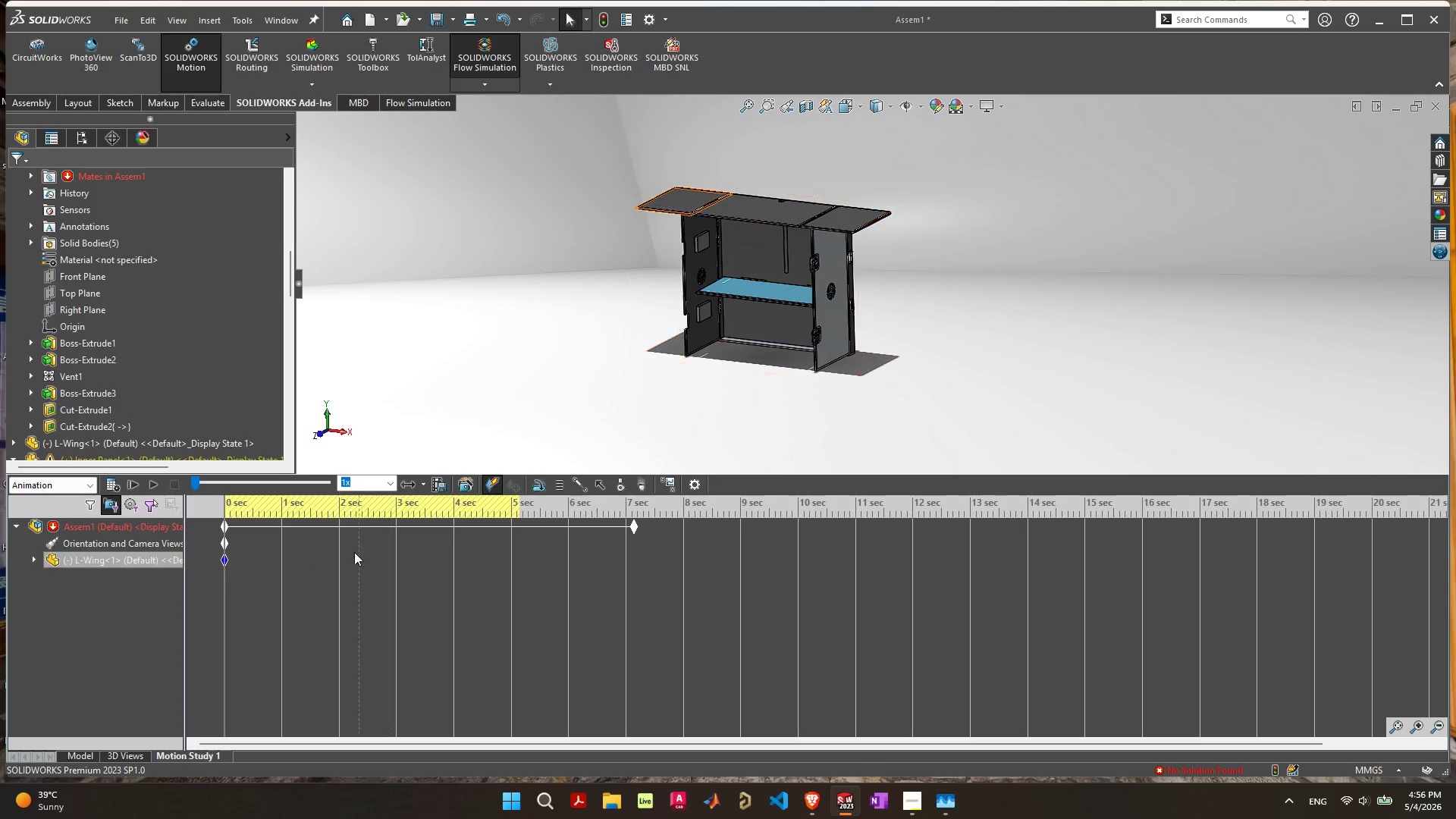 
left_click([341, 557])
 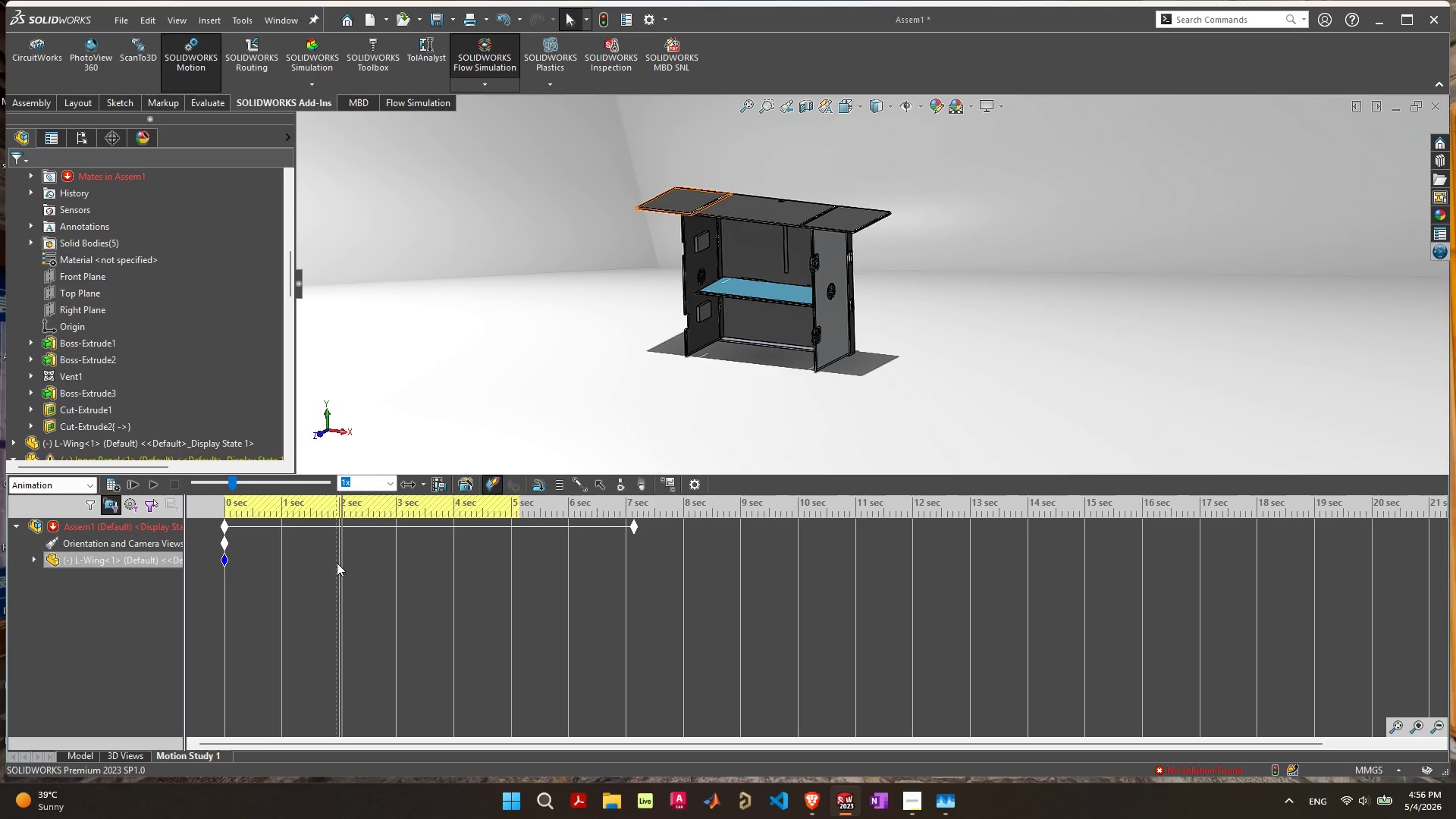 
left_click([337, 563])
 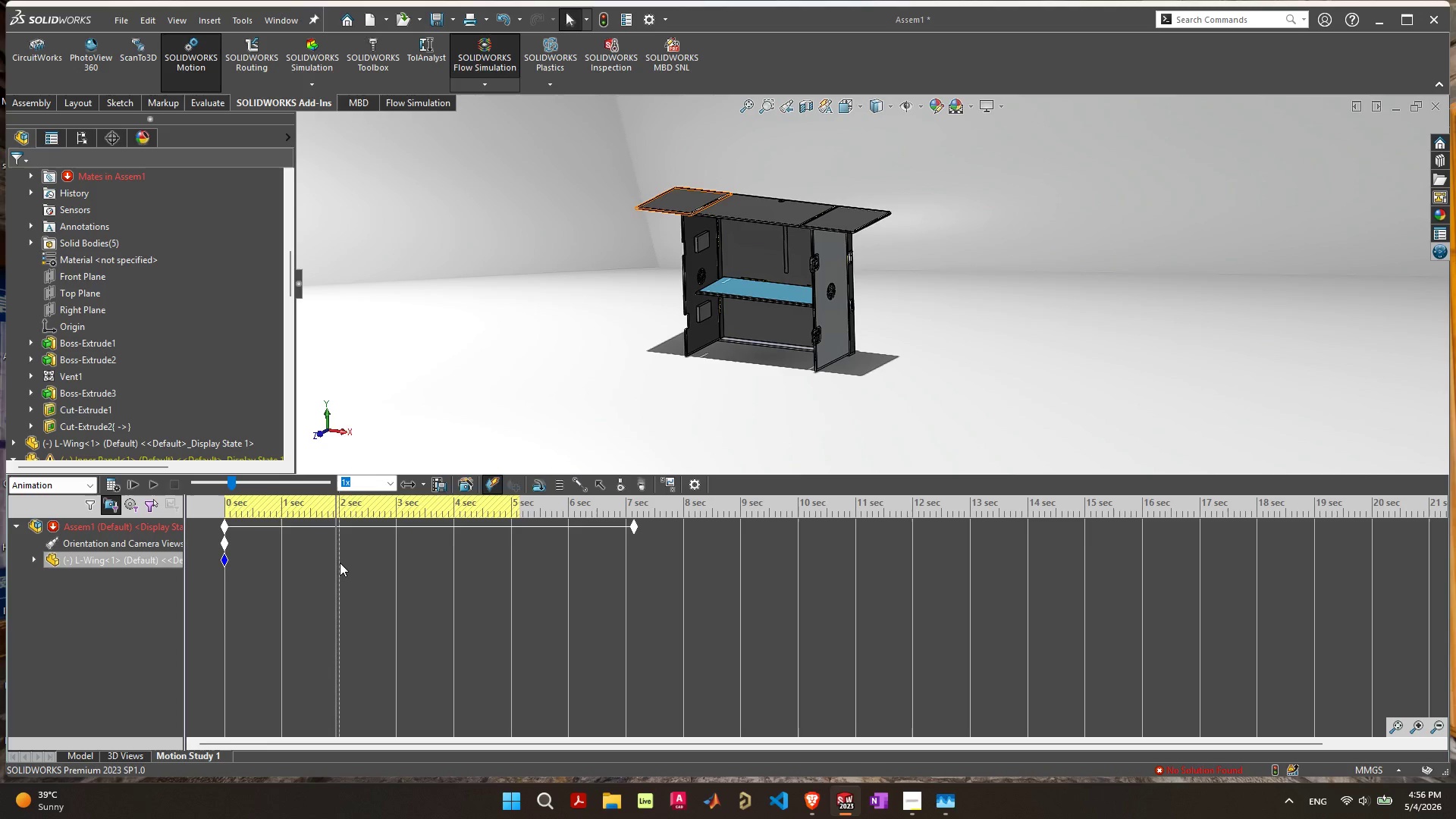 
left_click([340, 563])
 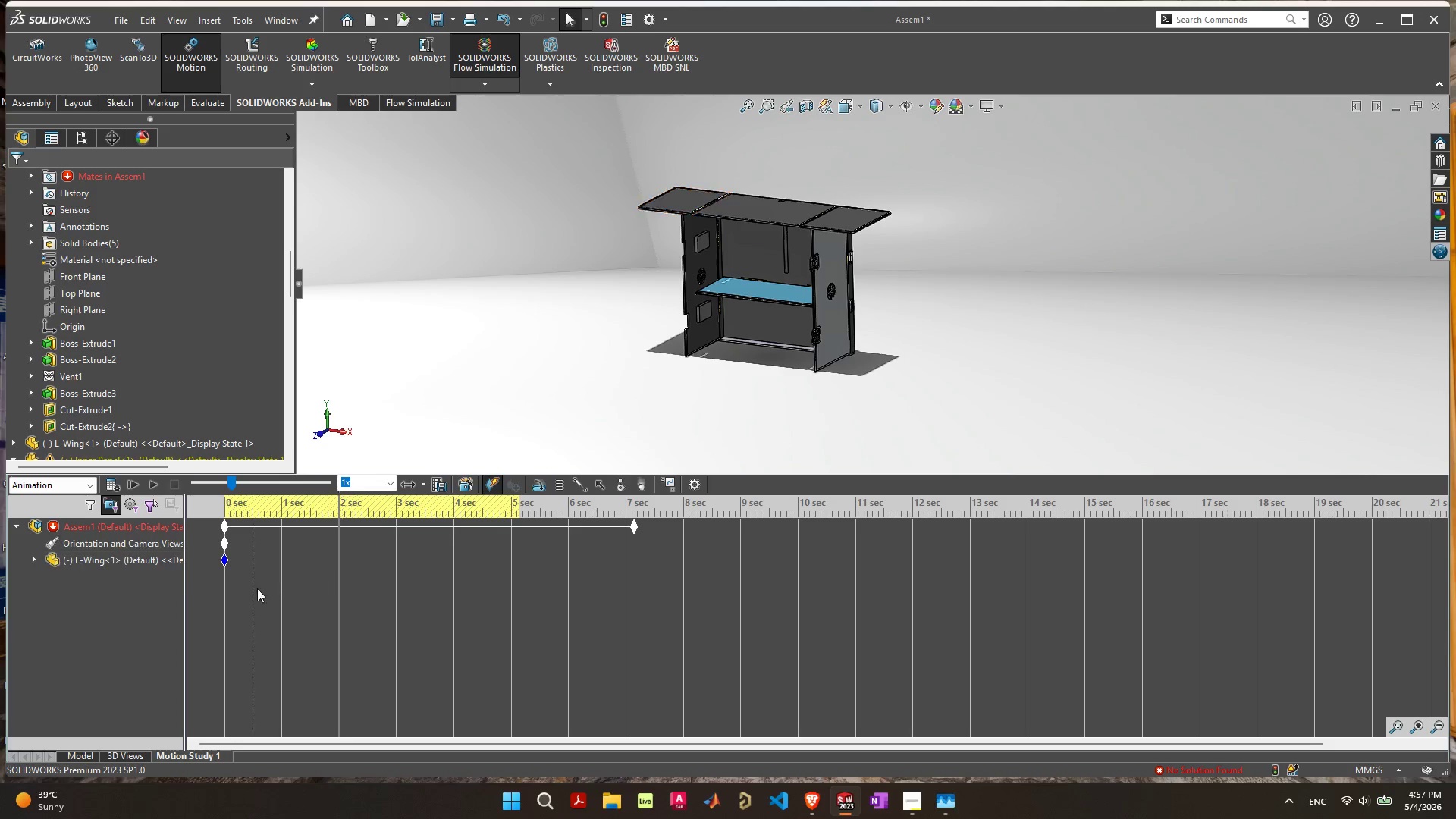 
left_click([224, 558])
 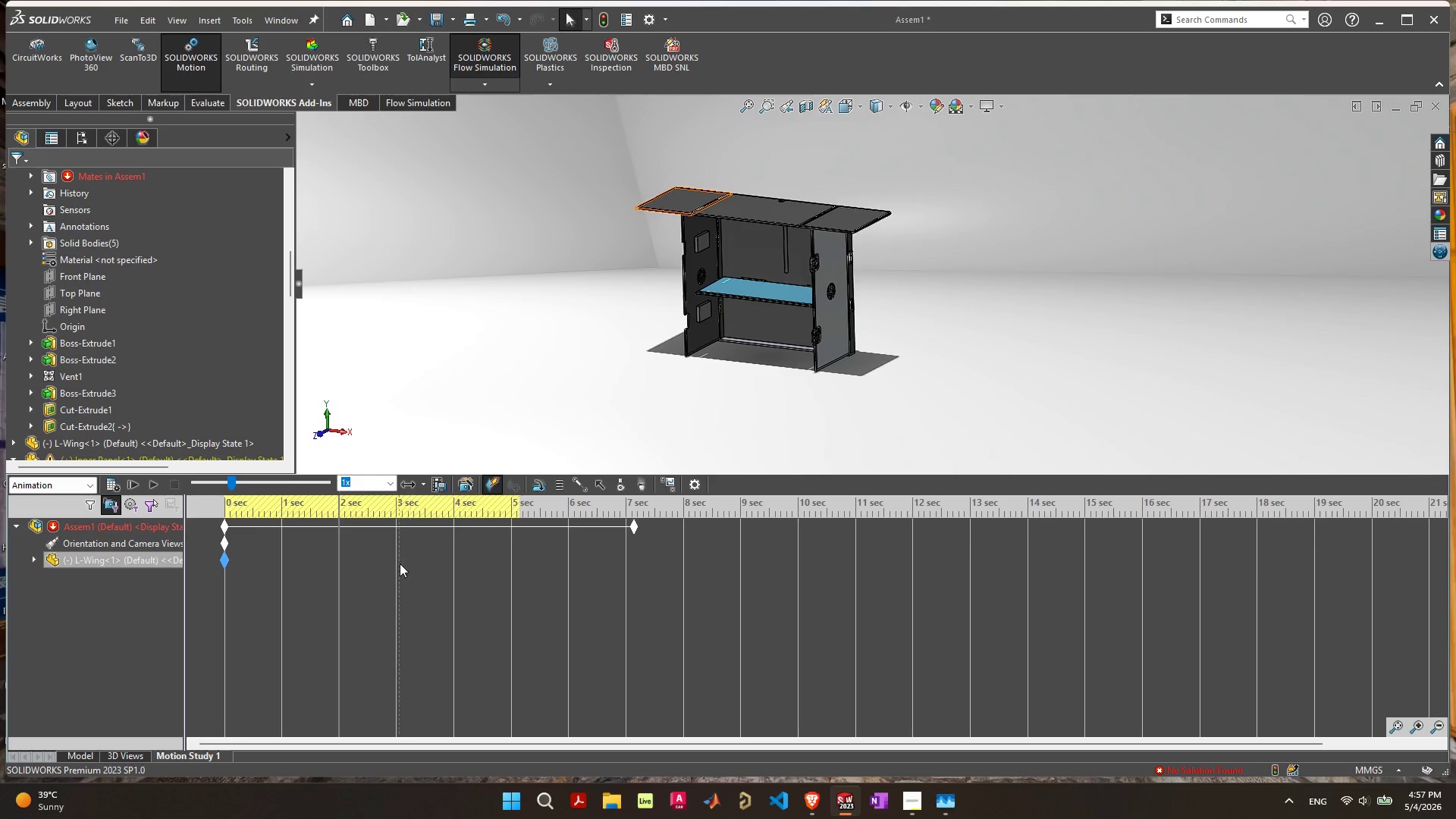 
left_click([398, 564])
 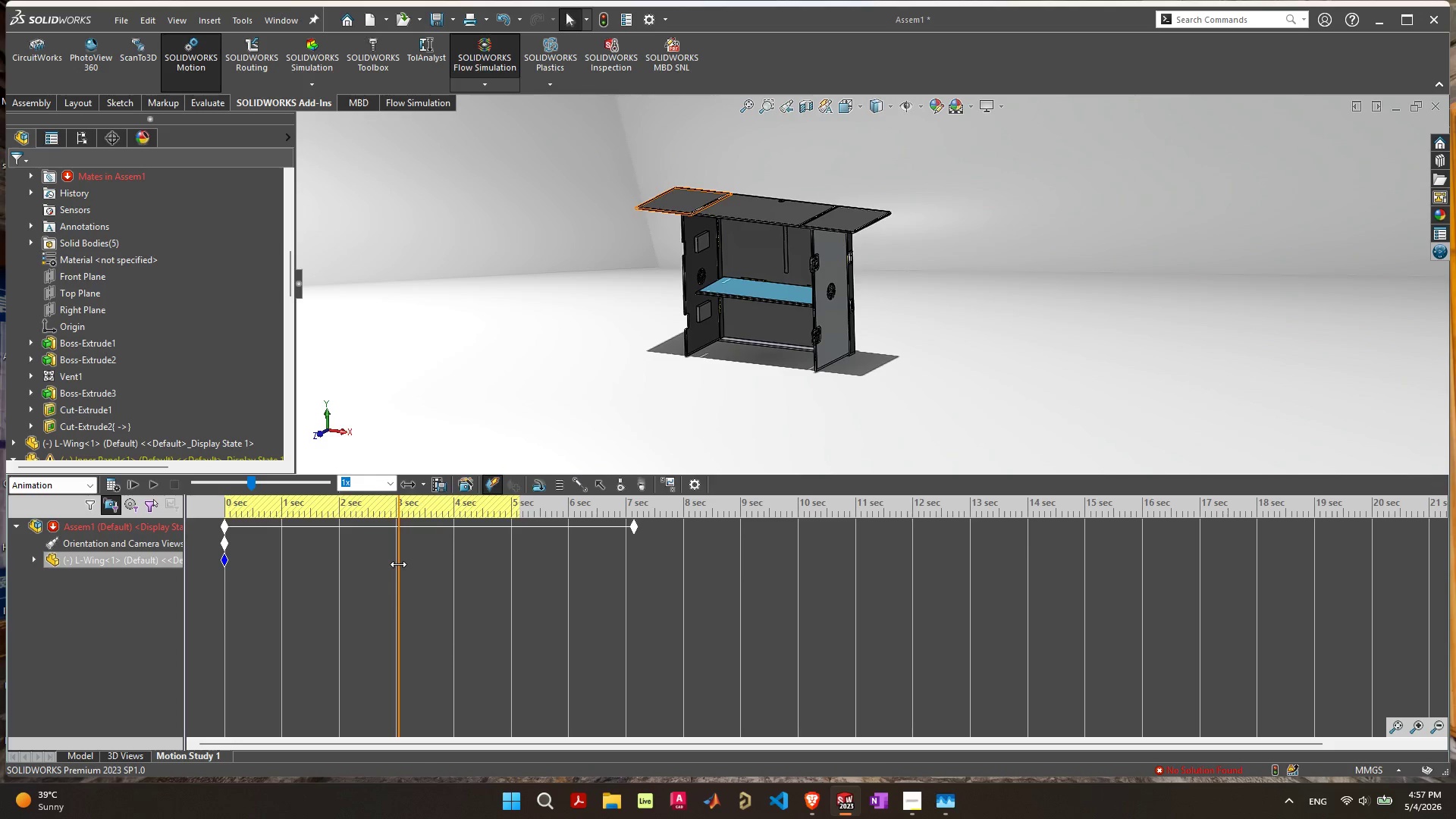 
left_click([397, 564])
 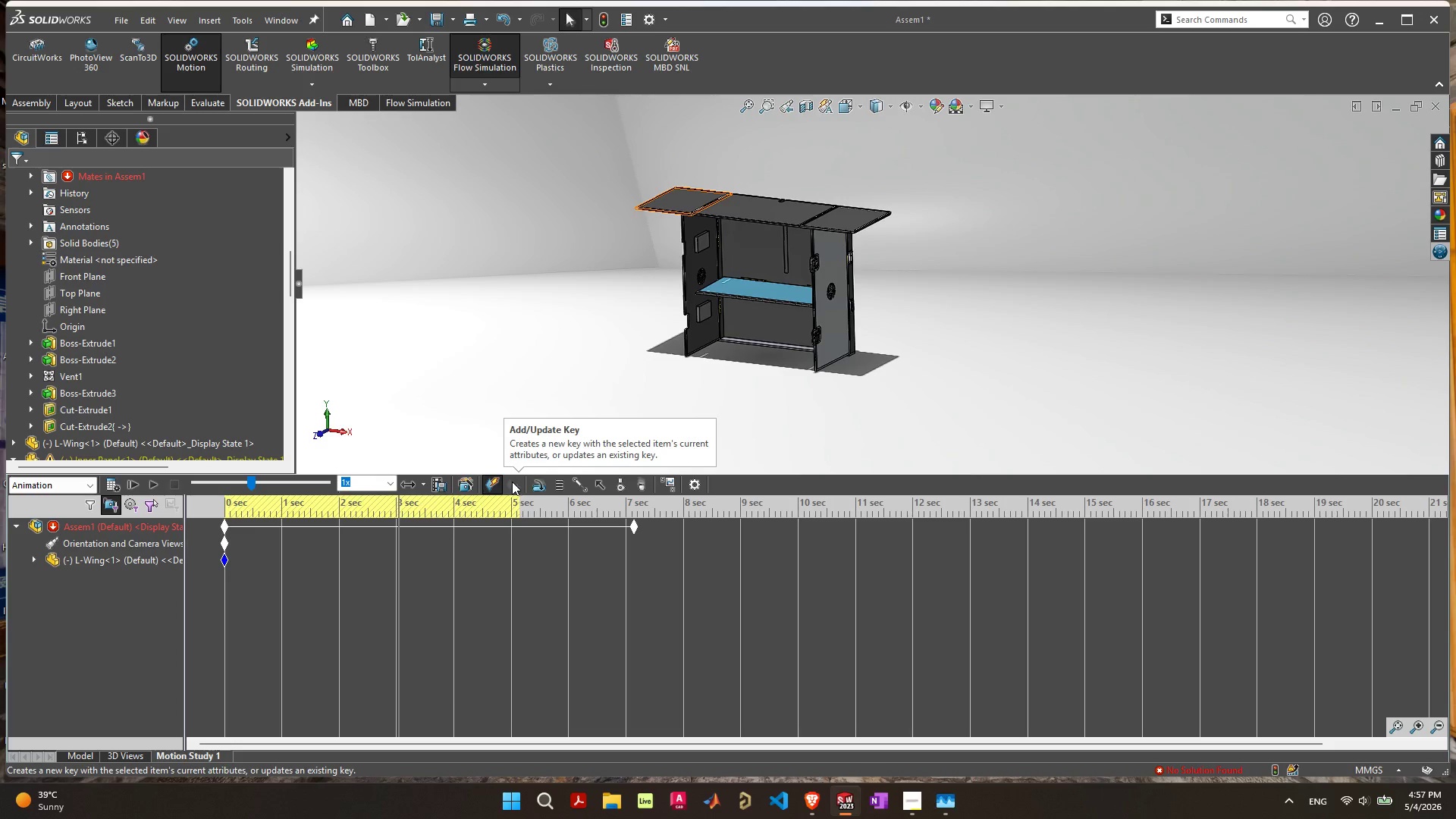 
wait(8.62)
 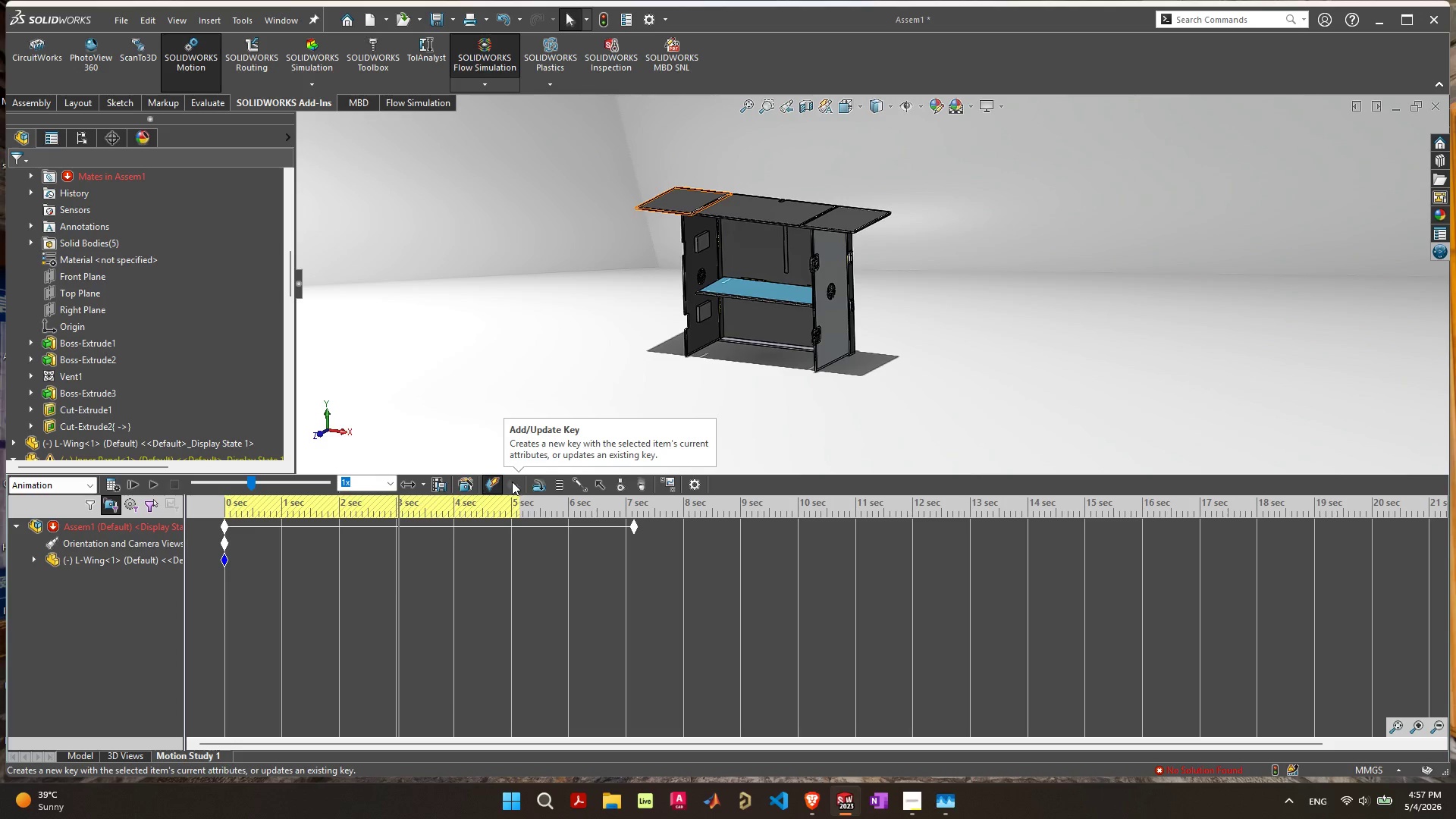 
left_click([246, 569])
 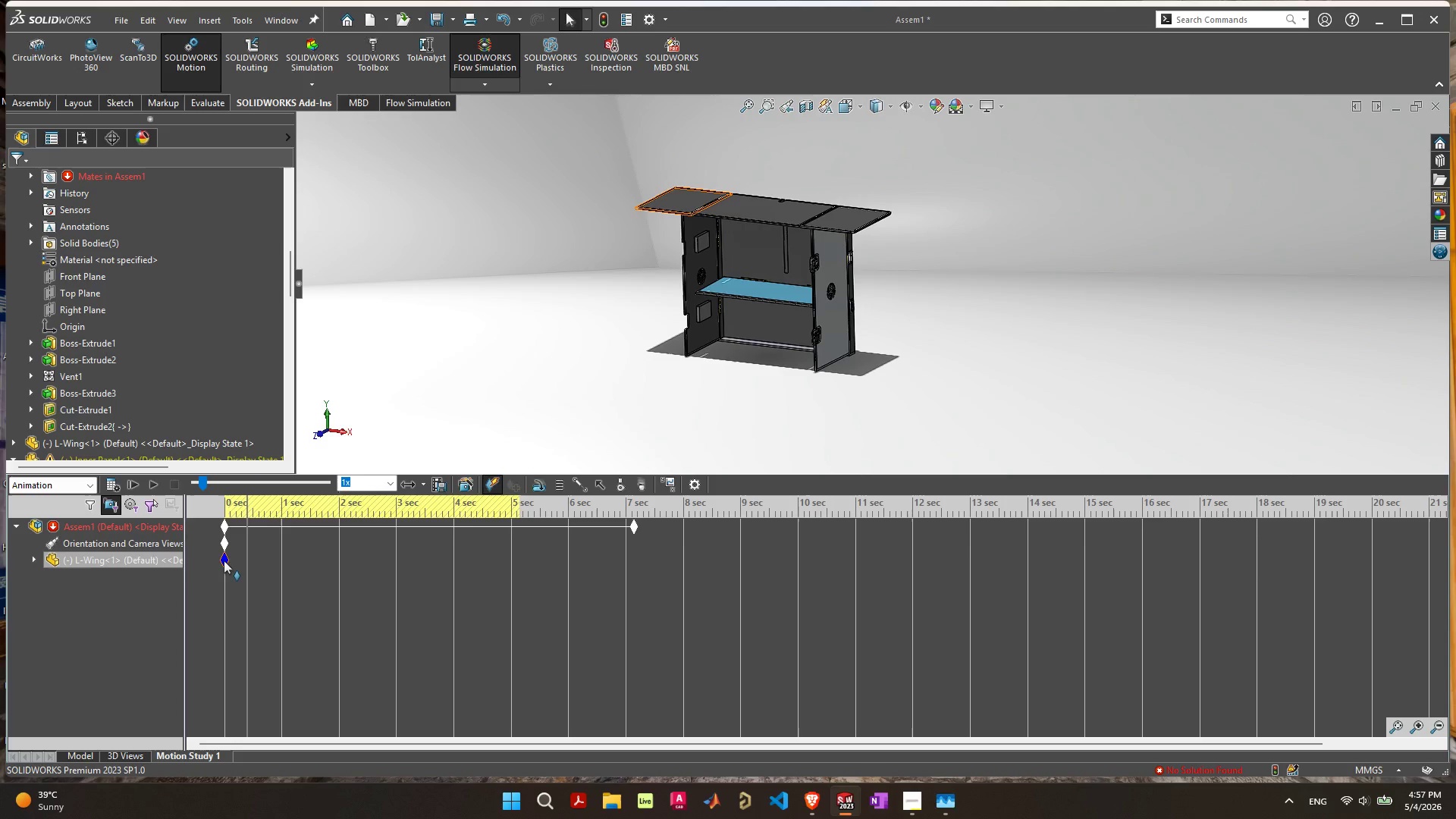 
left_click([224, 560])
 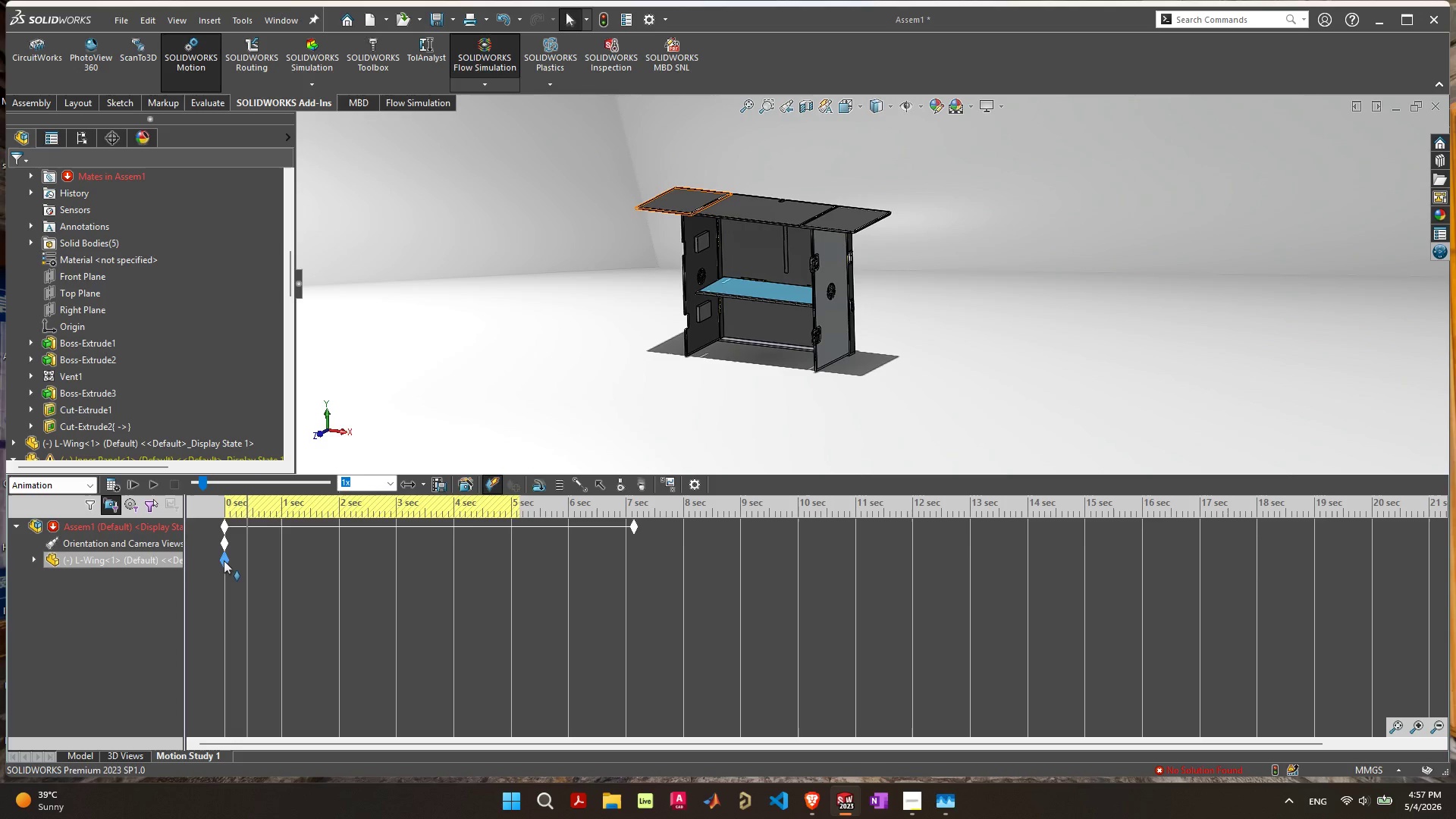 
left_click_drag(start_coordinate=[224, 560], to_coordinate=[338, 563])
 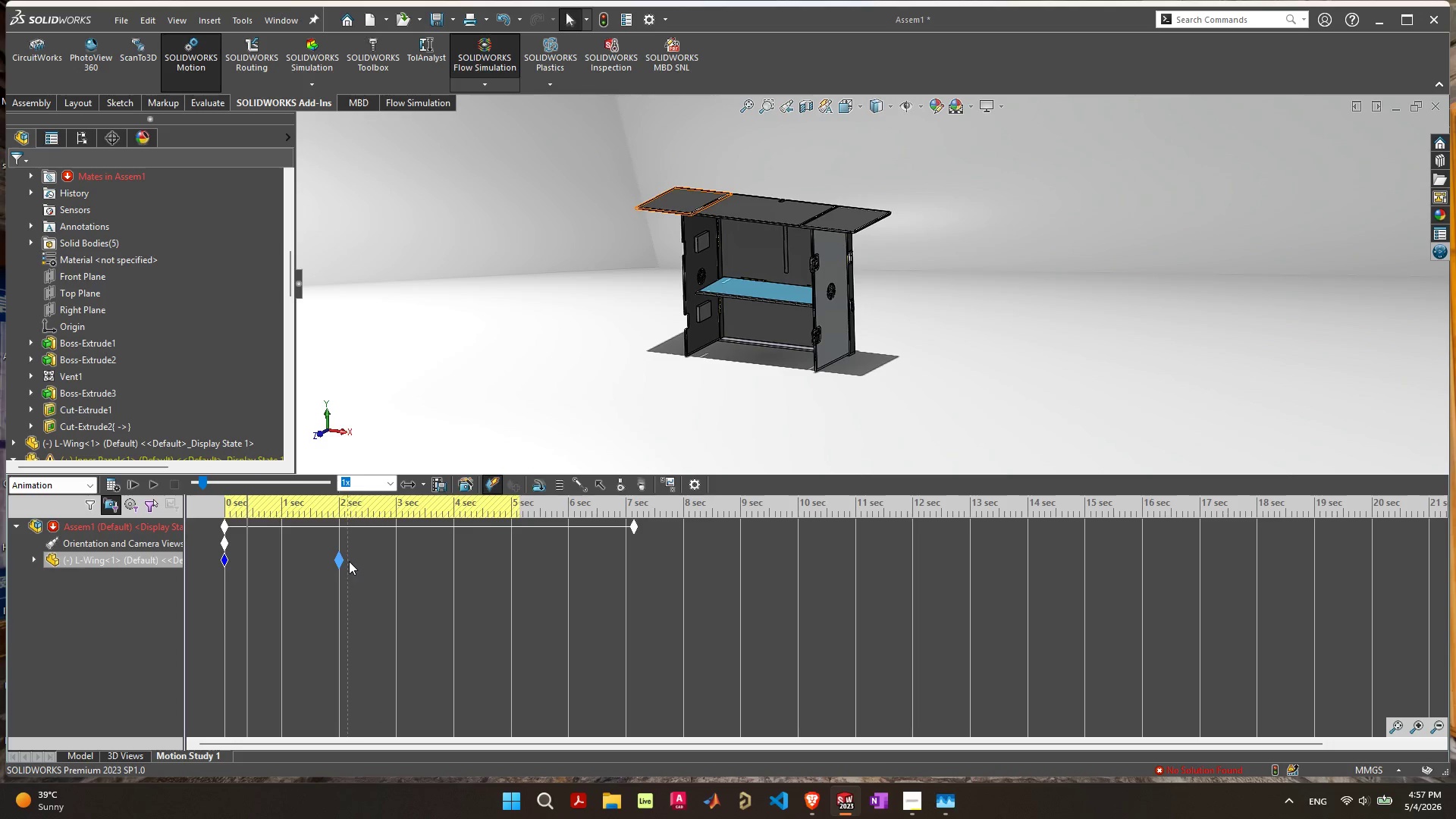 
left_click([338, 560])
 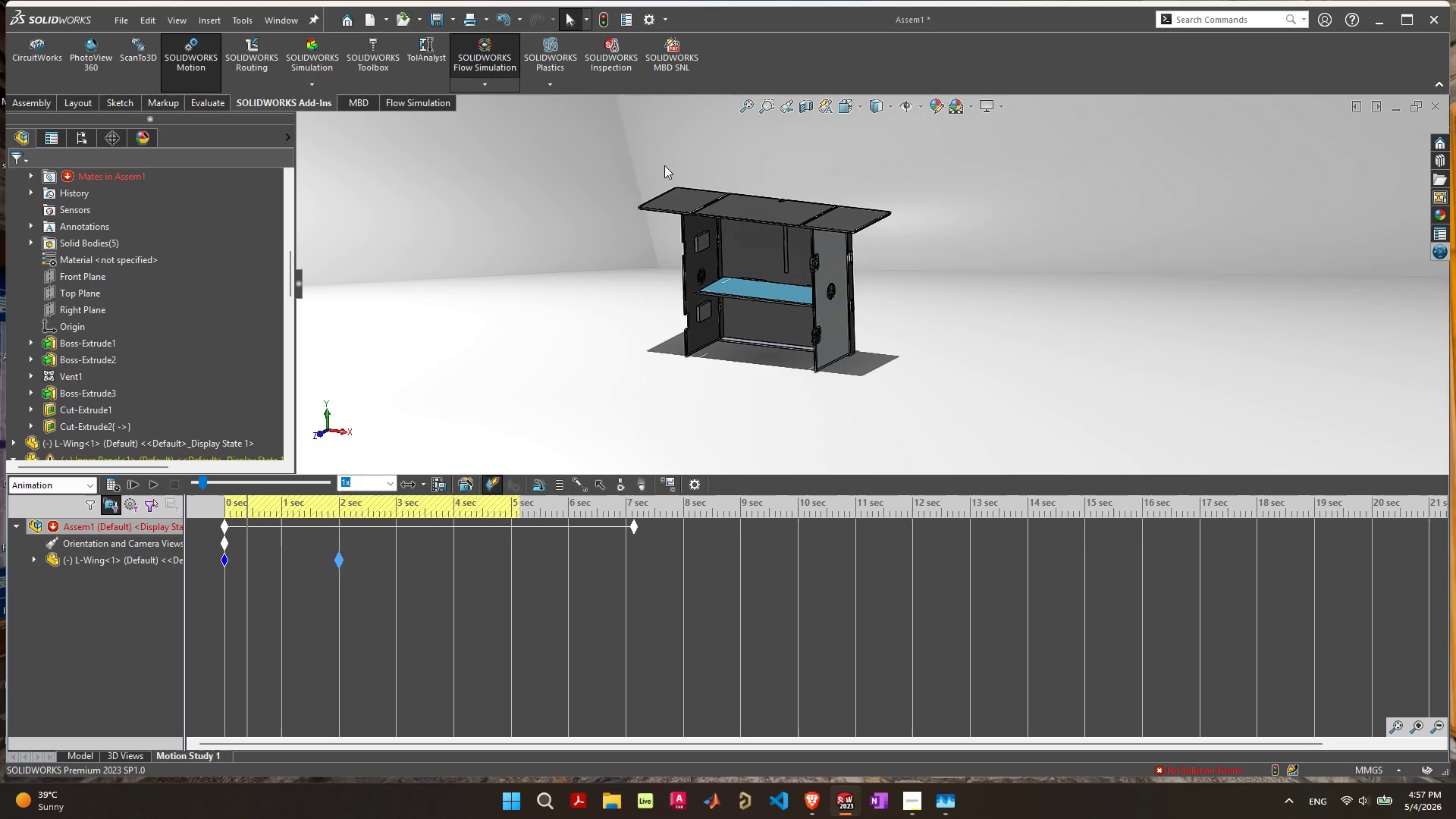 
scroll: coordinate [675, 200], scroll_direction: up, amount: 3.0
 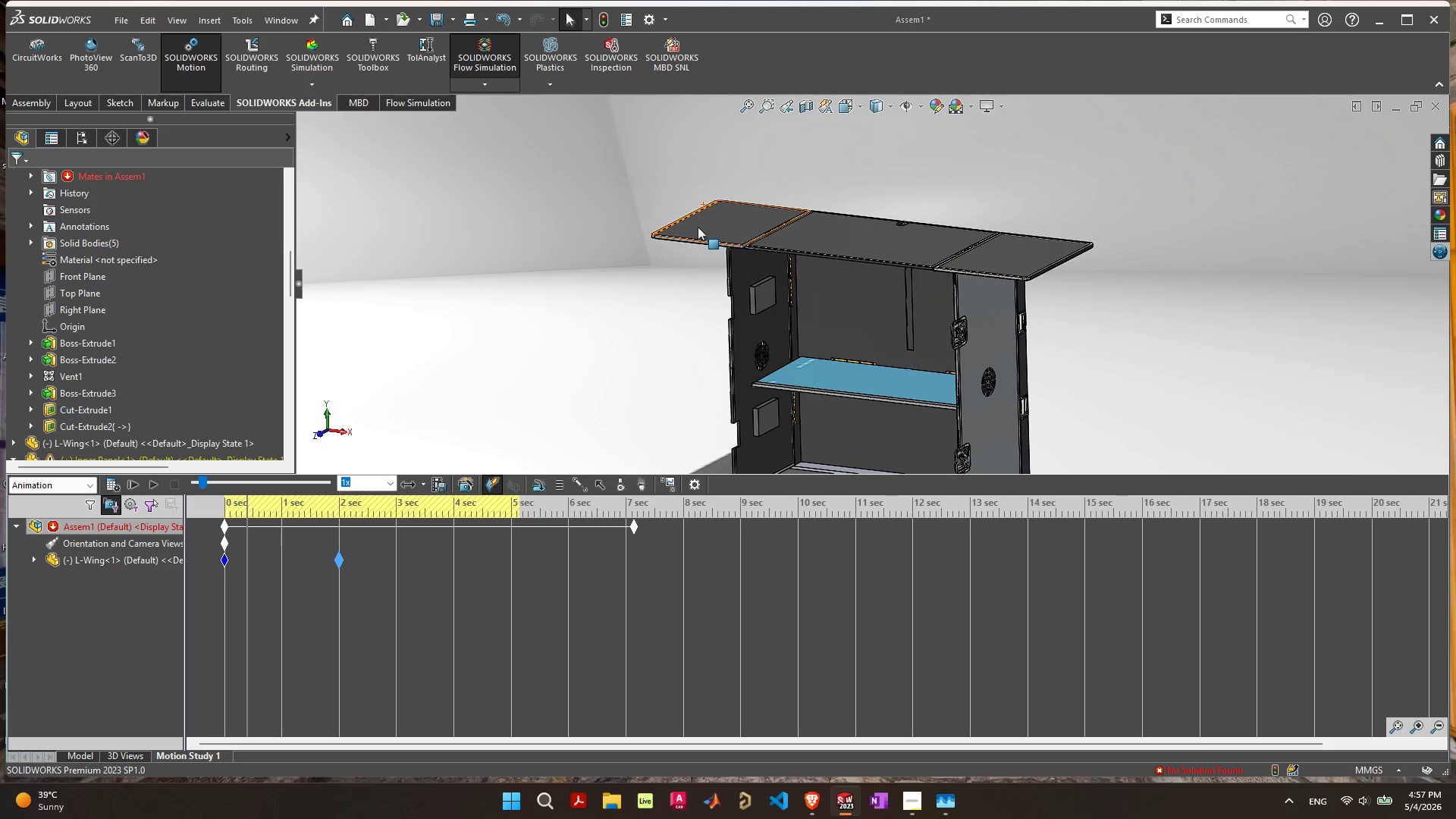 
left_click_drag(start_coordinate=[697, 227], to_coordinate=[858, 193])
 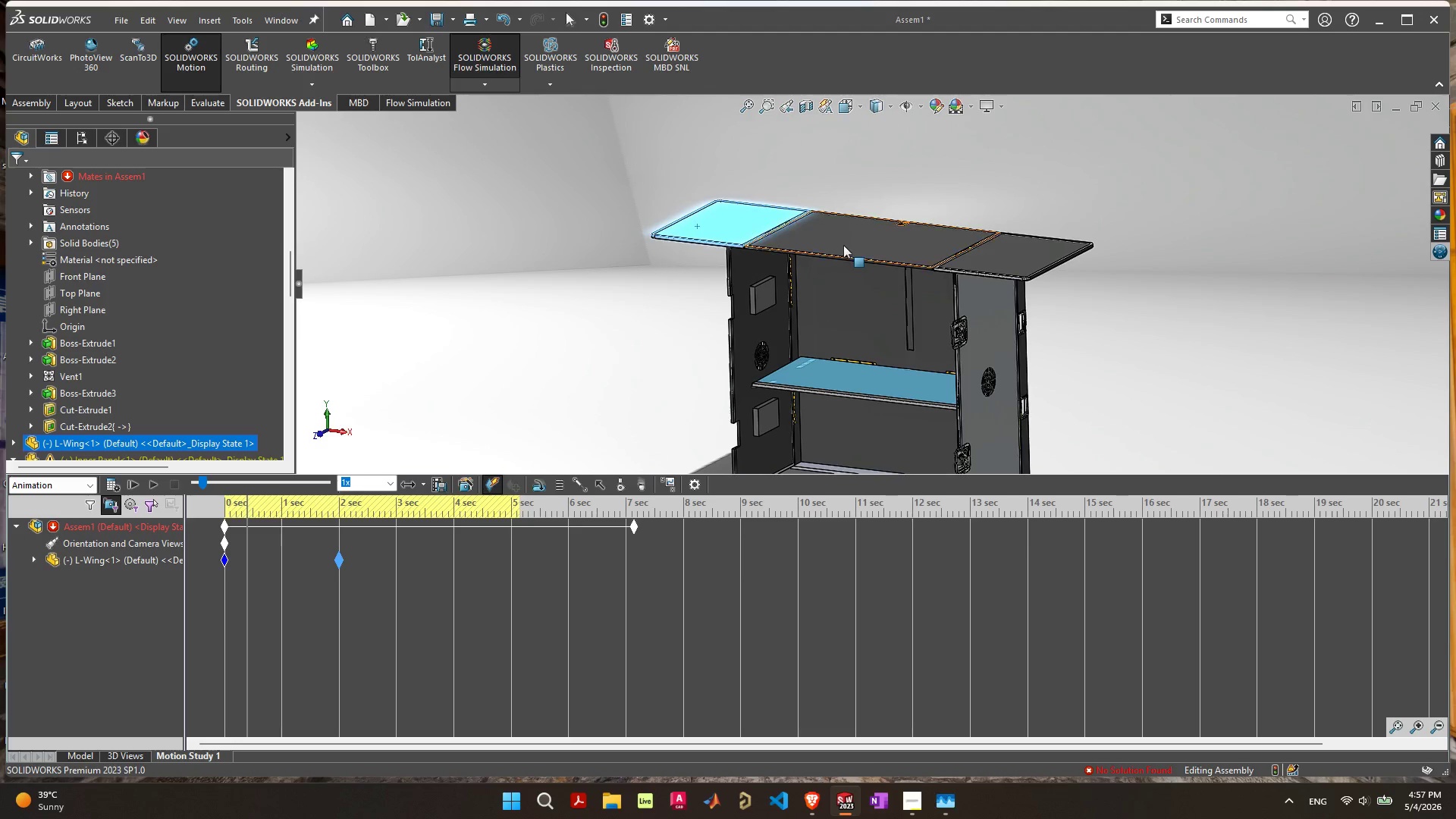 
left_click_drag(start_coordinate=[843, 245], to_coordinate=[841, 189])
 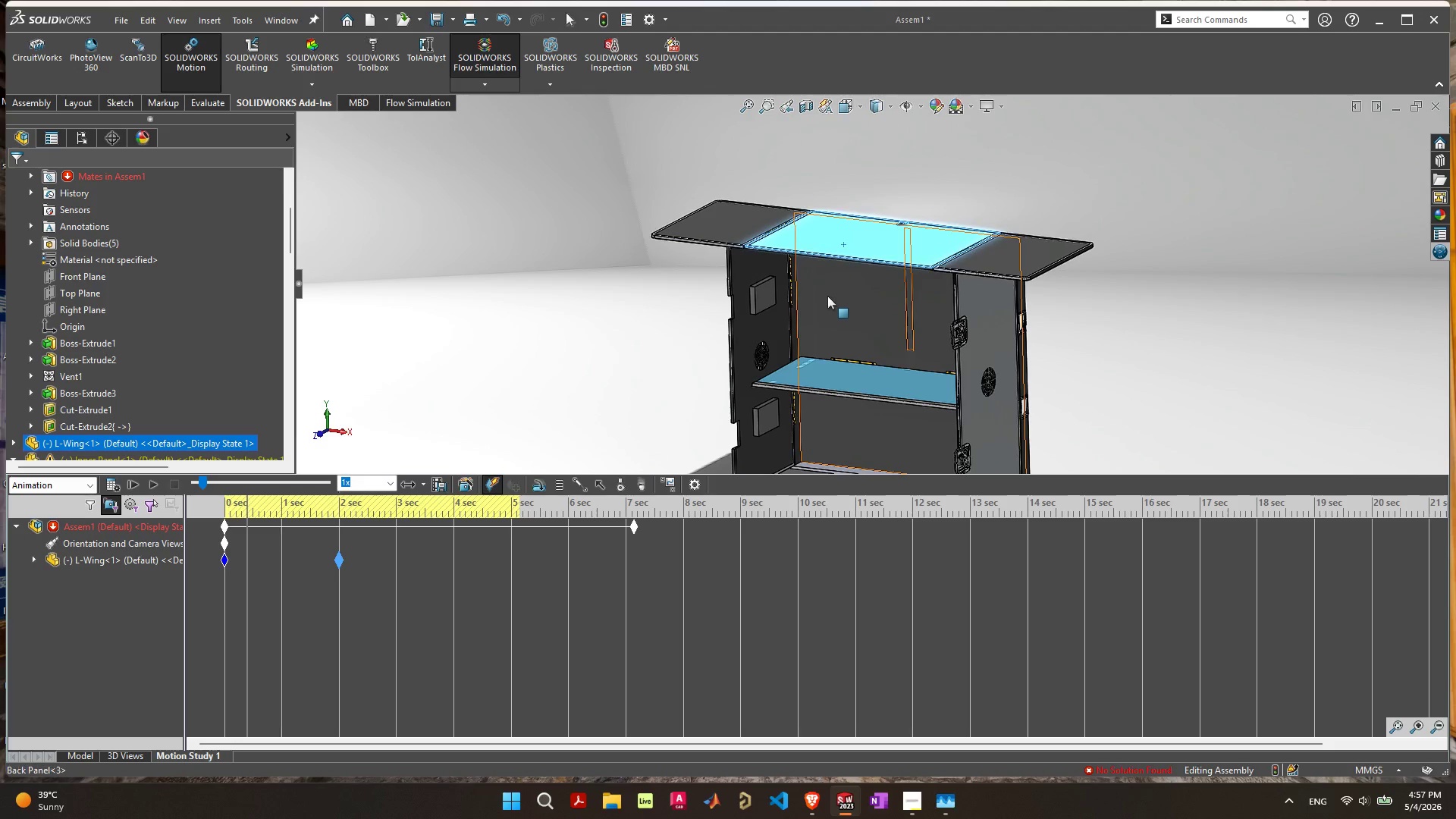 
left_click_drag(start_coordinate=[826, 295], to_coordinate=[805, 223])
 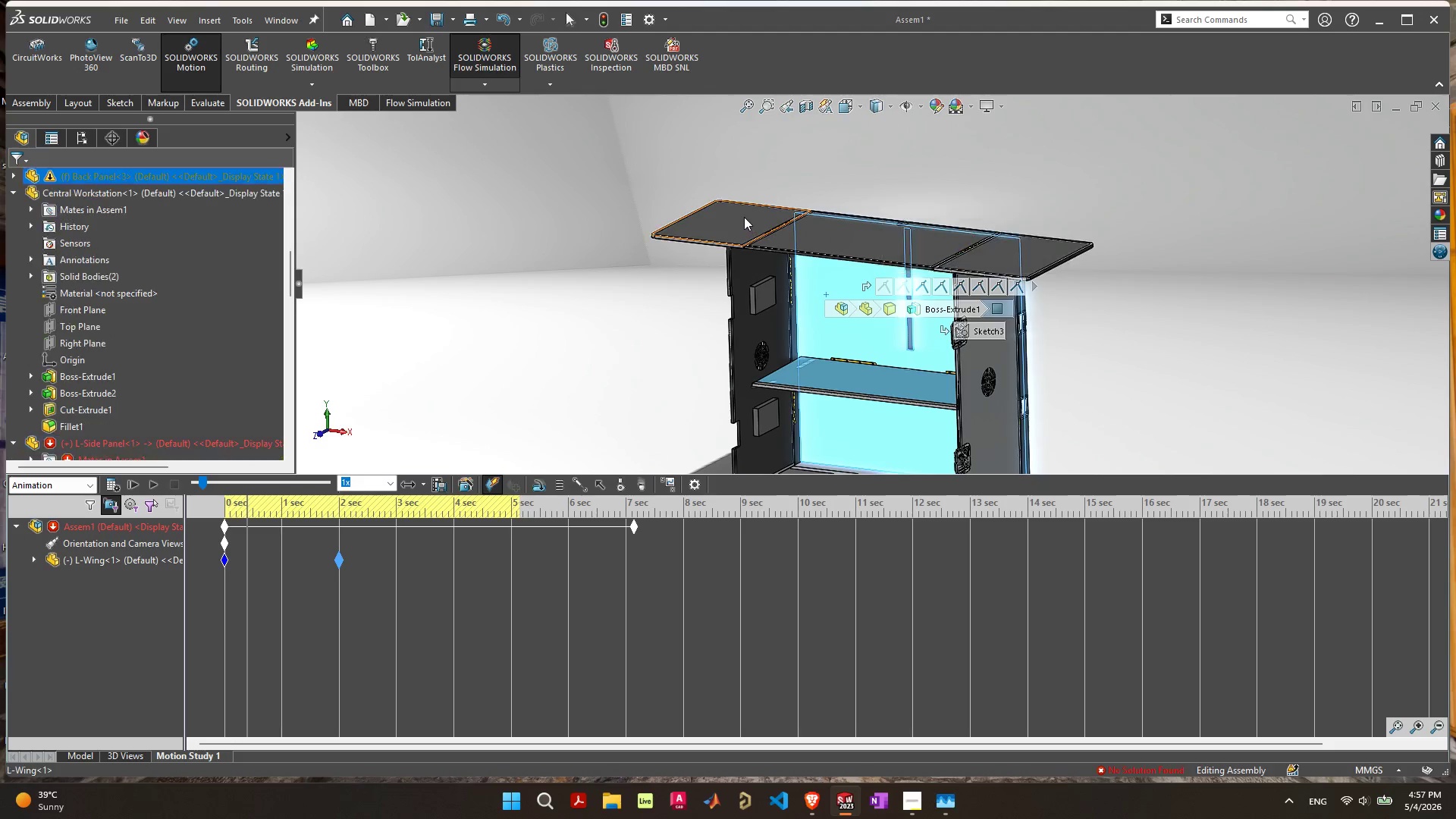 
left_click_drag(start_coordinate=[744, 219], to_coordinate=[745, 175])
 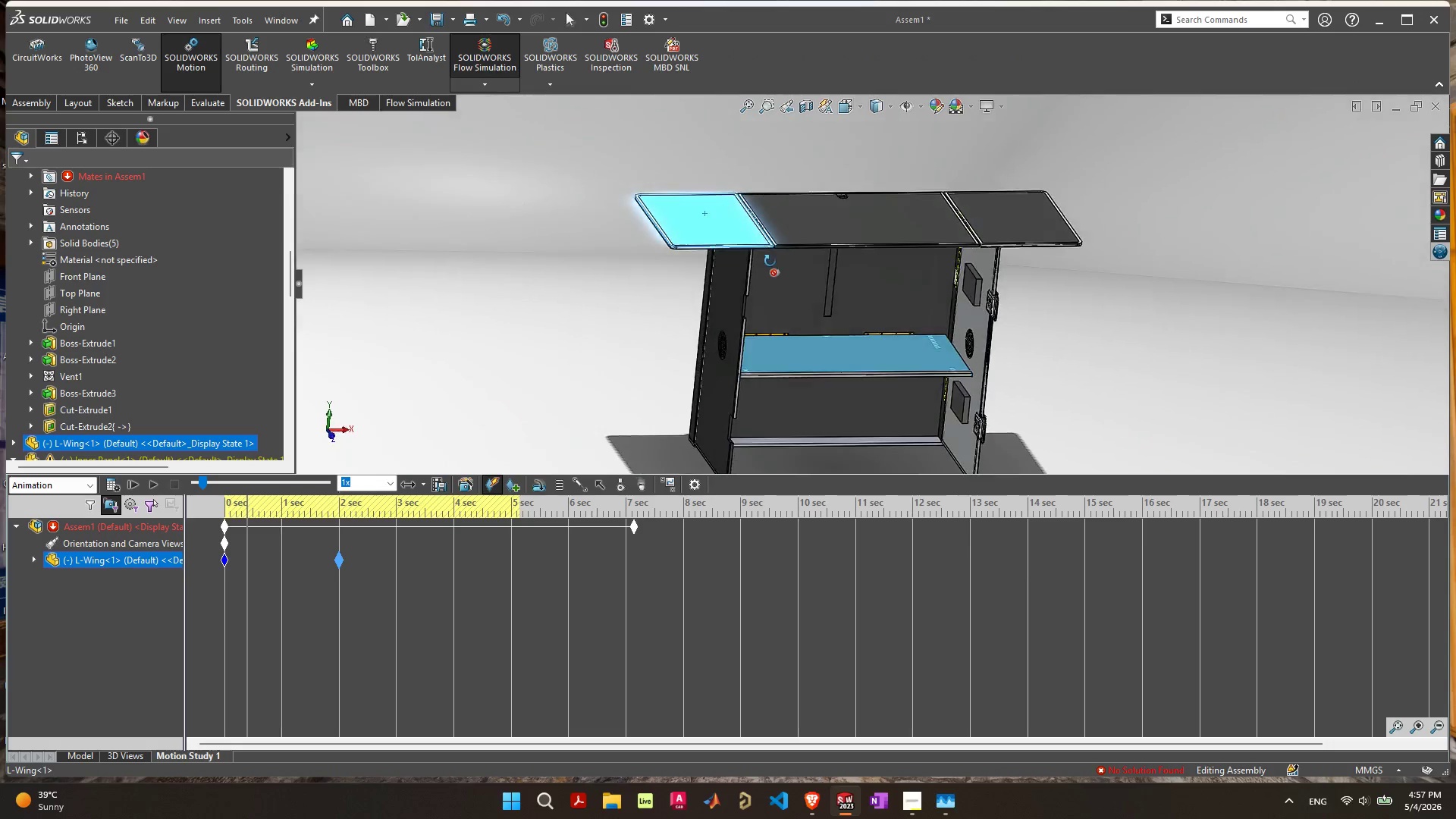 
scroll: coordinate [684, 212], scroll_direction: up, amount: 1.0
 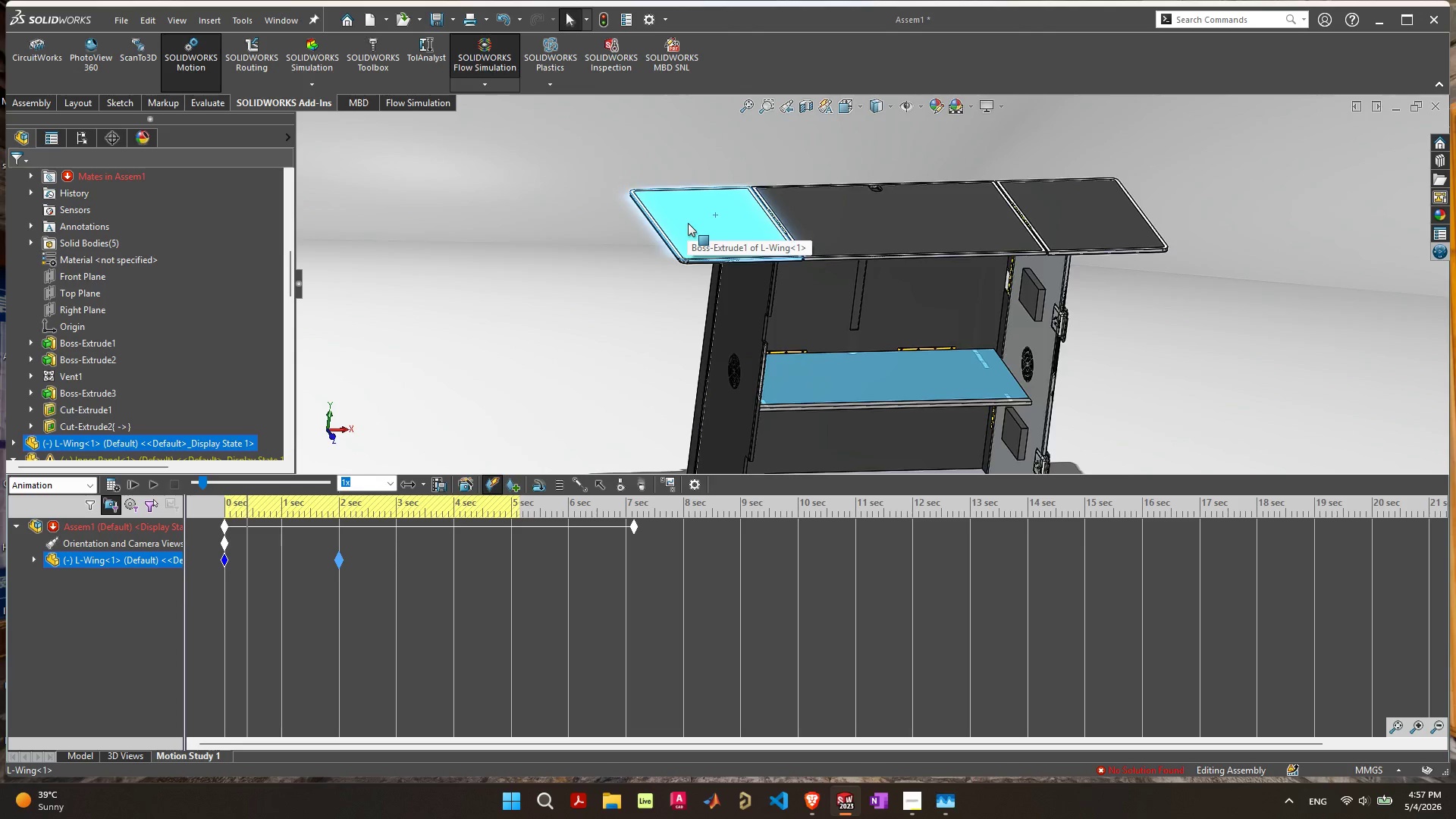 
left_click_drag(start_coordinate=[709, 250], to_coordinate=[773, 171])
 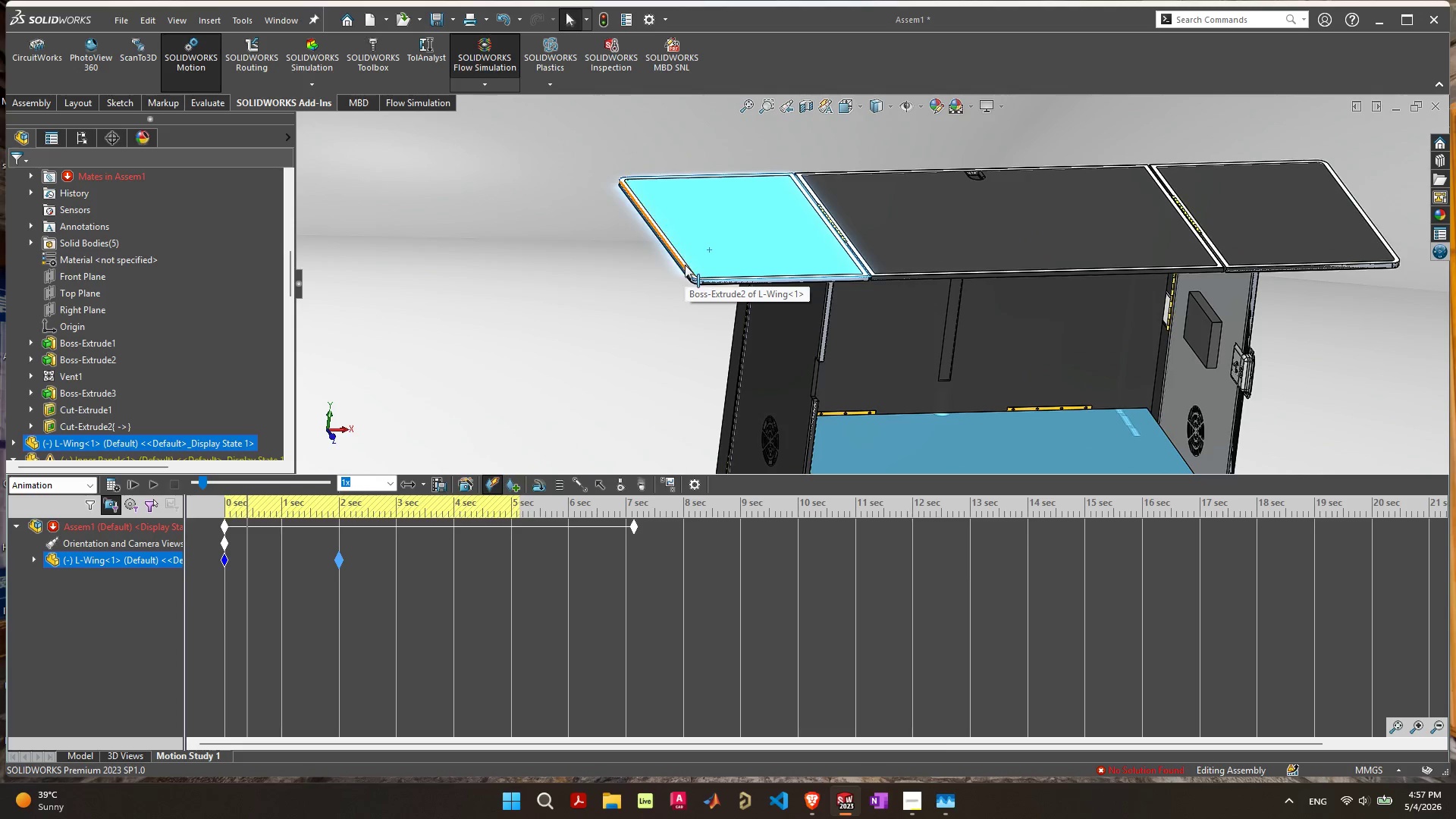 
scroll: coordinate [698, 231], scroll_direction: up, amount: 2.0
 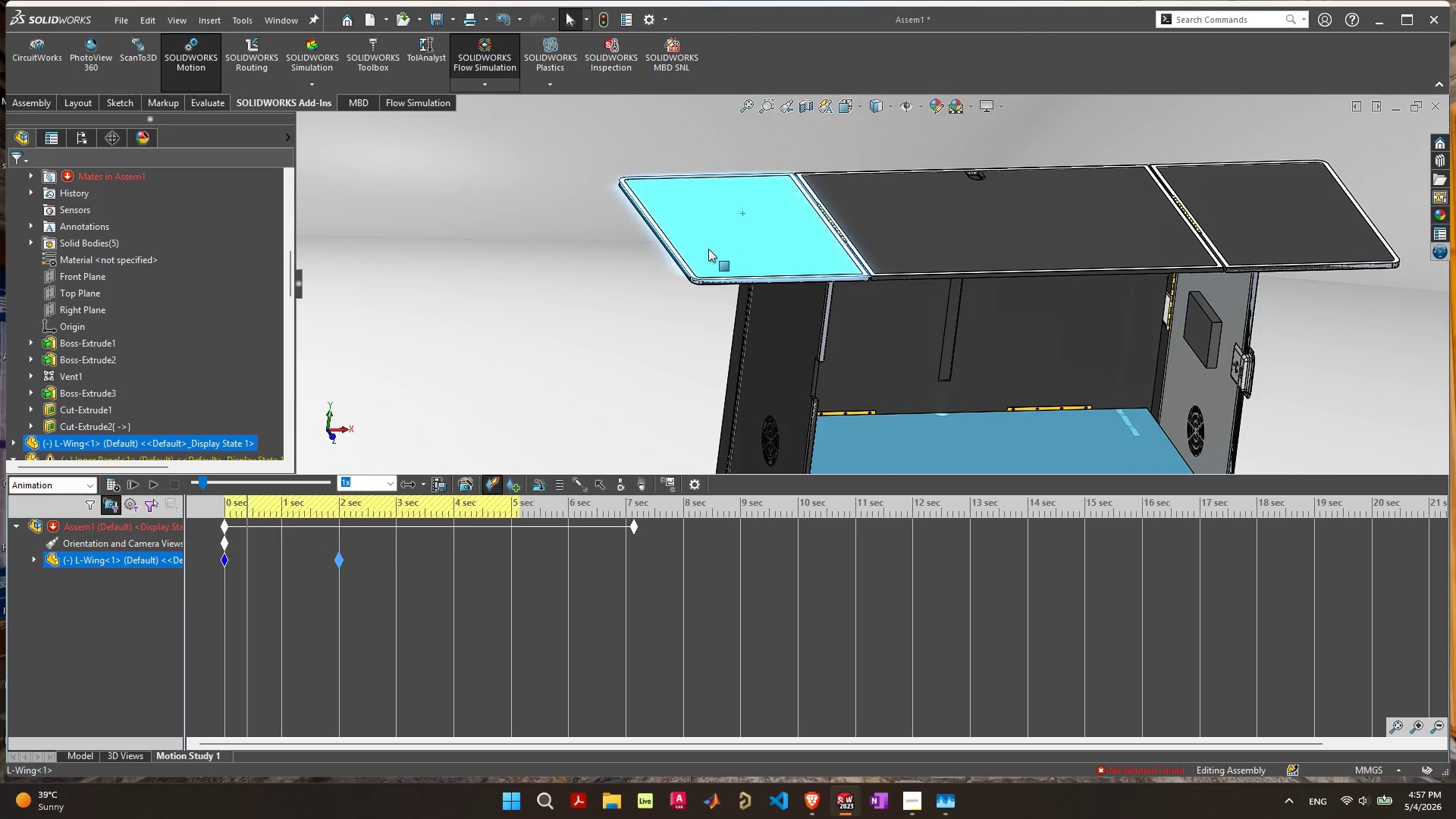 
left_click_drag(start_coordinate=[685, 265], to_coordinate=[880, 163])
 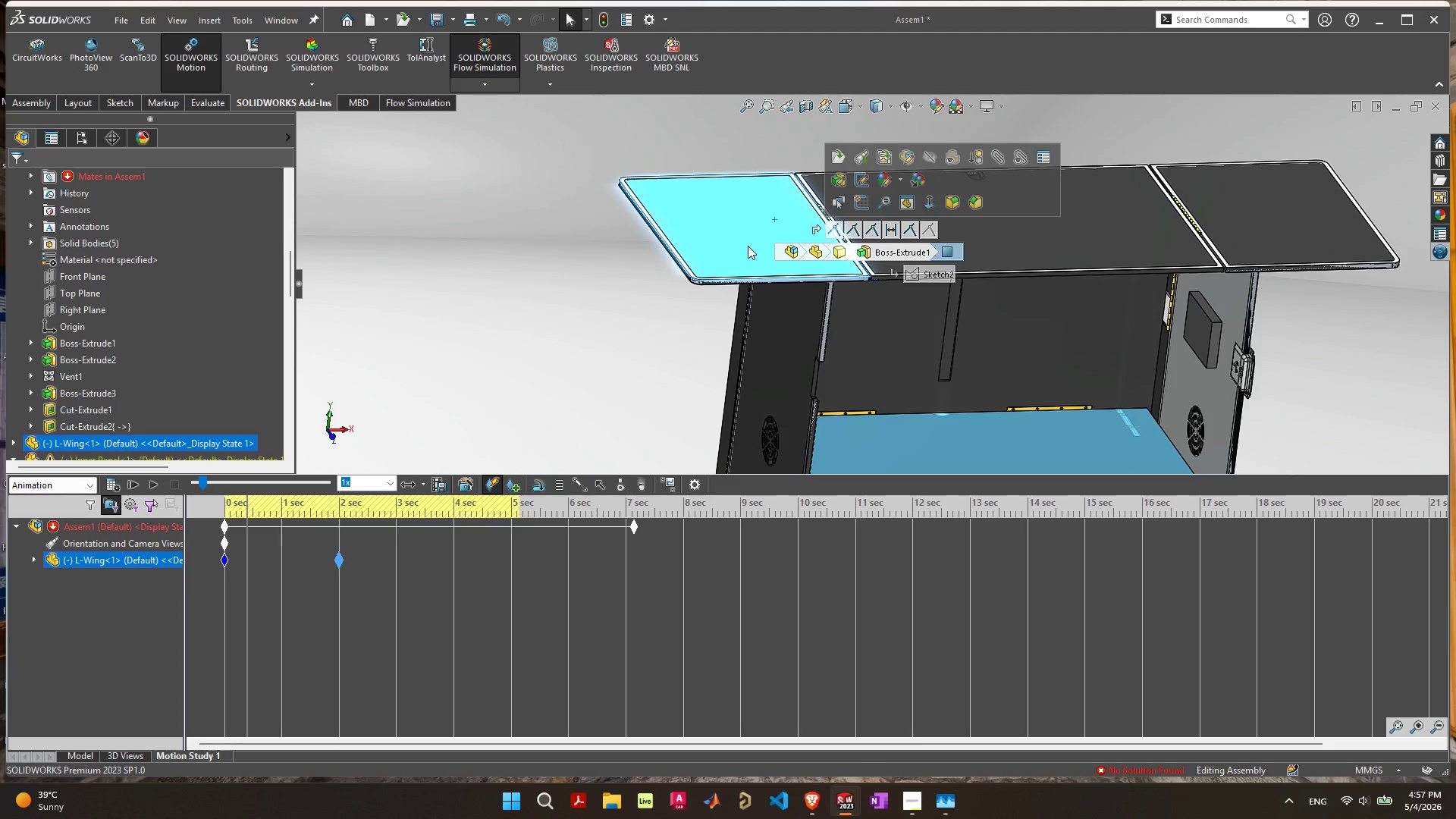 
wait(6.69)
 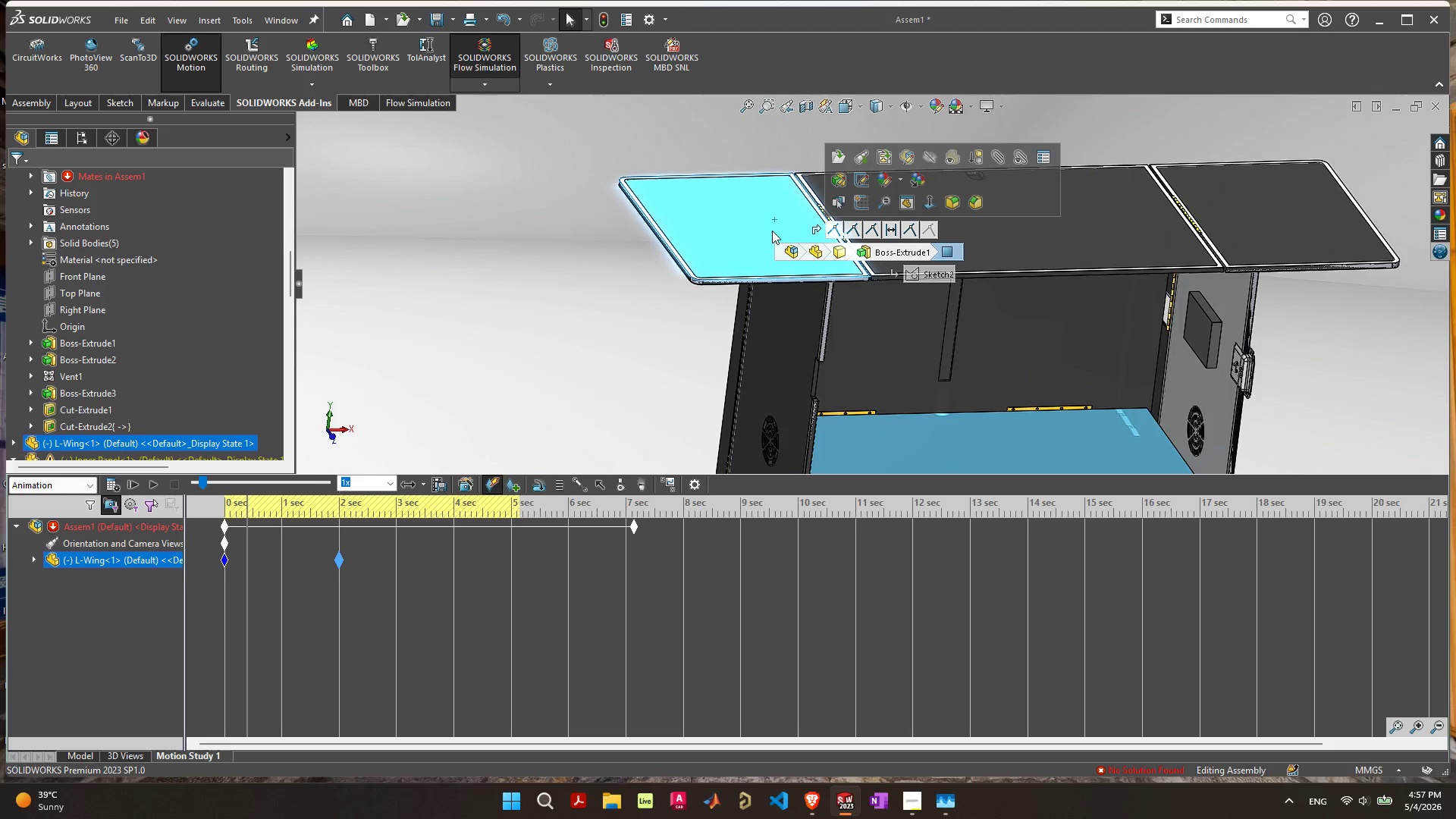 
scroll: coordinate [711, 265], scroll_direction: up, amount: 1.0
 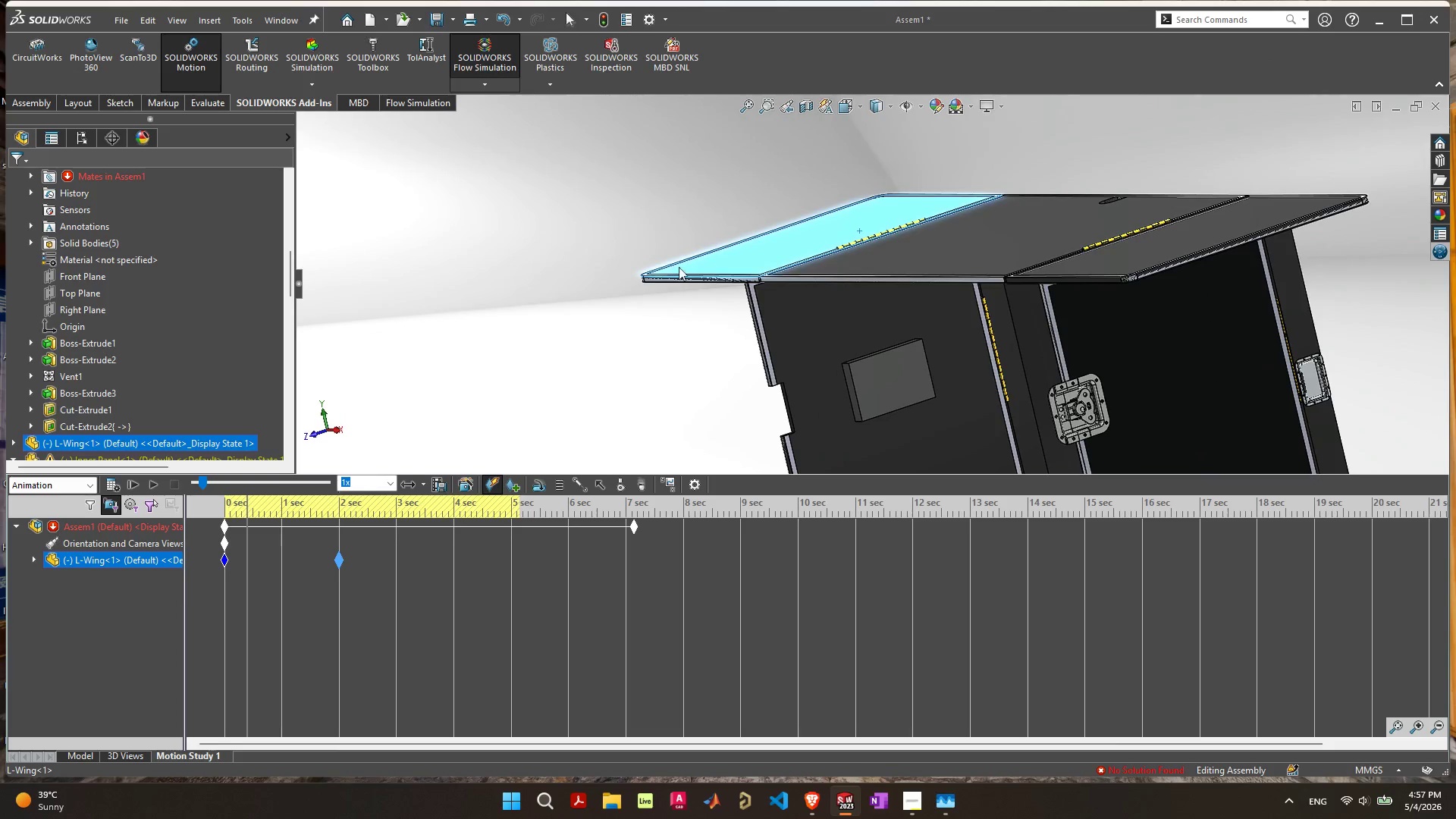 
scroll: coordinate [966, 361], scroll_direction: down, amount: 7.0
 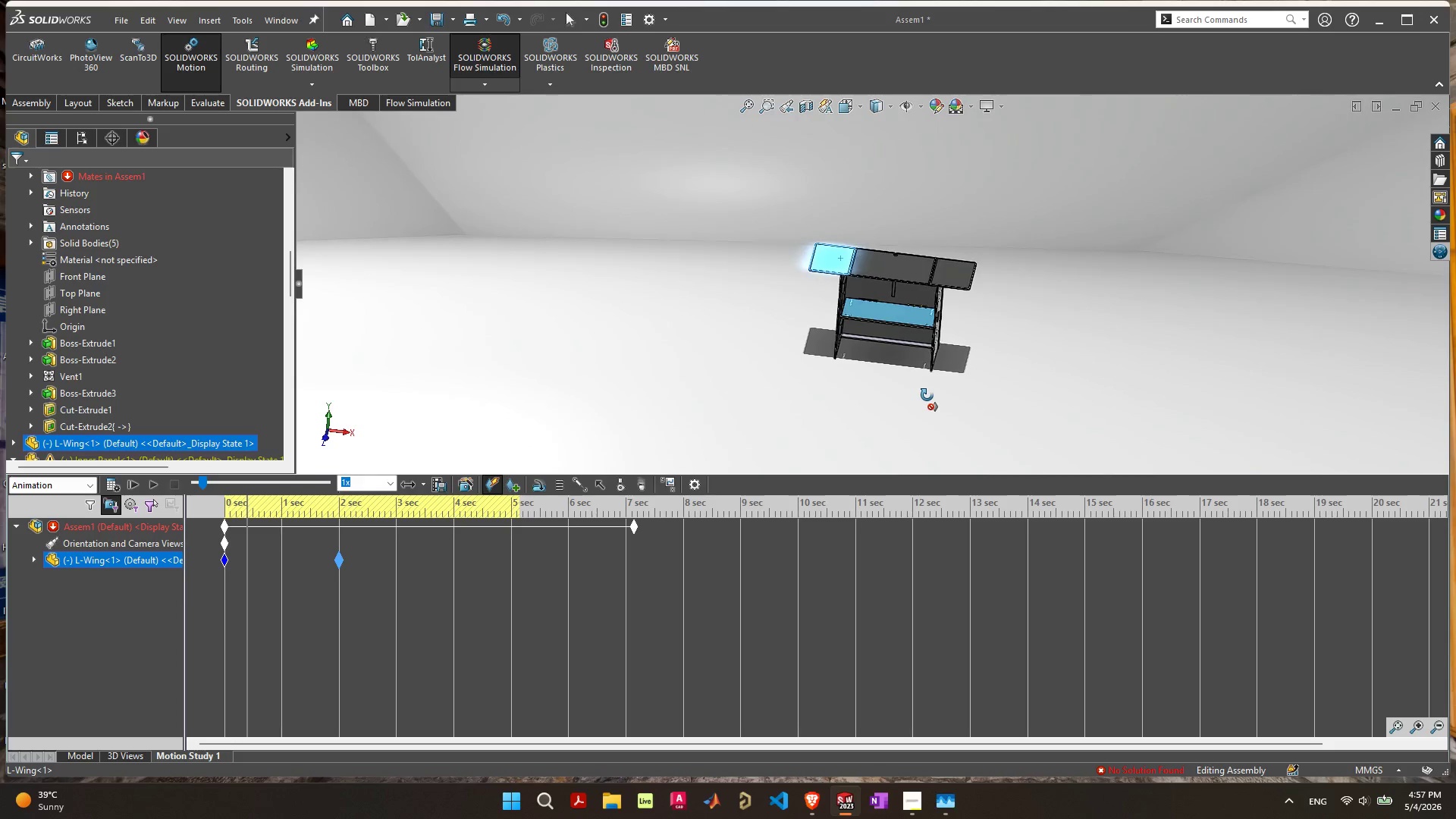 
scroll: coordinate [883, 287], scroll_direction: up, amount: 6.0
 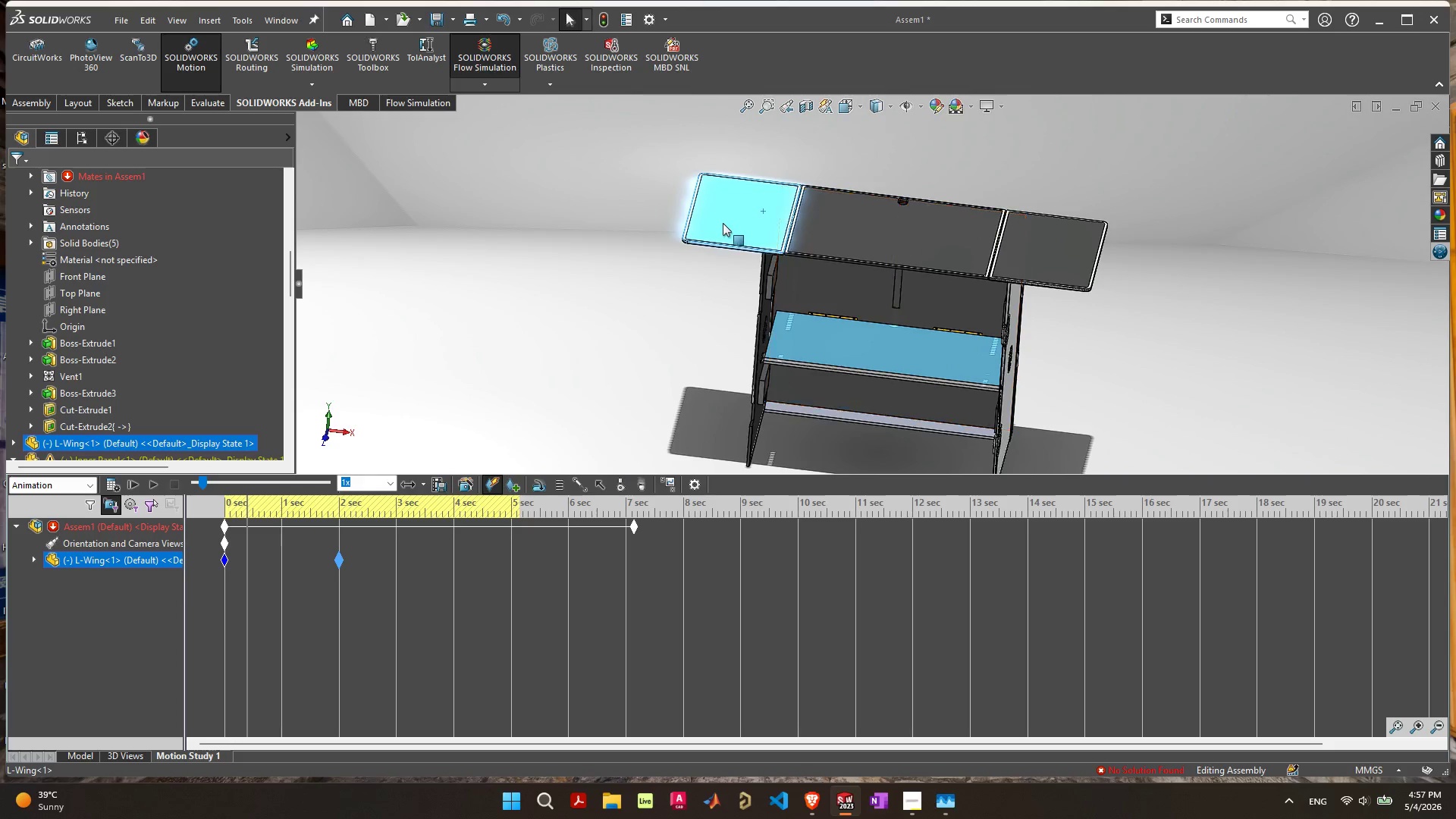 
left_click_drag(start_coordinate=[723, 223], to_coordinate=[780, 168])
 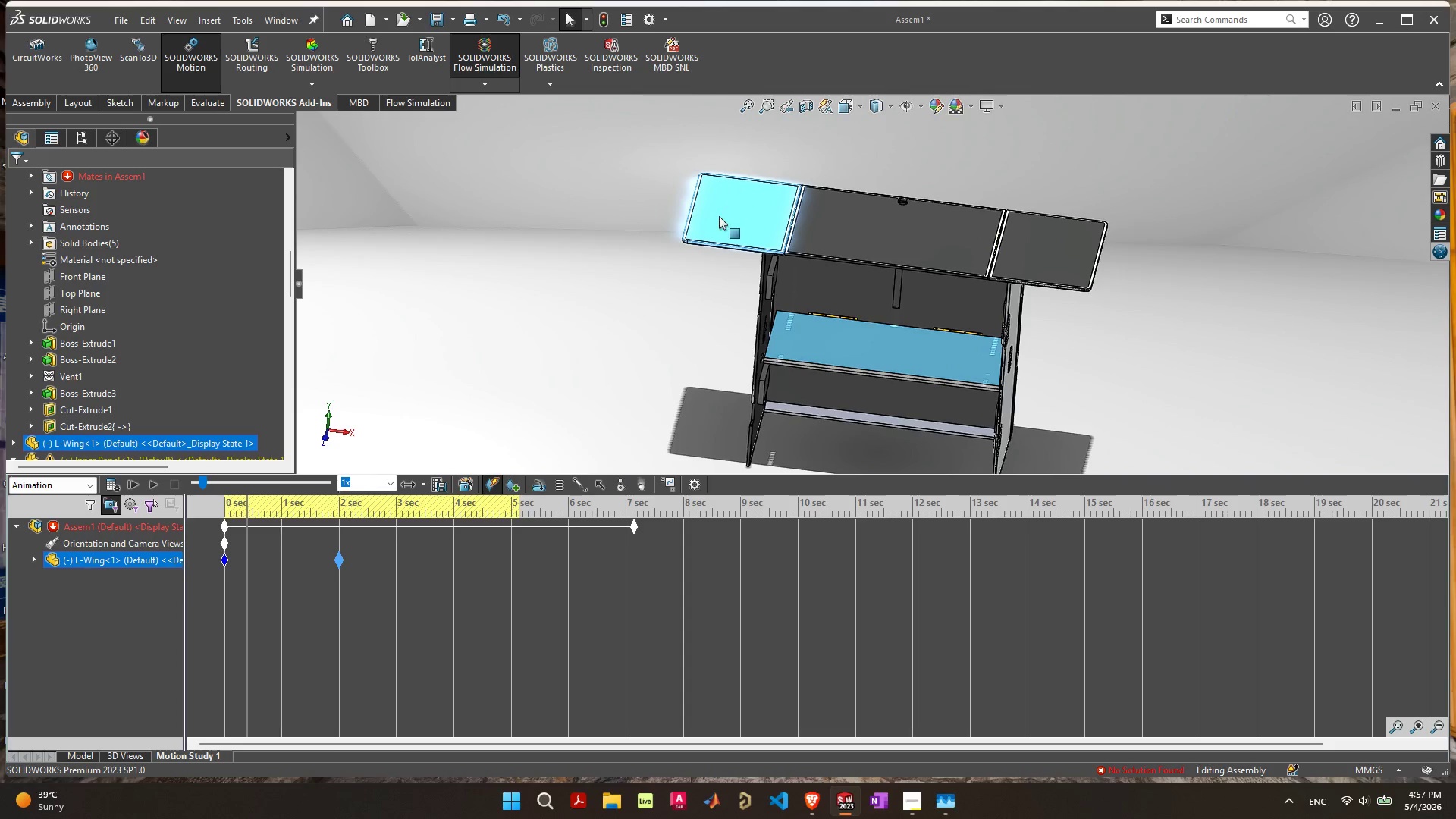 
left_click([720, 217])
 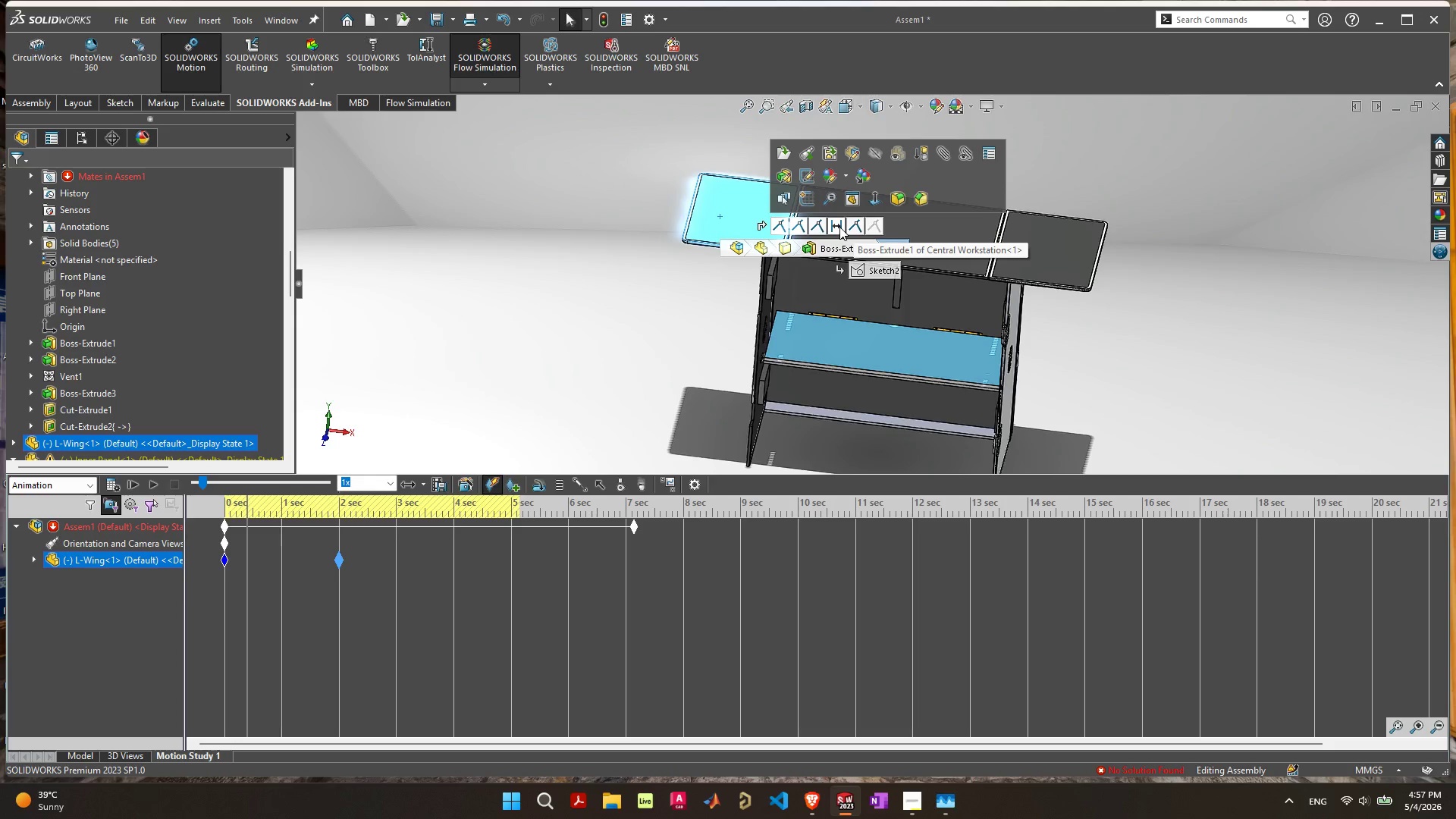 
wait(5.23)
 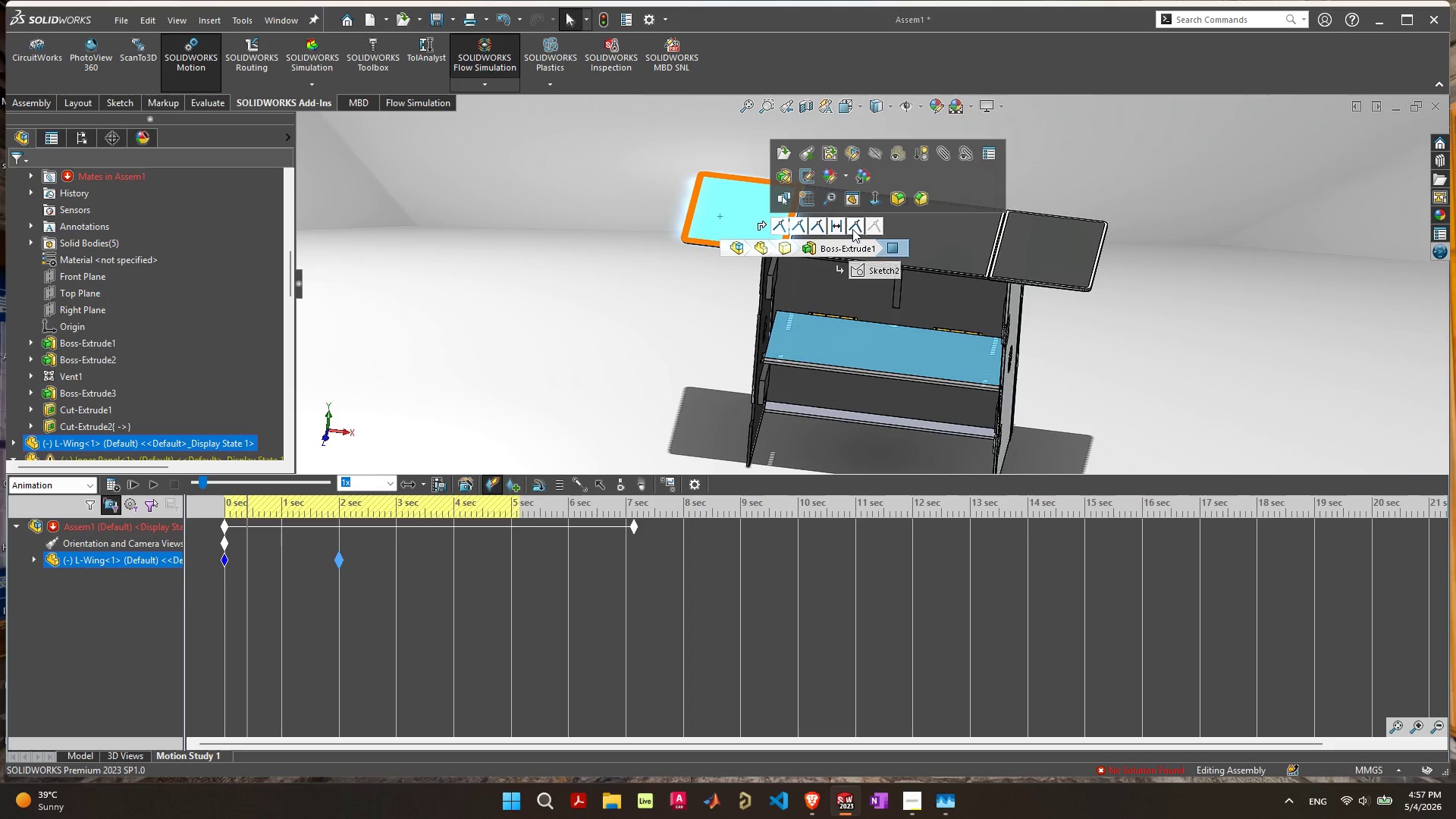 
left_click([683, 329])
 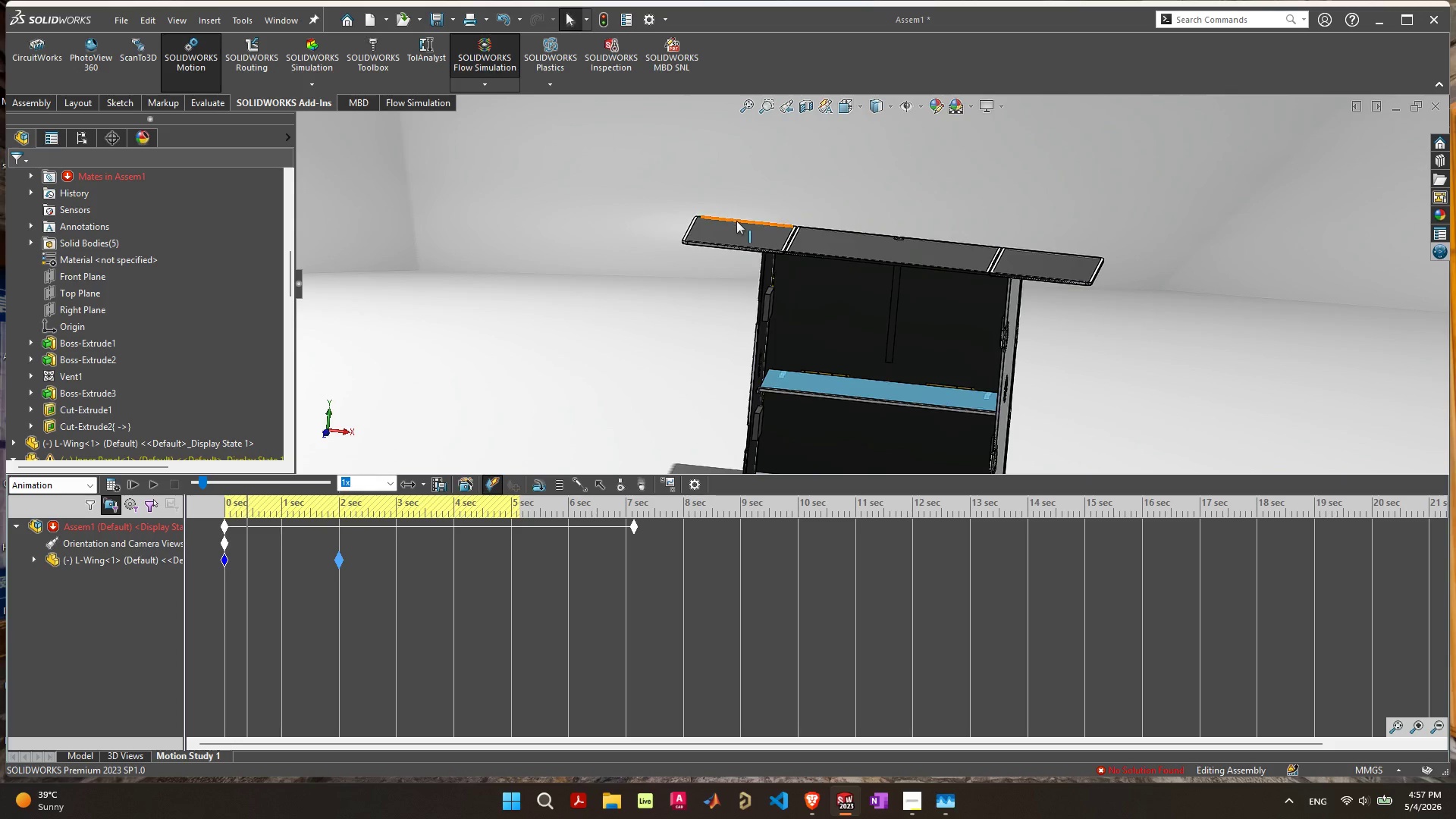 
left_click([745, 239])
 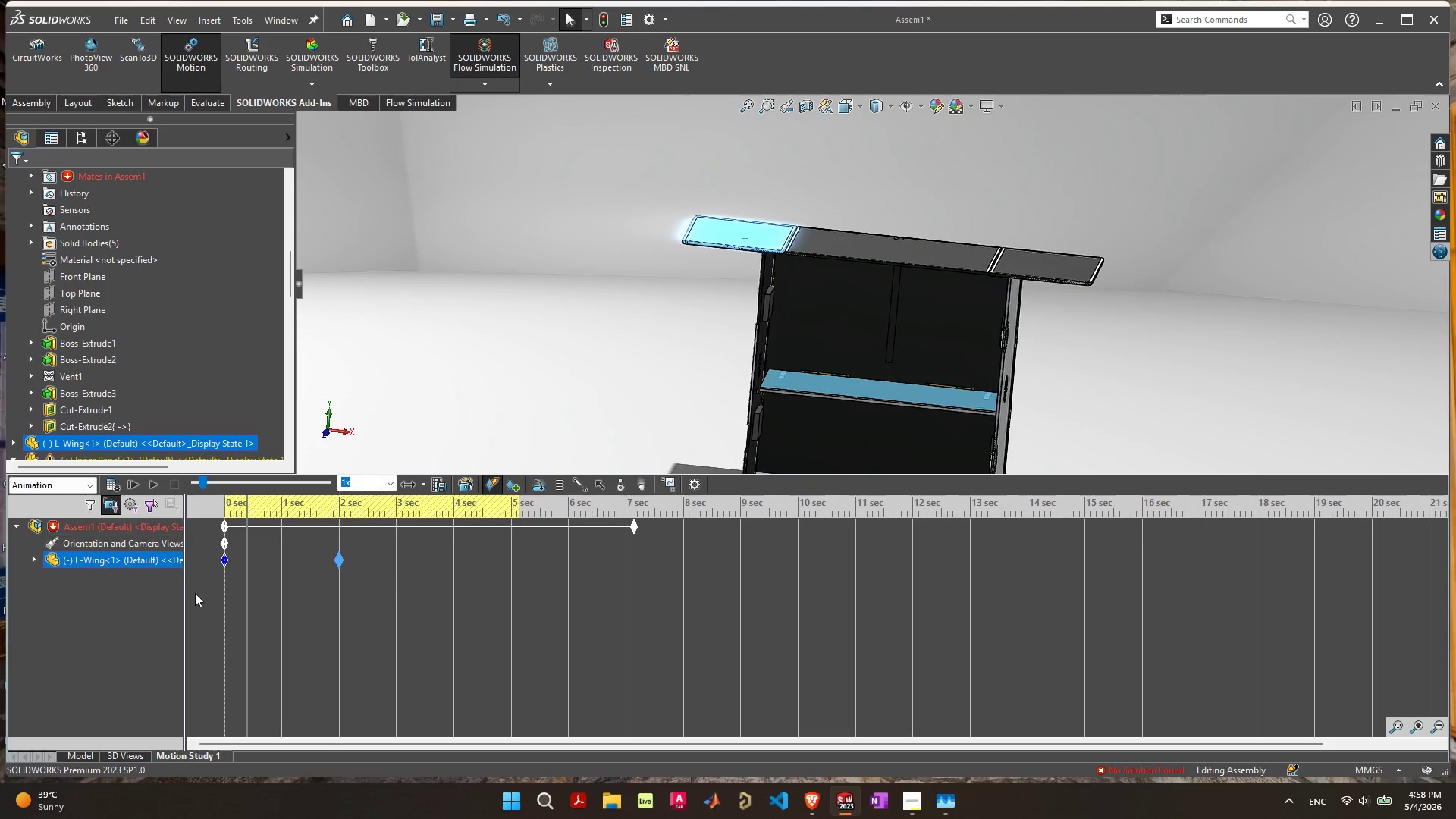 
wait(6.55)
 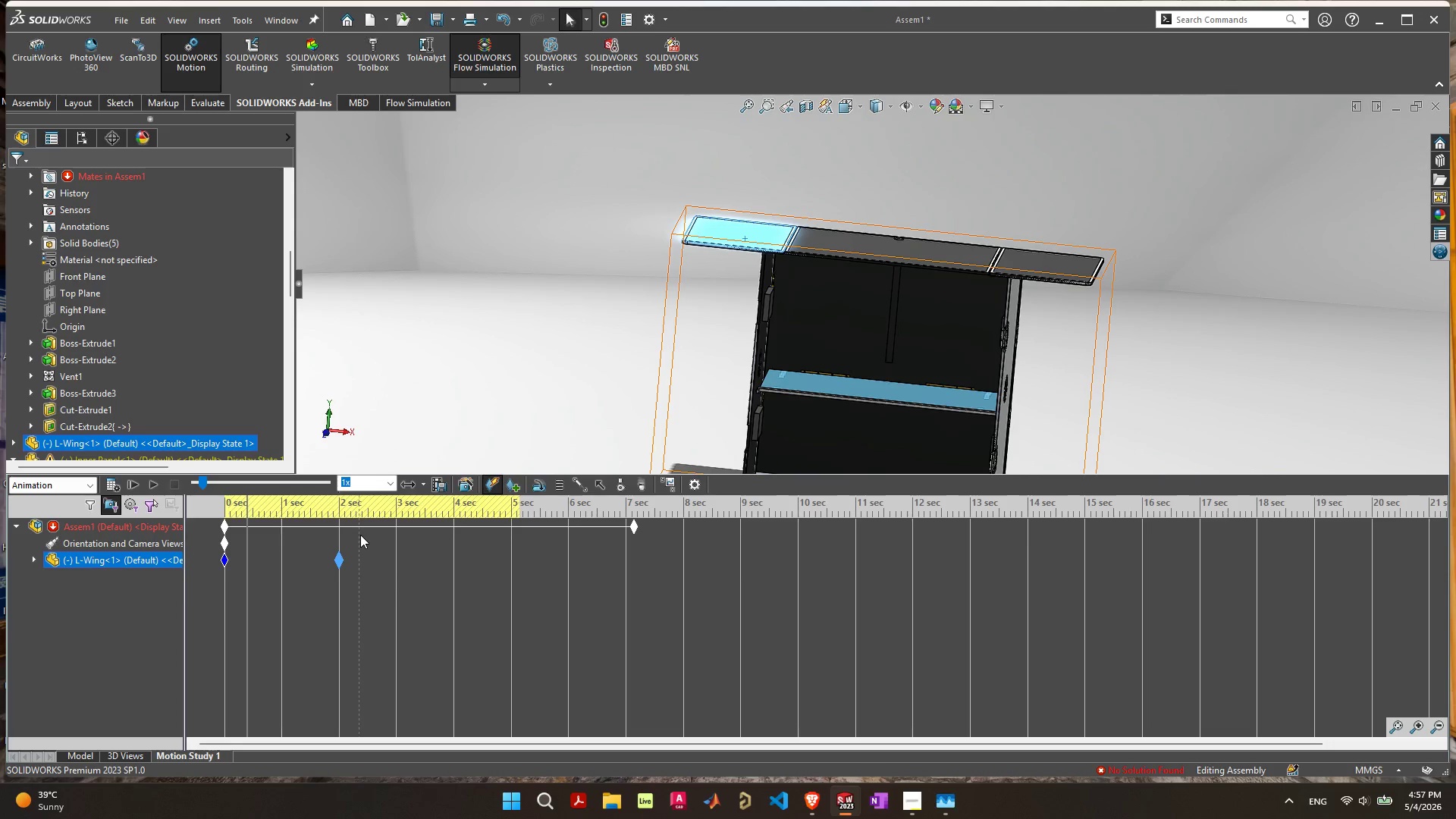 
left_click([861, 313])
 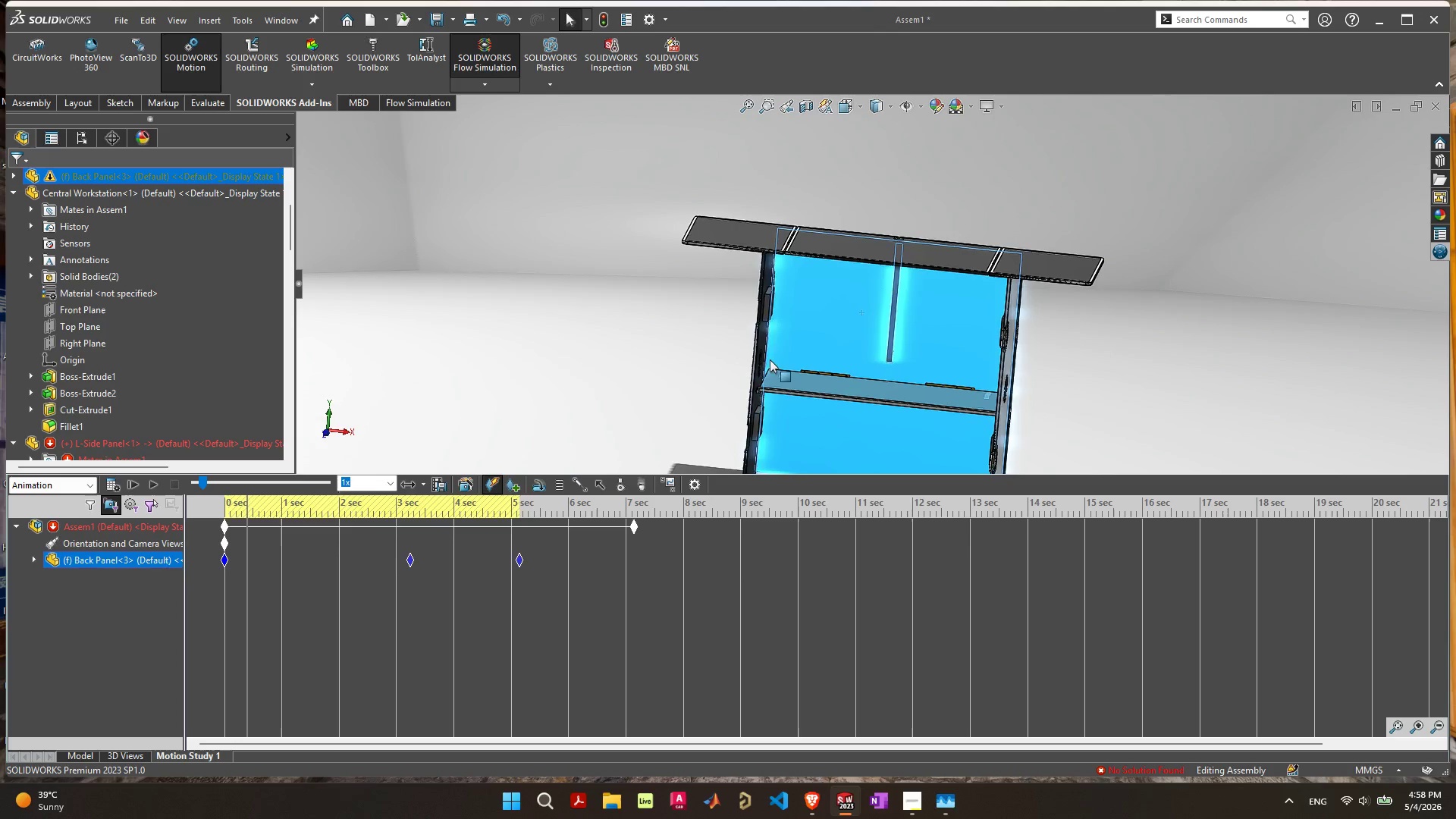 
left_click([759, 348])
 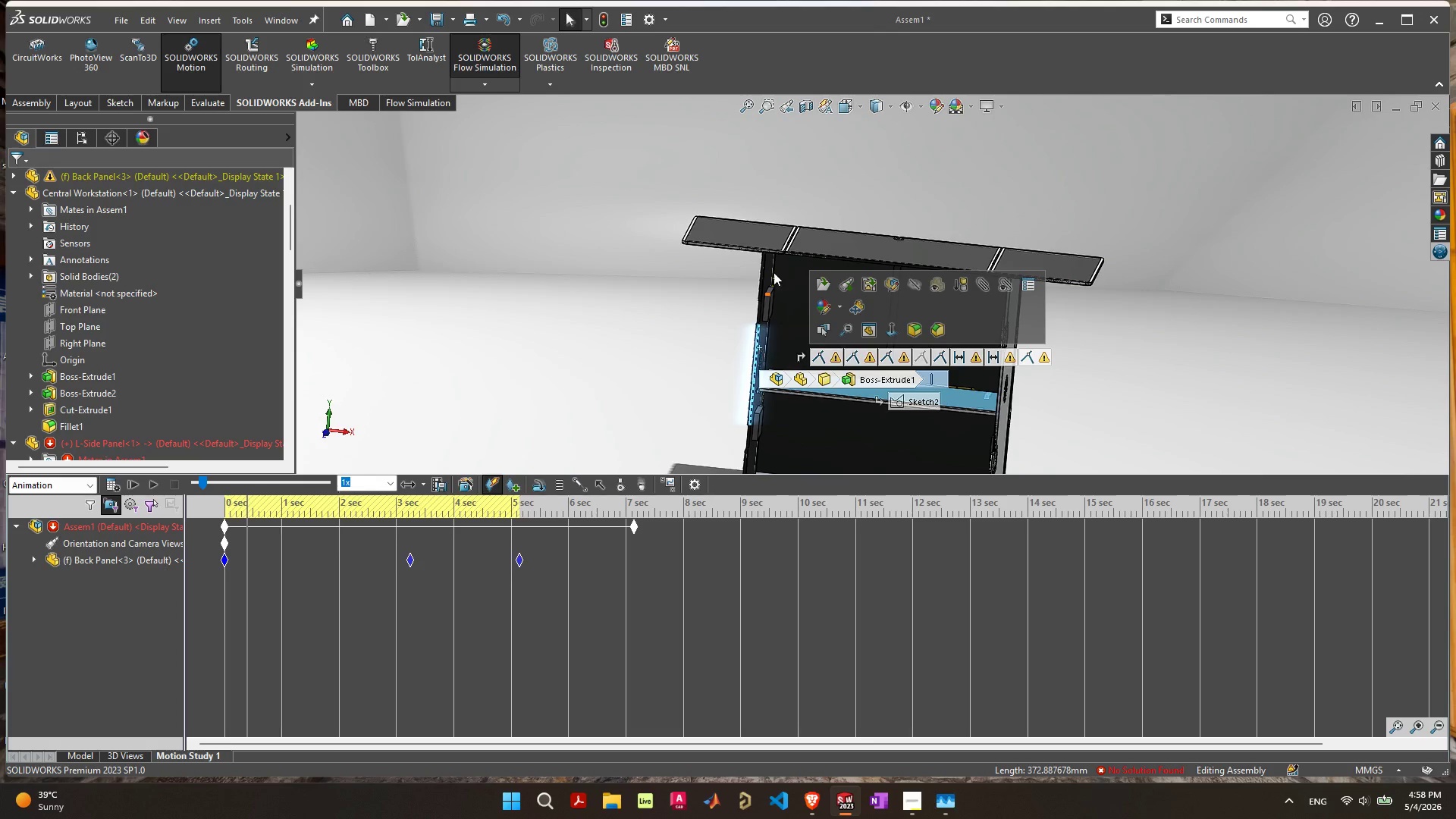 
left_click([762, 235])
 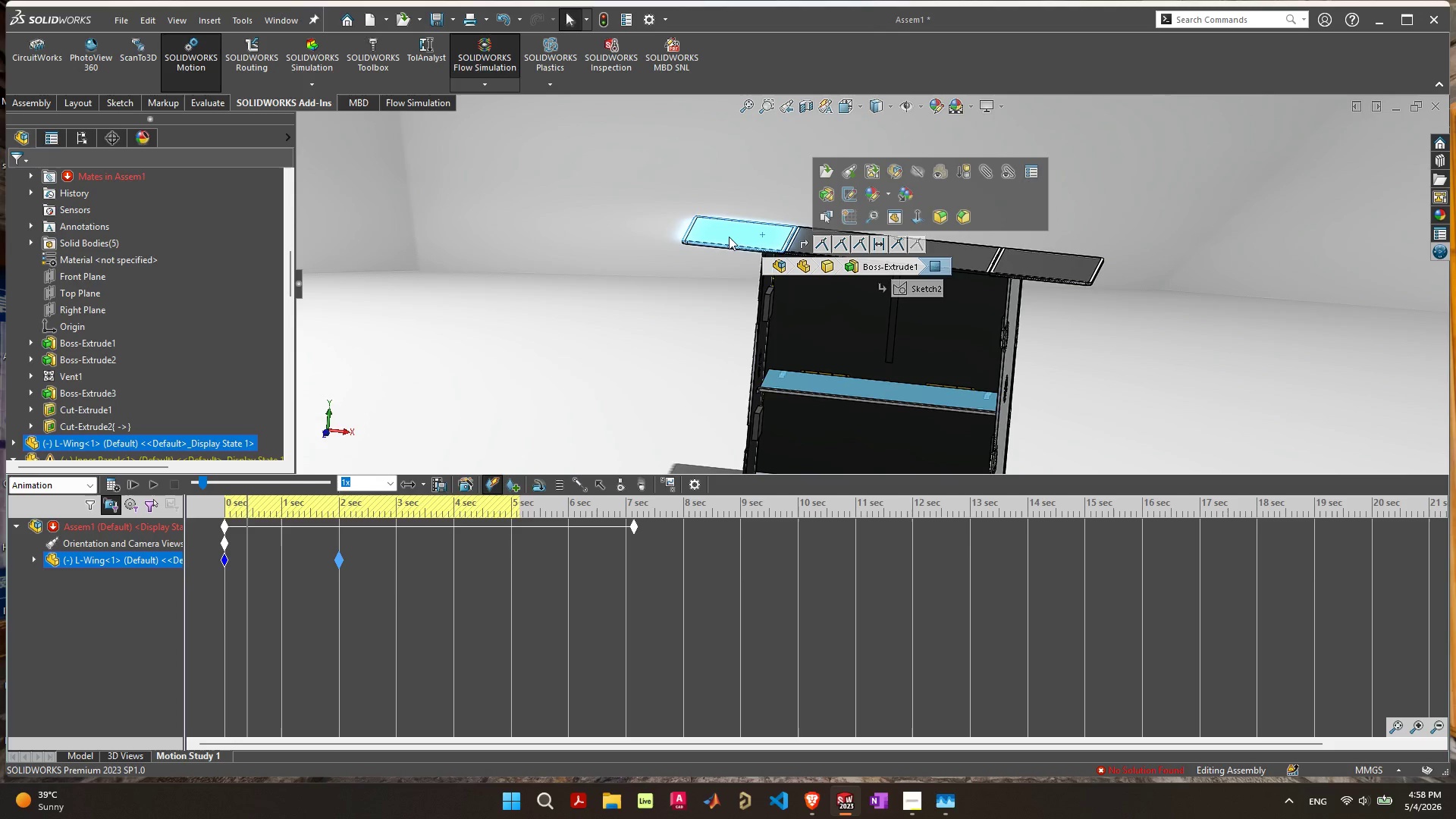 
wait(9.89)
 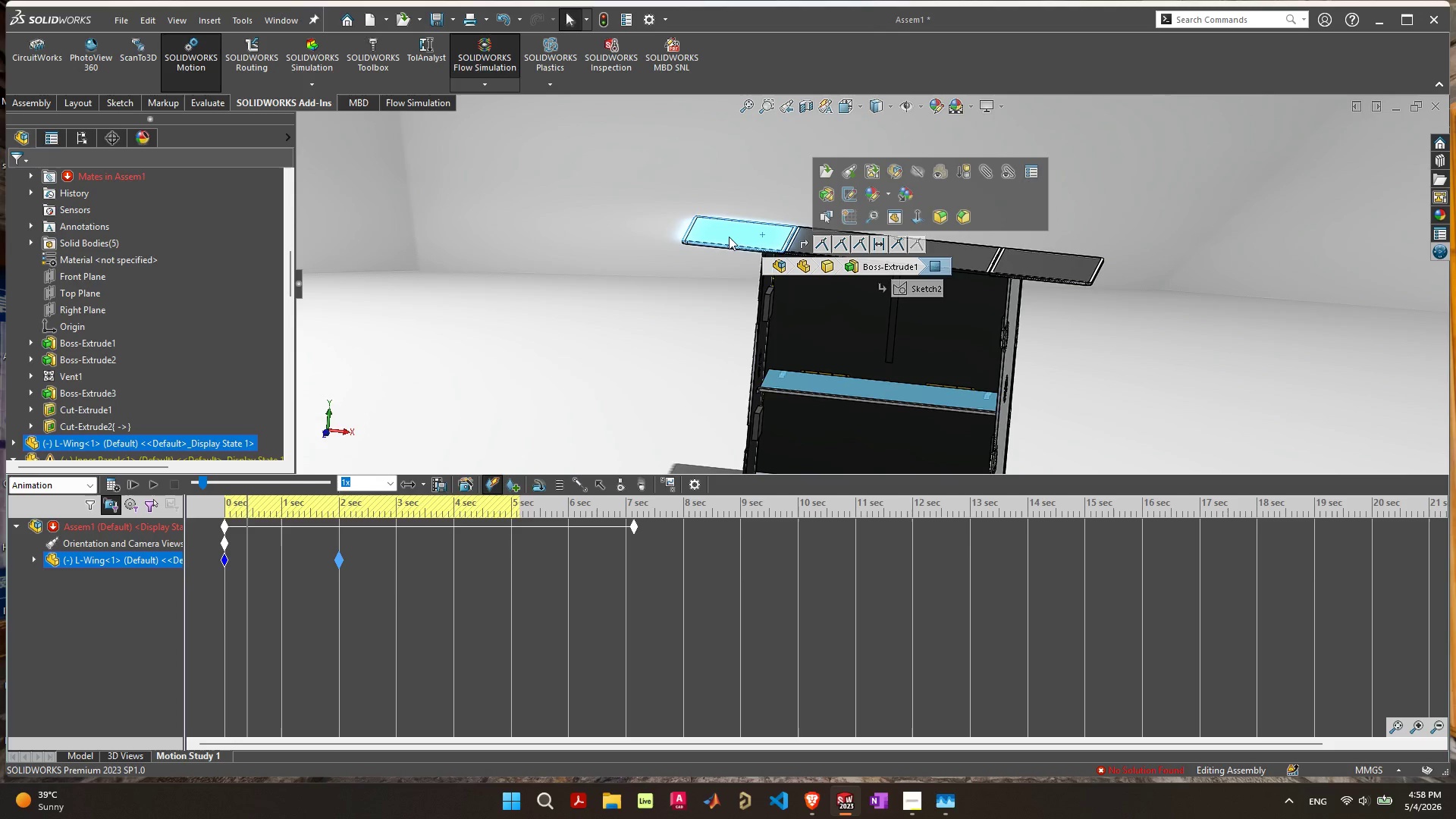 
mouse_move([519, 488])
 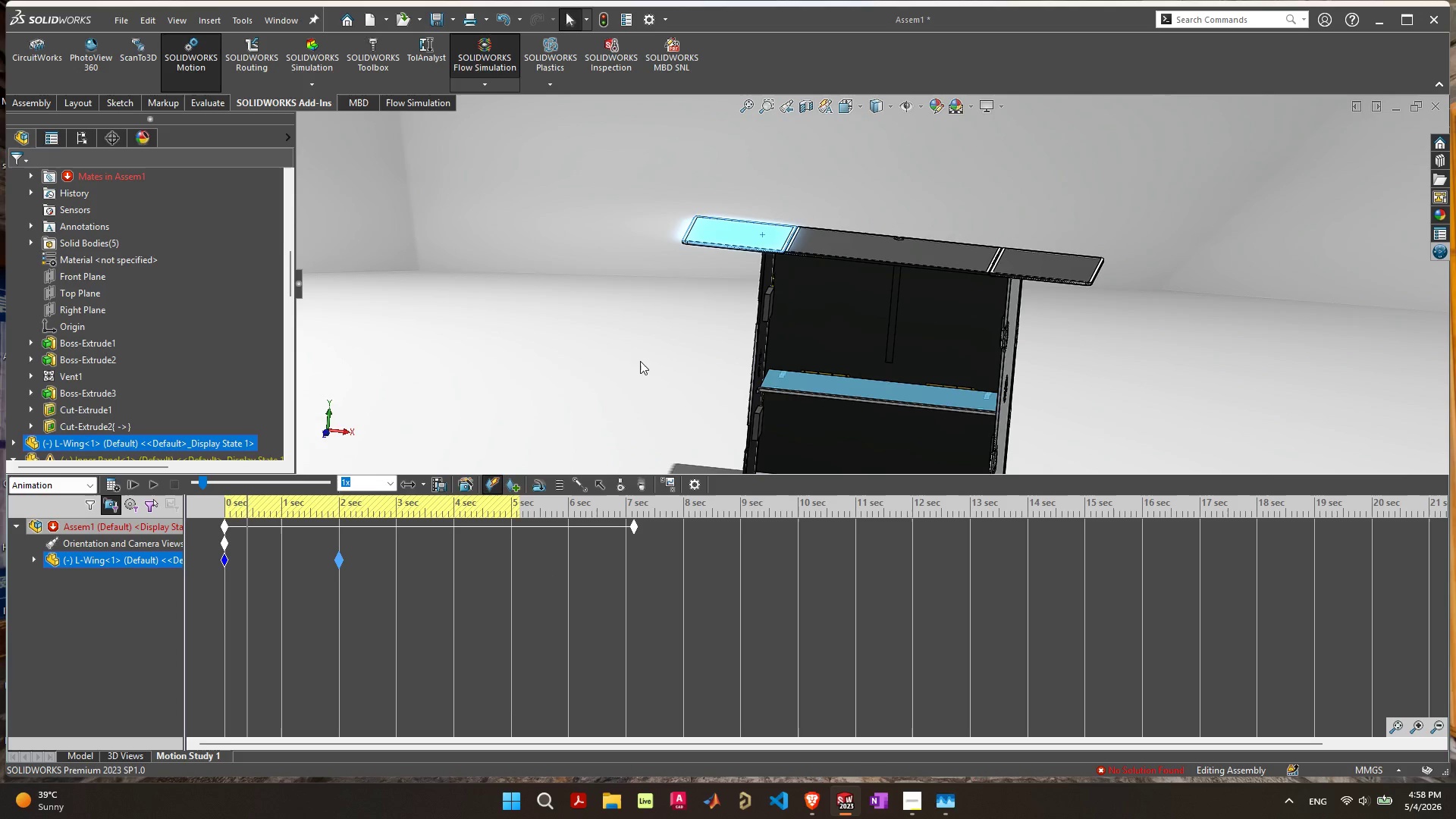 
wait(7.44)
 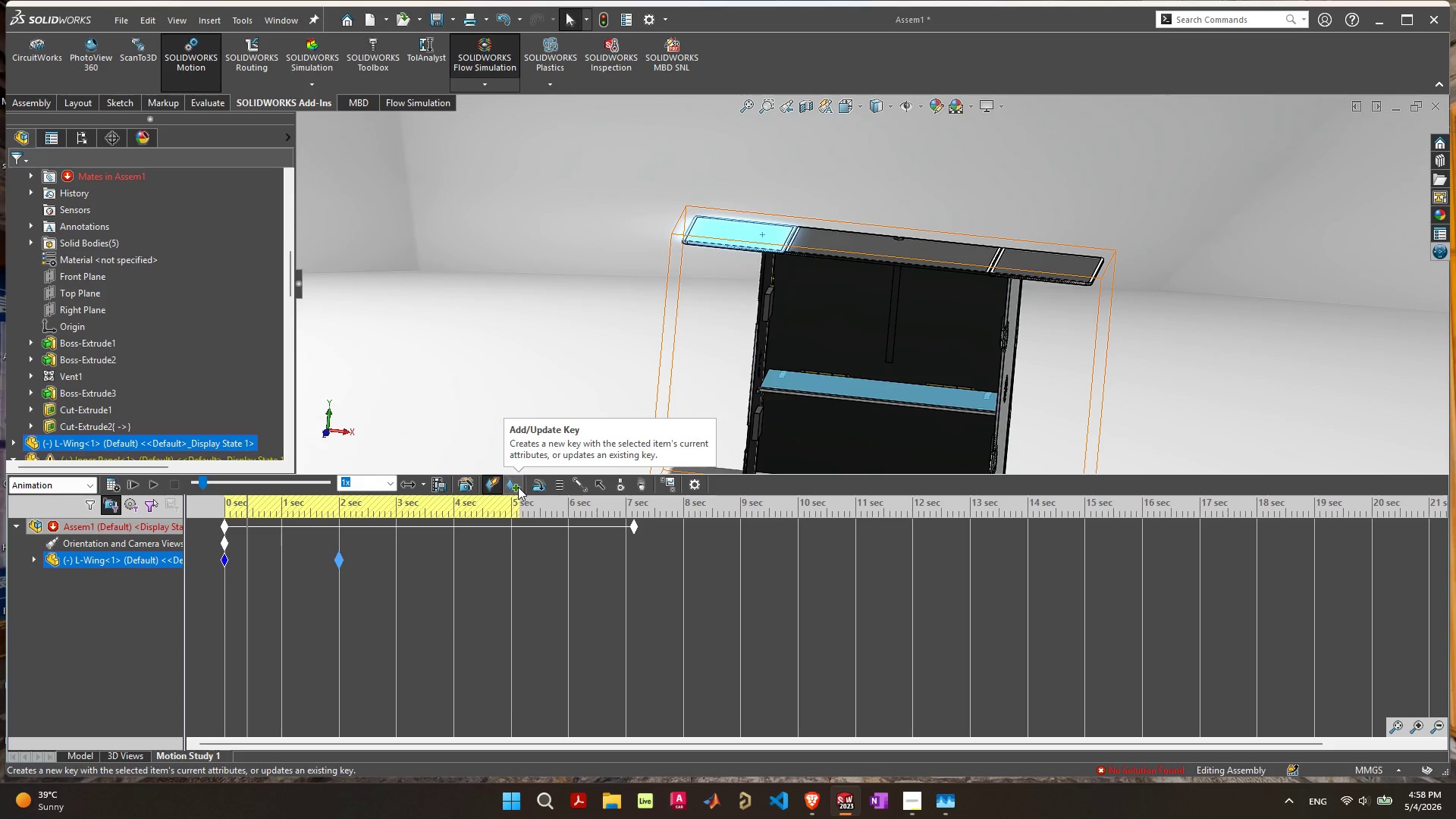 
left_click([819, 235])
 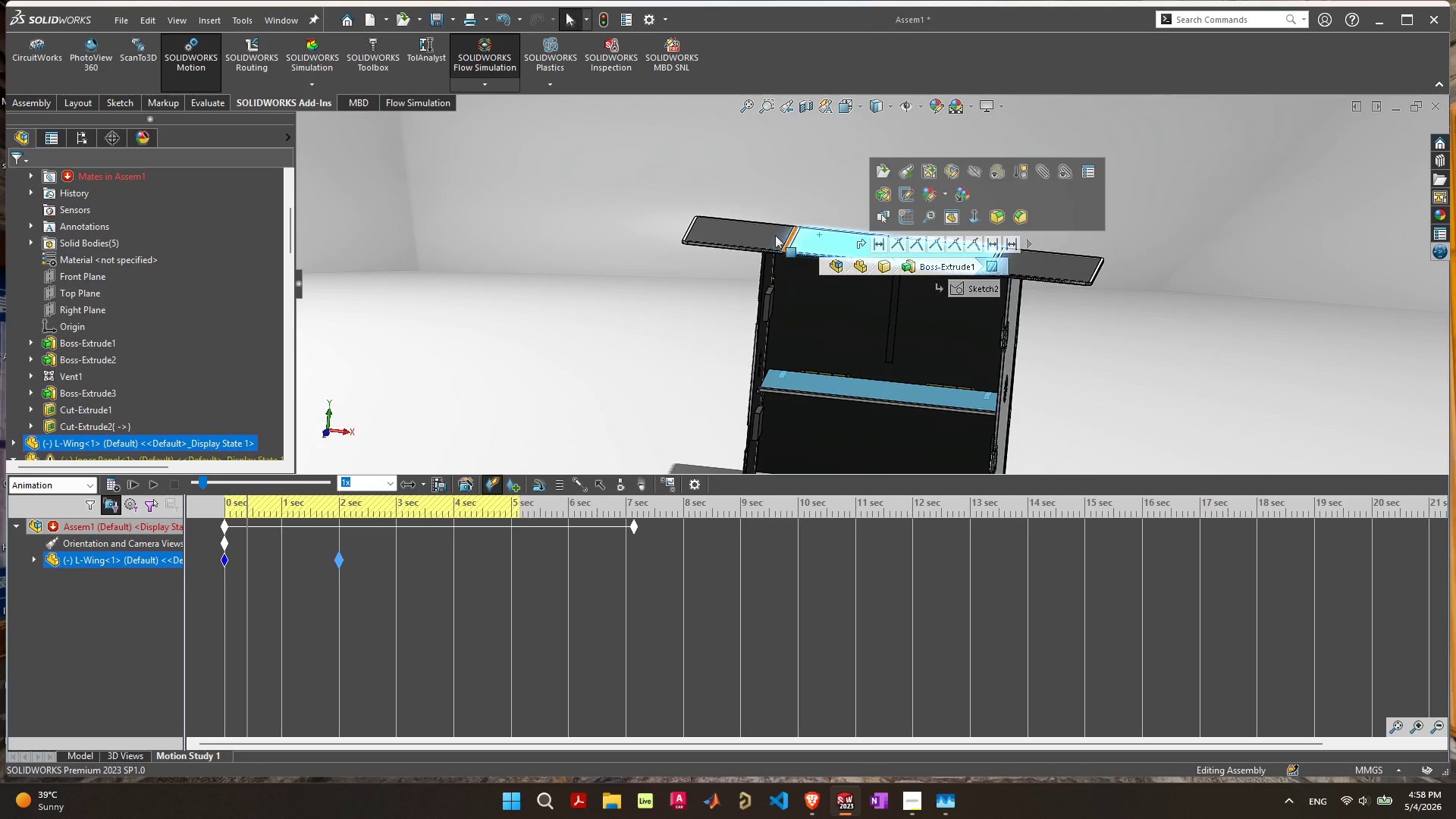 
mouse_move([745, 253])
 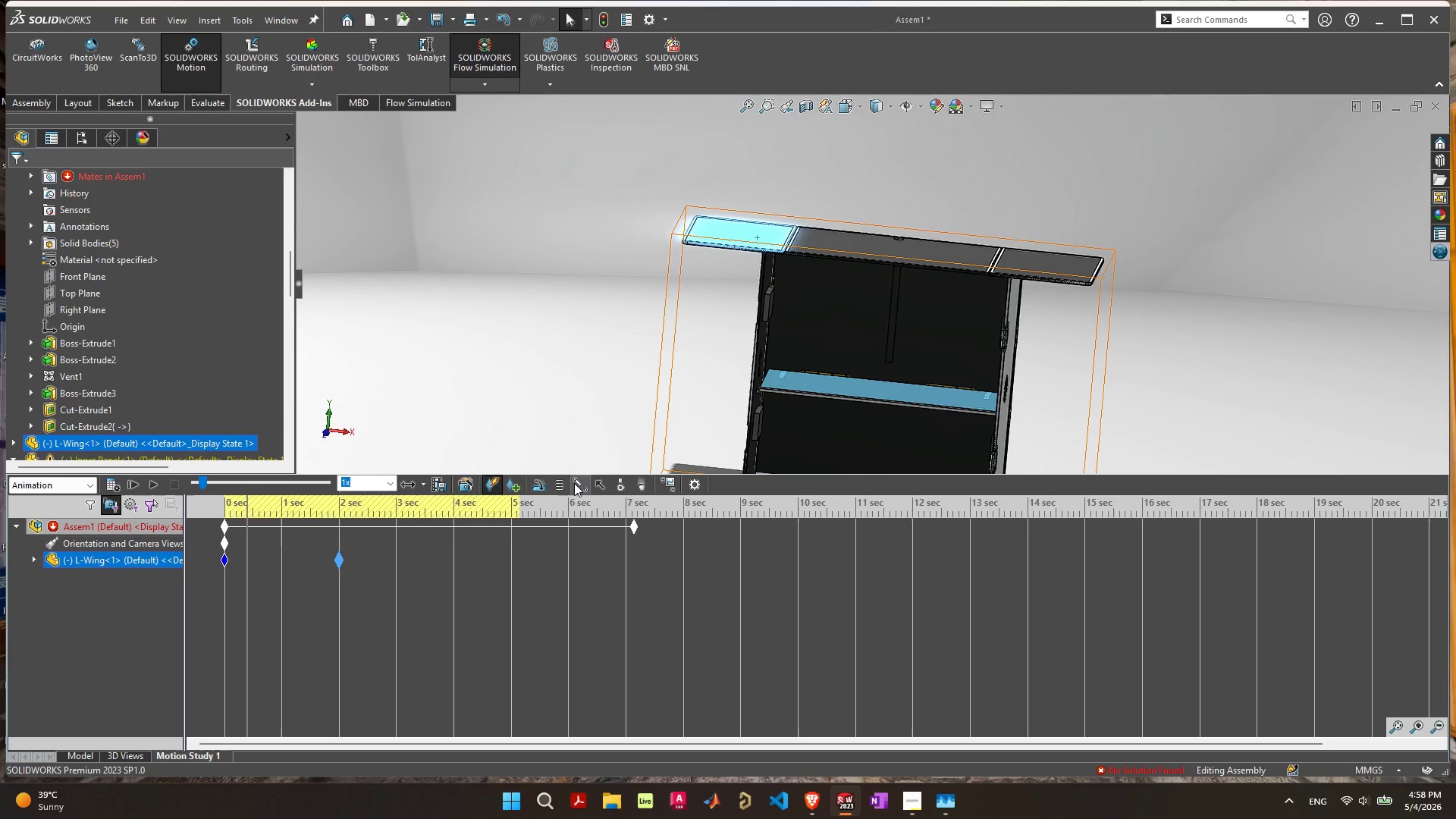 
left_click([511, 485])
 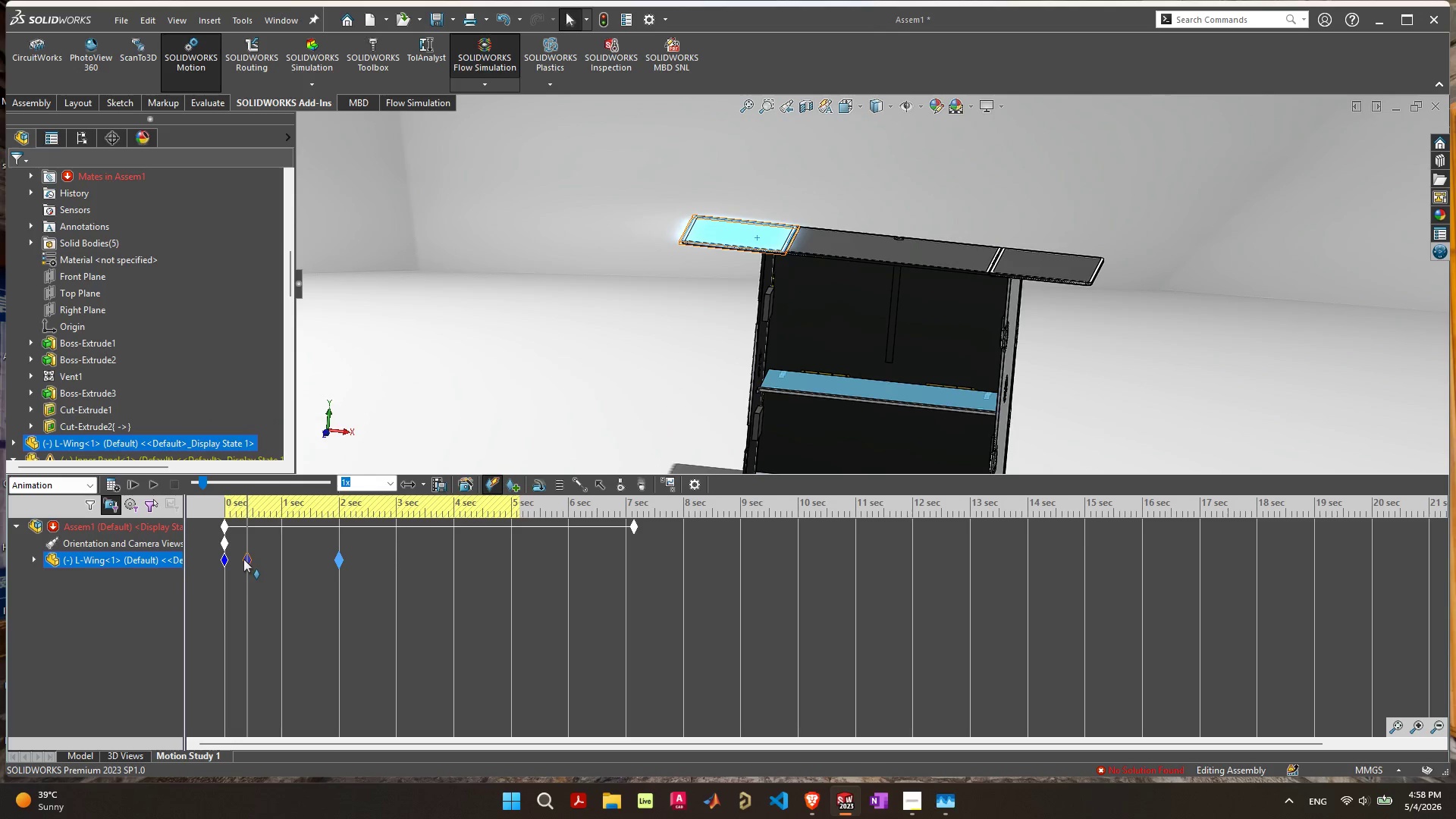 
left_click_drag(start_coordinate=[246, 559], to_coordinate=[284, 582])
 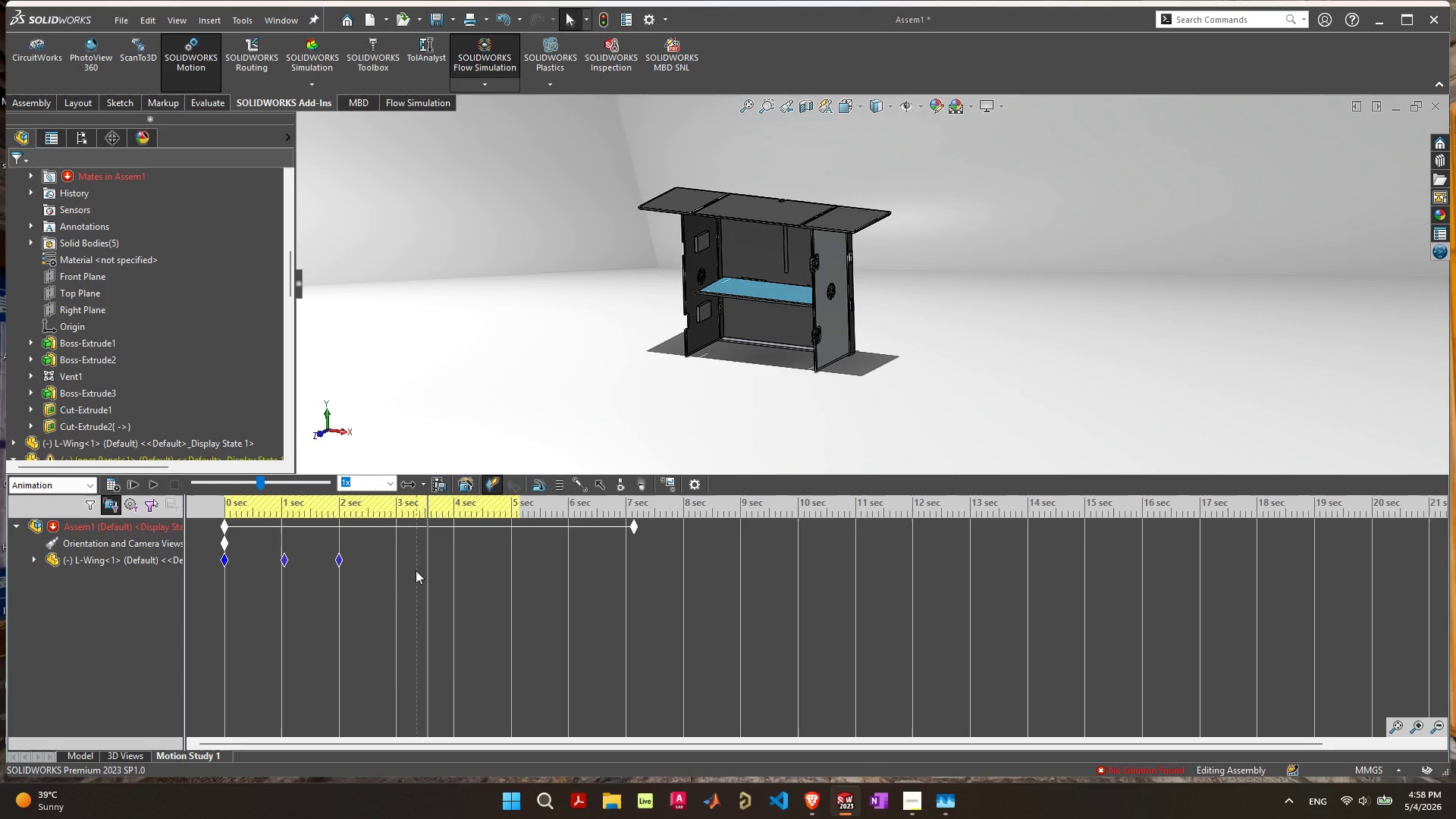 
left_click_drag(start_coordinate=[391, 574], to_coordinate=[386, 575])
 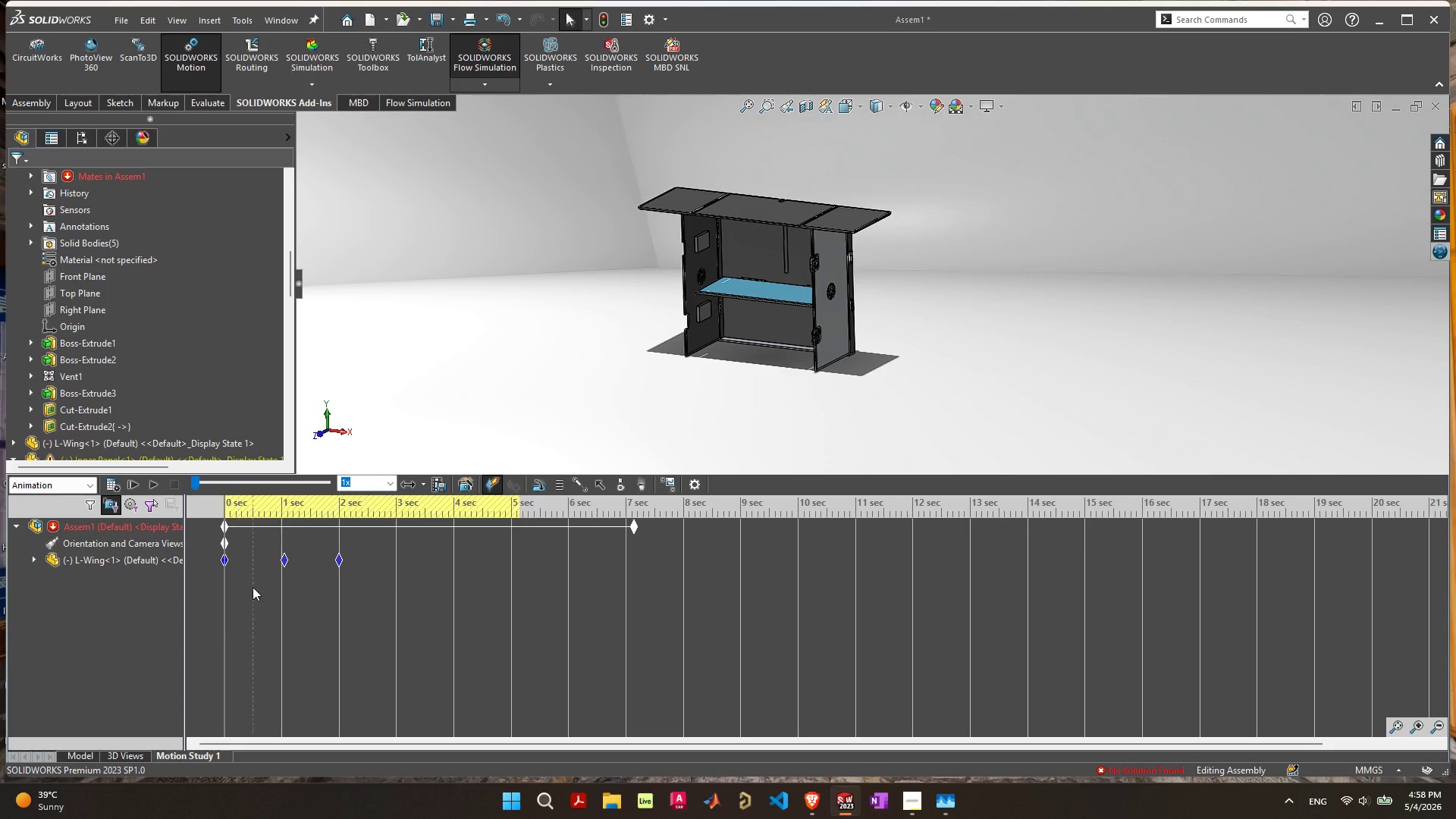 
mouse_move([298, 579])
 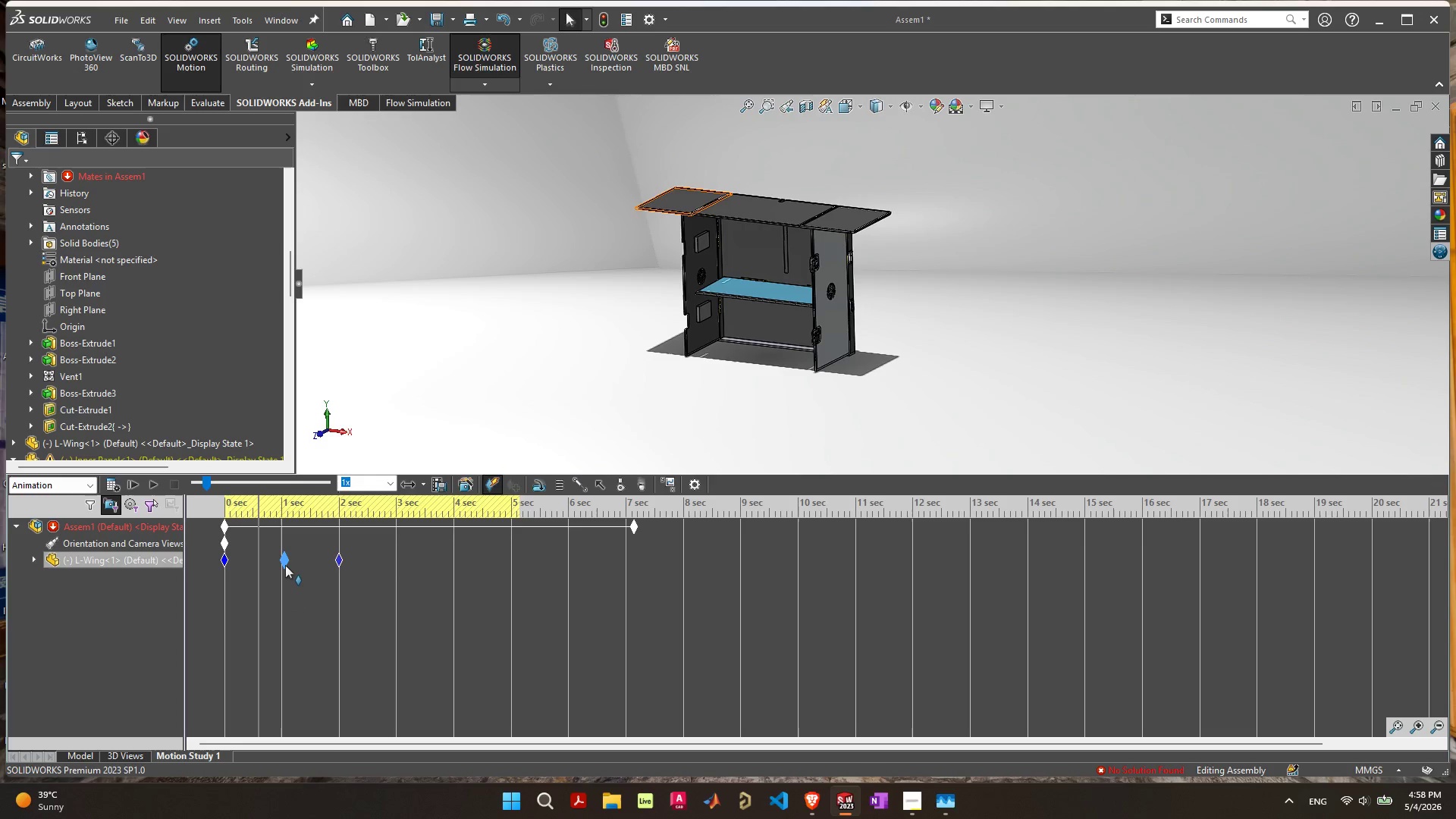 
mouse_move([282, 573])
 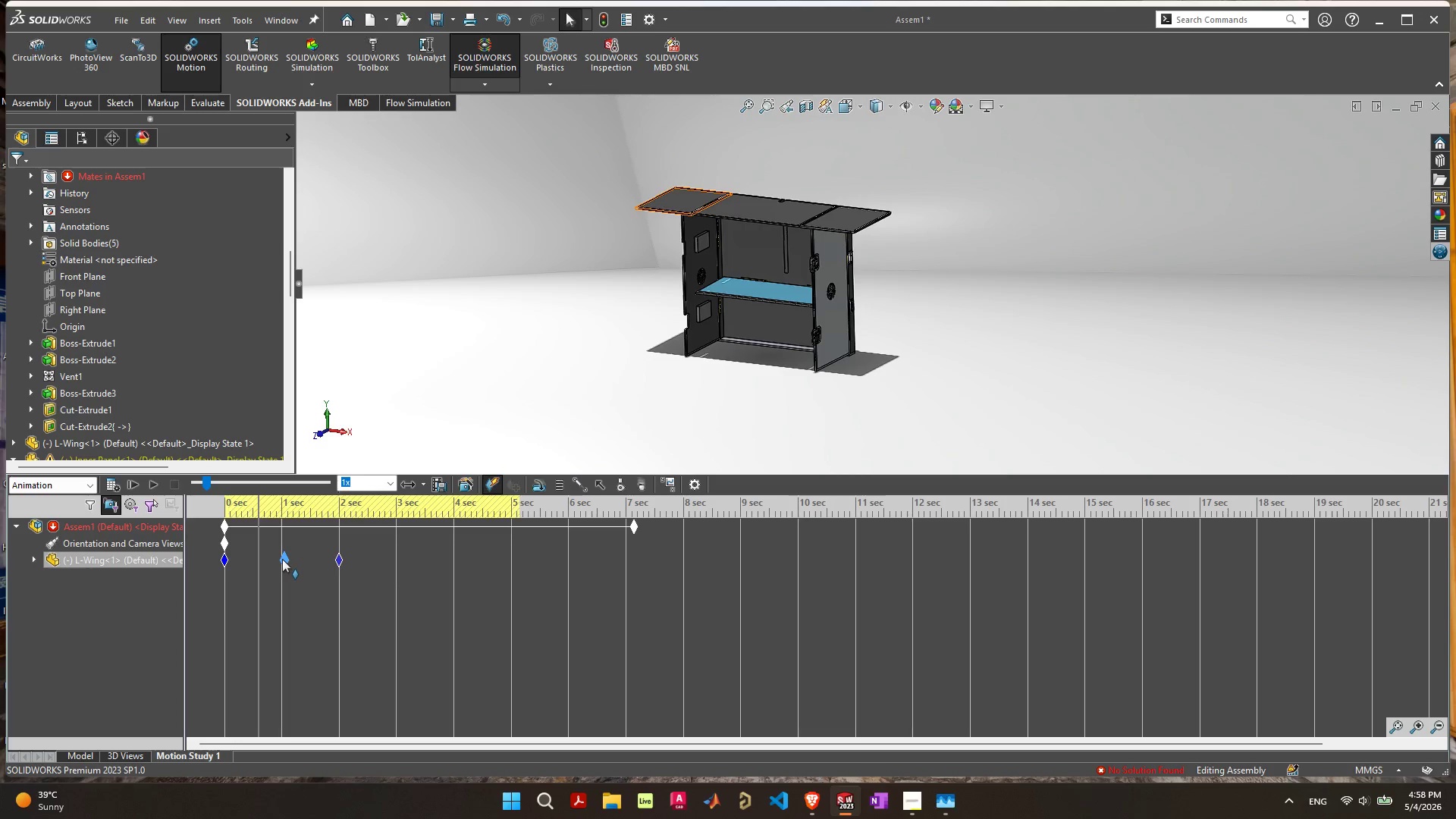 
mouse_move([293, 555])
 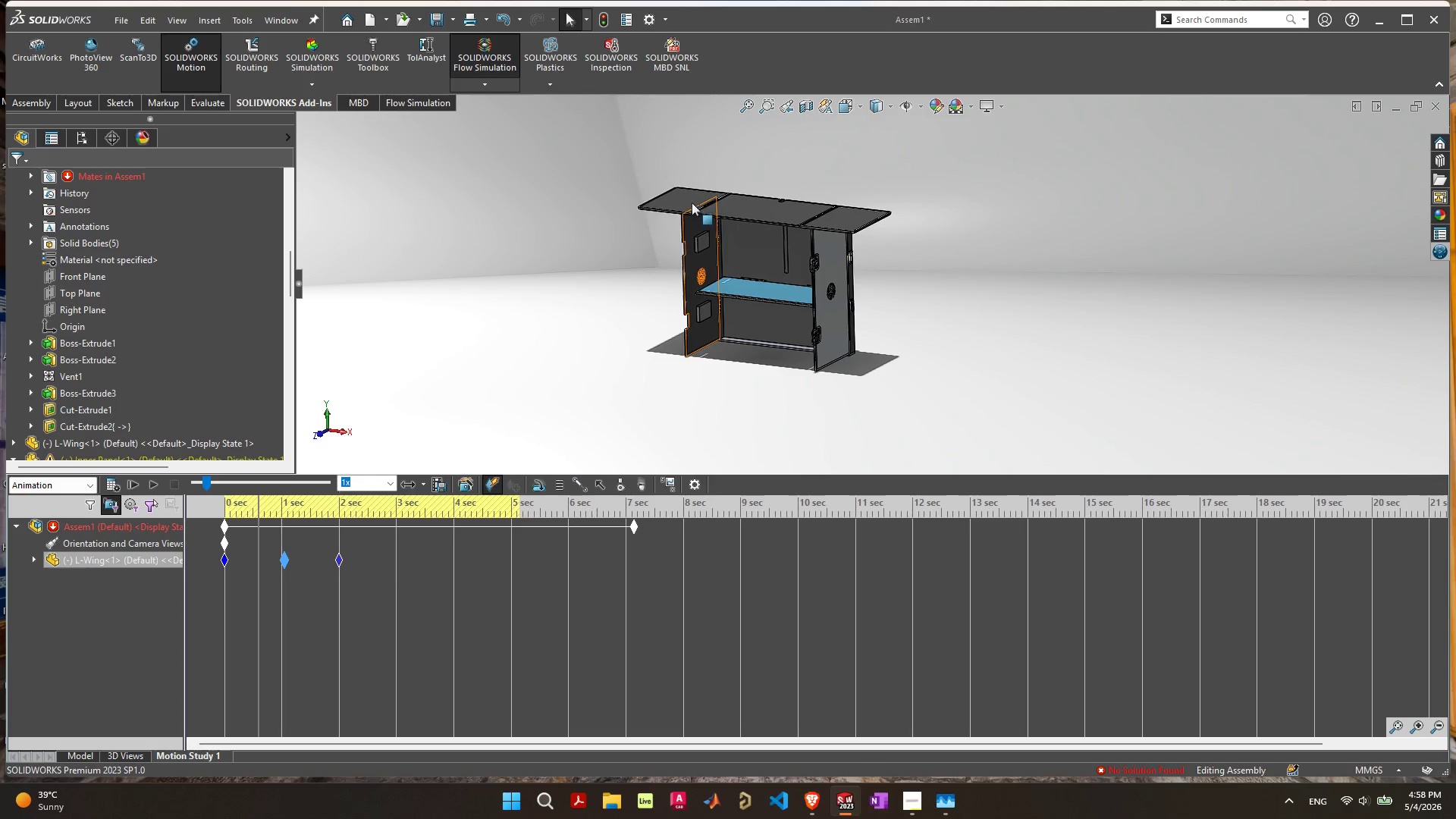 
left_click_drag(start_coordinate=[689, 201], to_coordinate=[711, 150])
 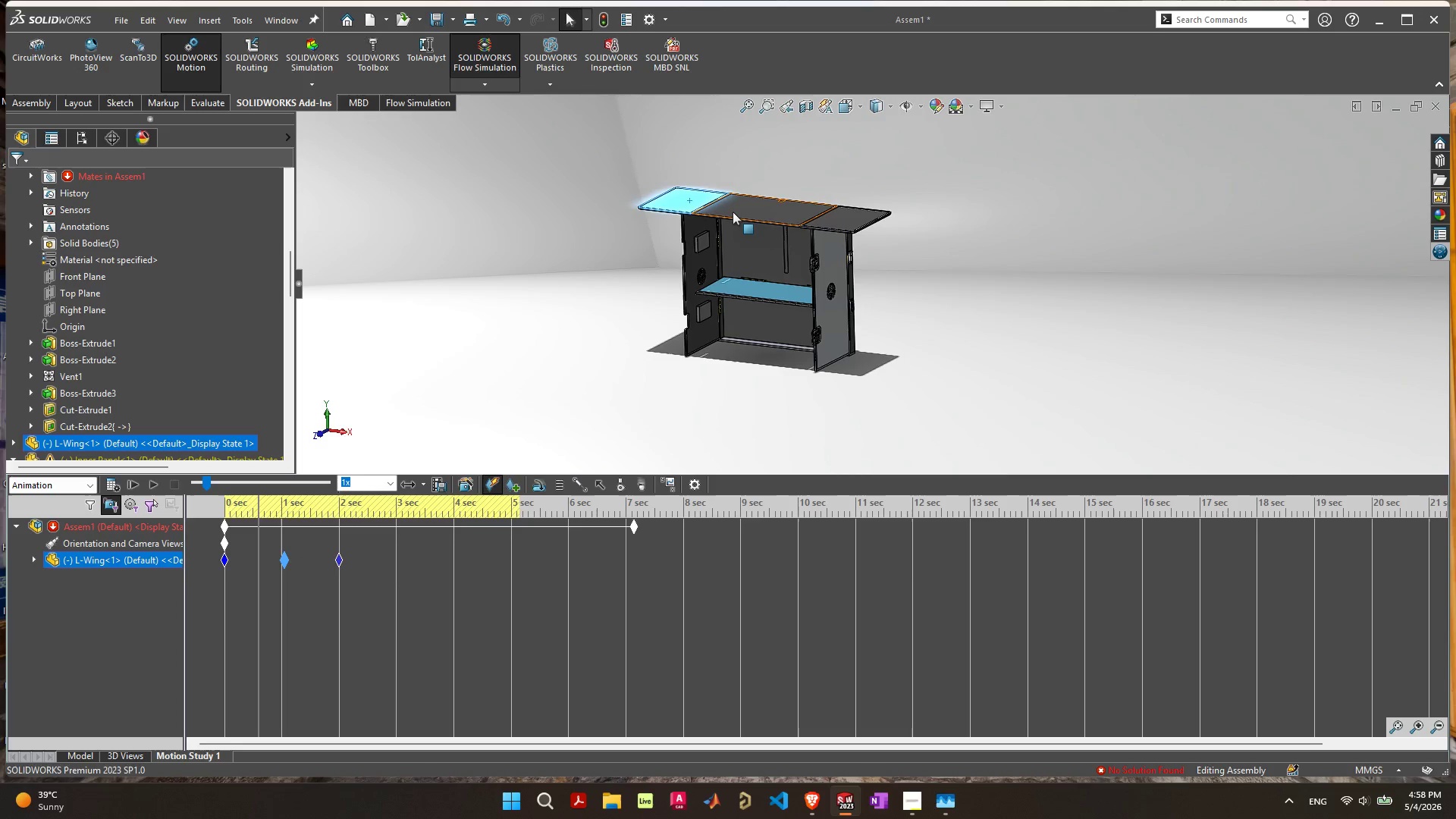 
left_click([733, 212])
 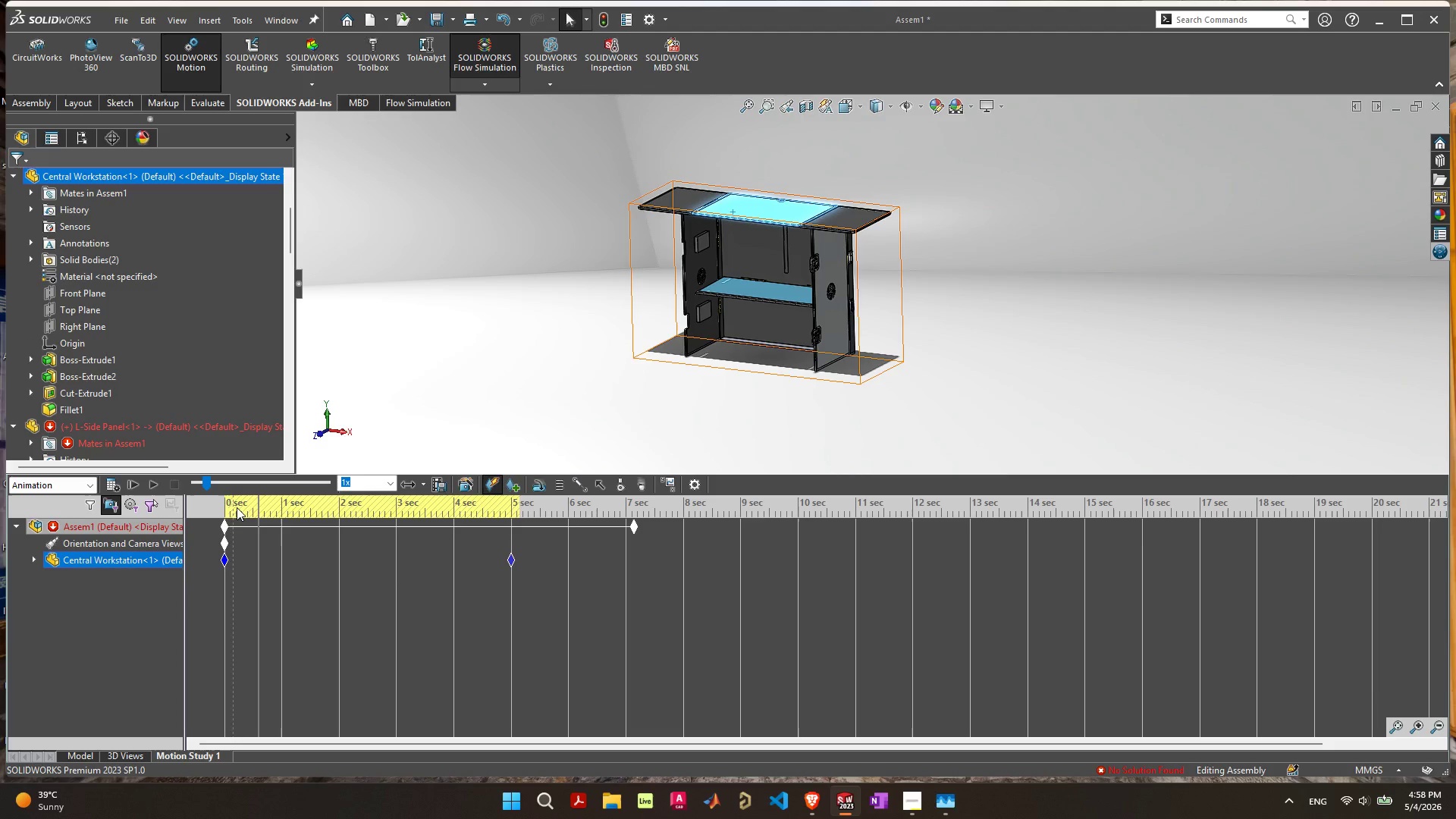 
left_click_drag(start_coordinate=[237, 507], to_coordinate=[221, 509])
 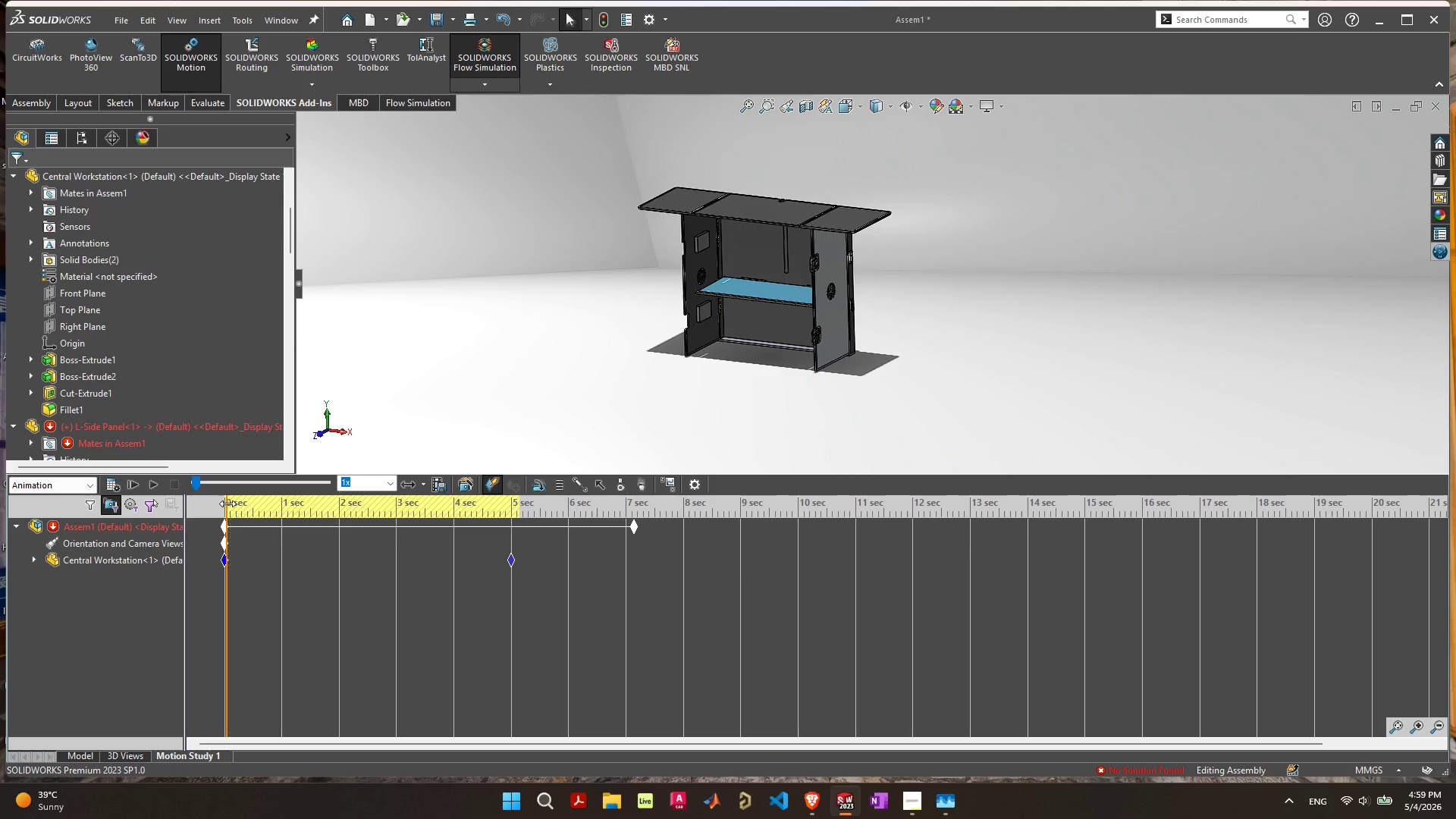 
left_click_drag(start_coordinate=[228, 504], to_coordinate=[48, 534])
 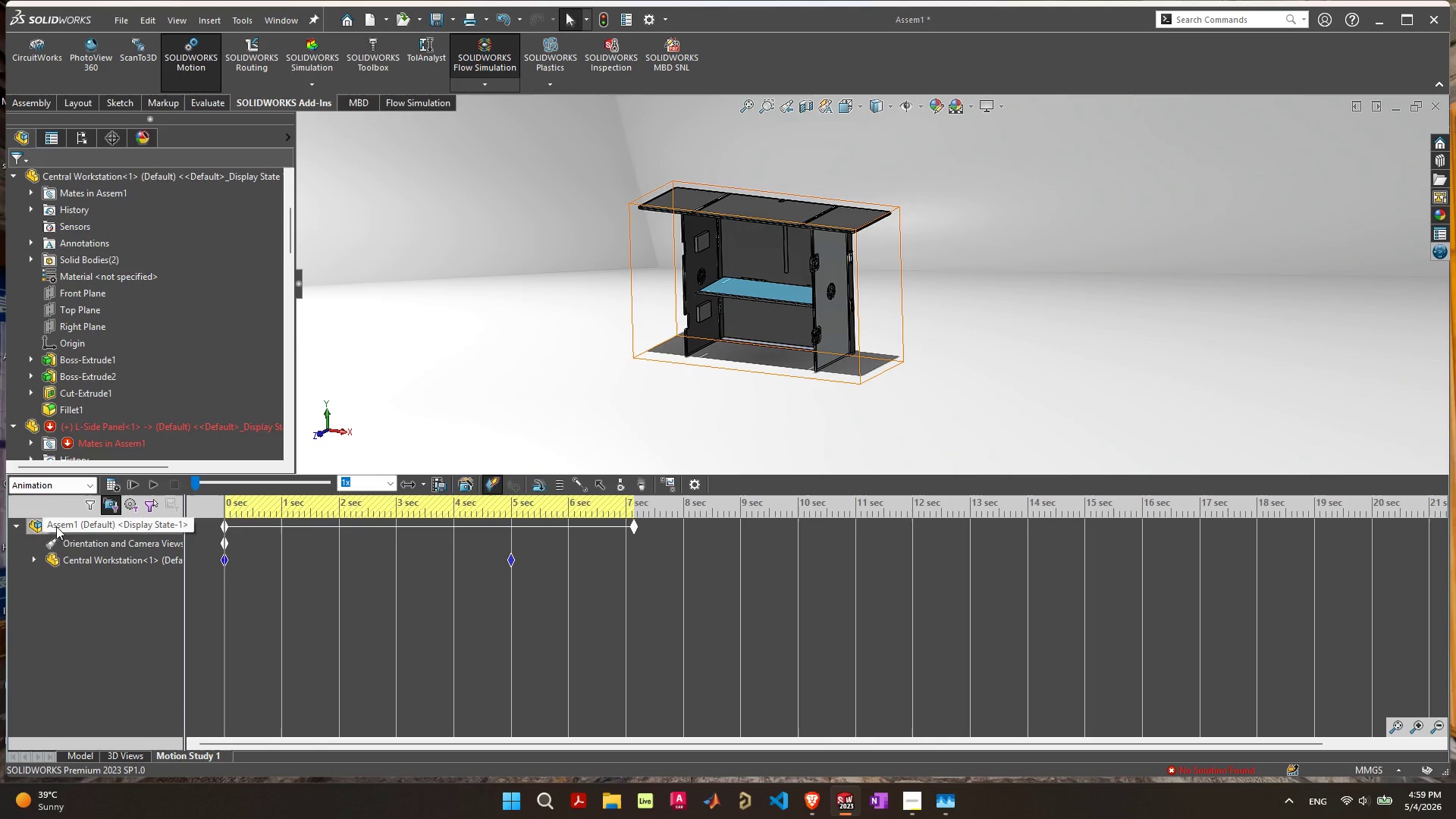 
left_click_drag(start_coordinate=[64, 524], to_coordinate=[410, 327])
 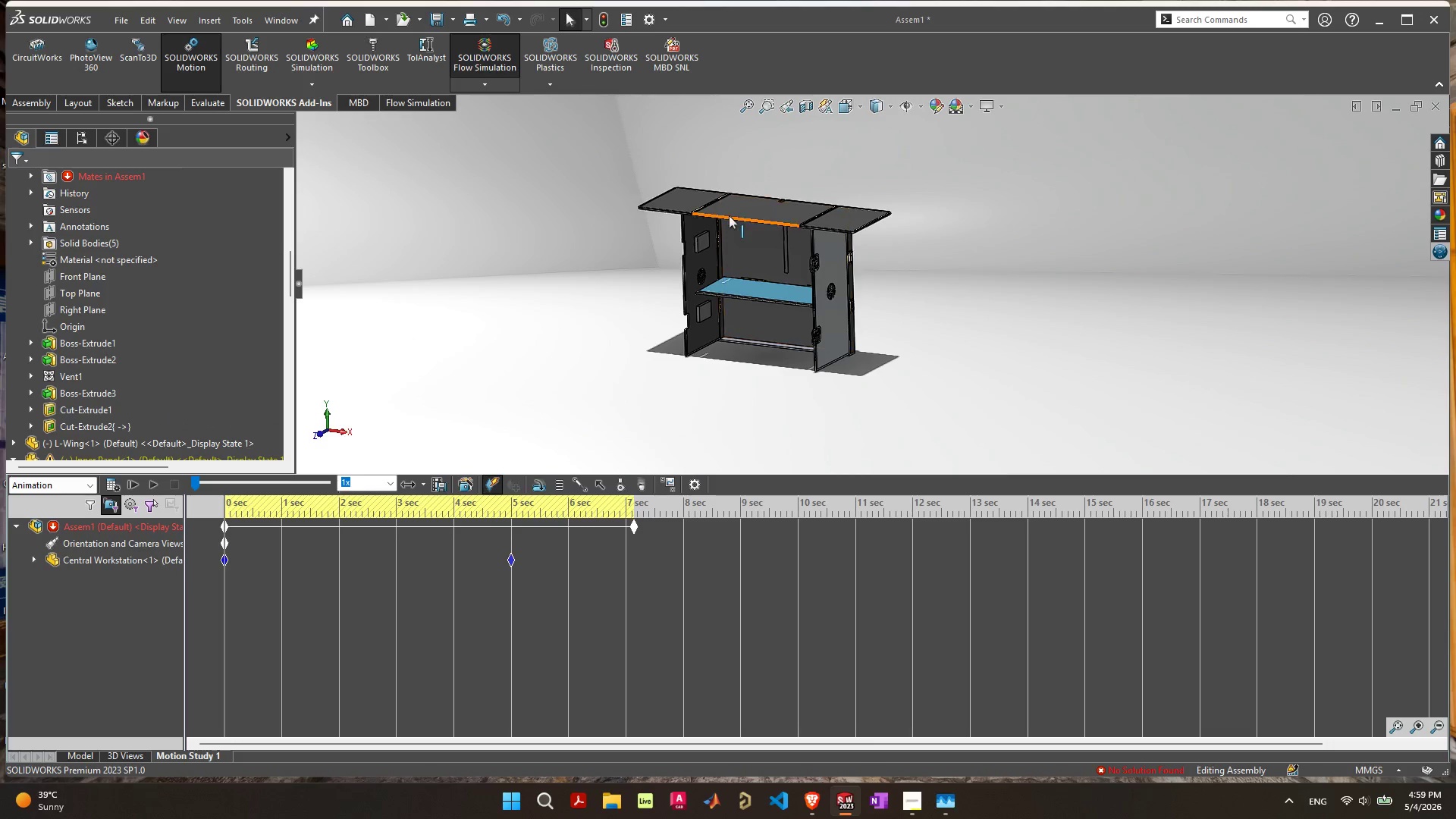 
left_click([410, 327])
 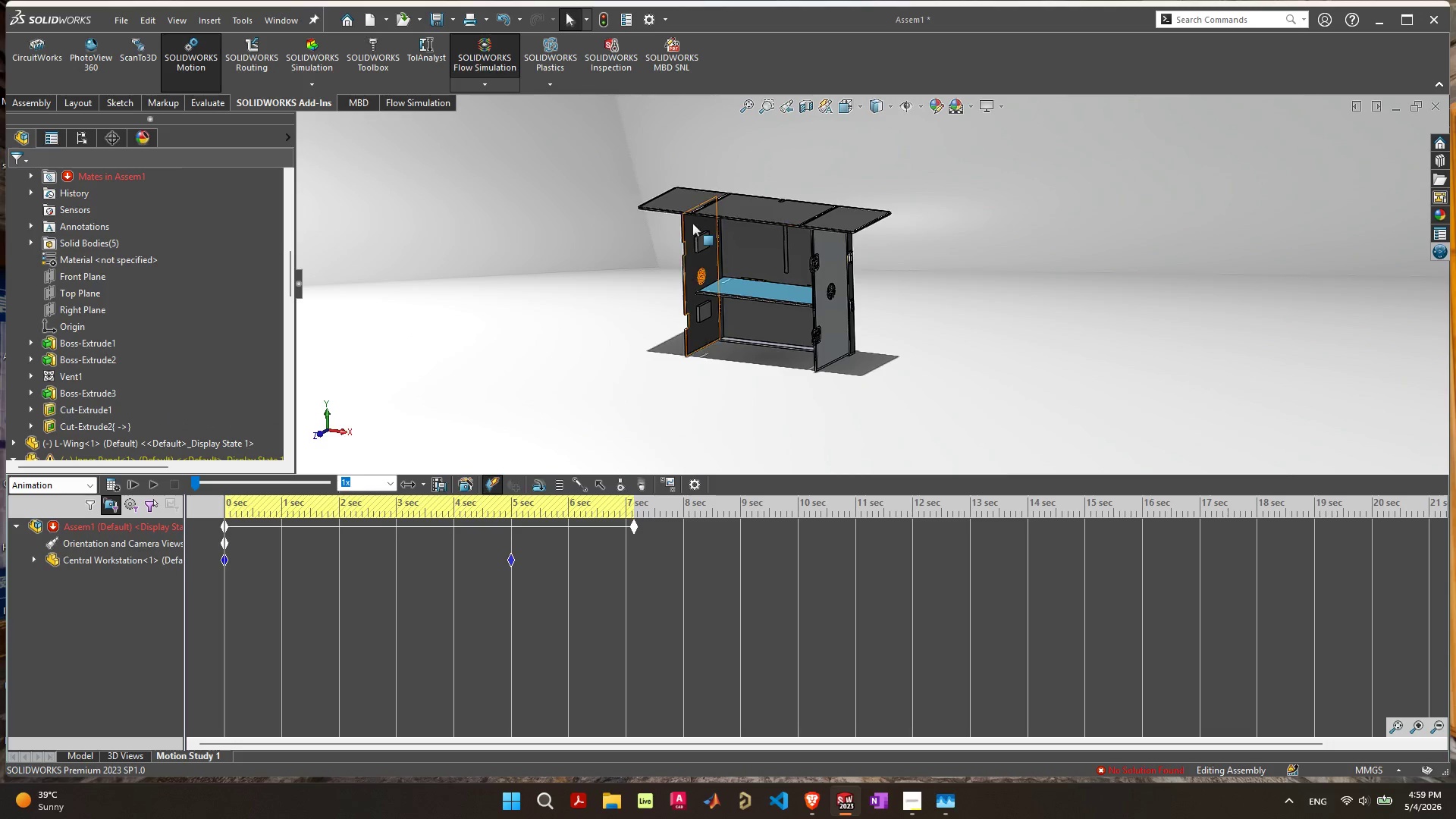 
scroll: coordinate [718, 221], scroll_direction: up, amount: 7.0
 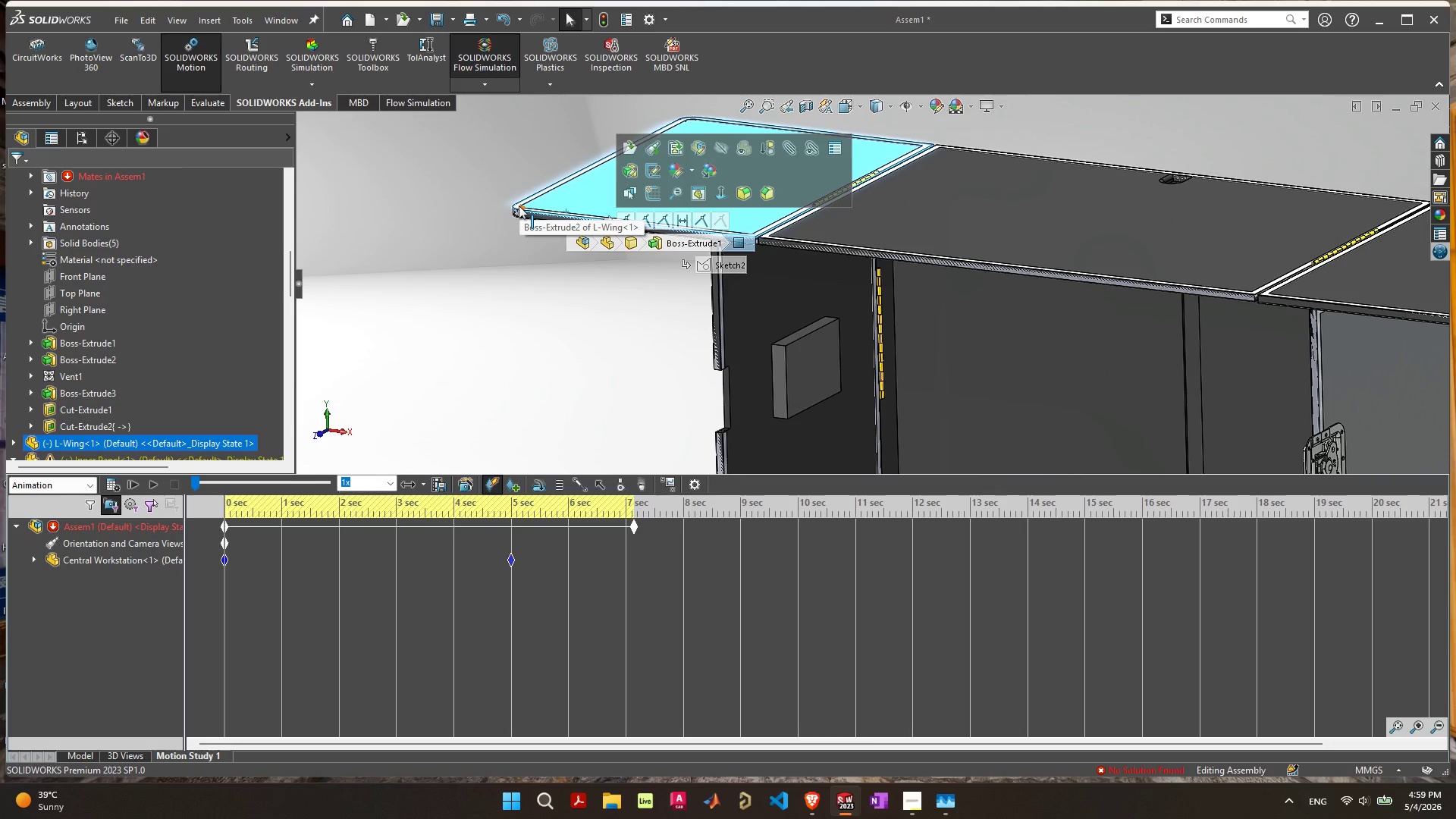 
left_click_drag(start_coordinate=[517, 206], to_coordinate=[745, 132])
 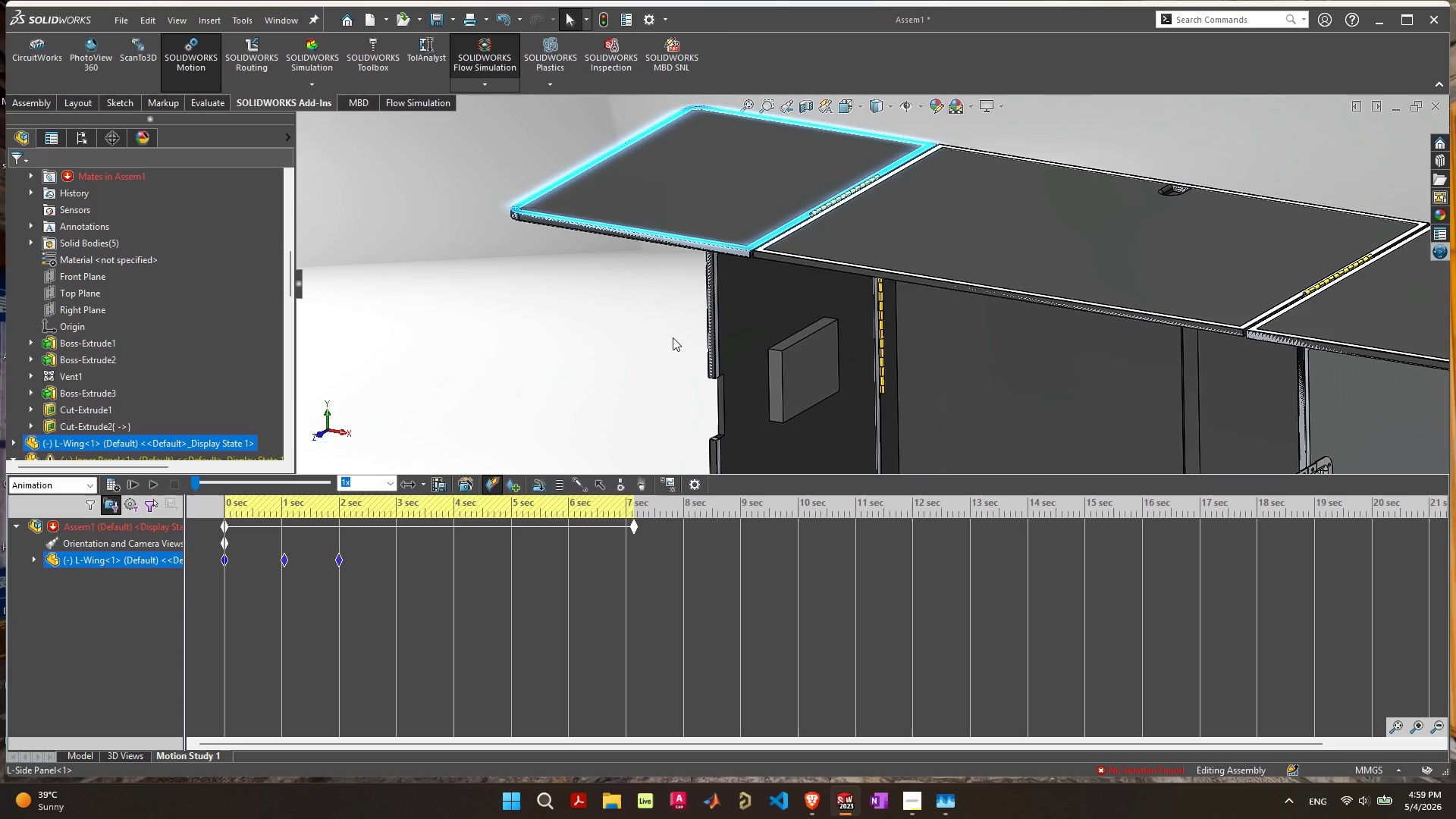 
wait(7.4)
 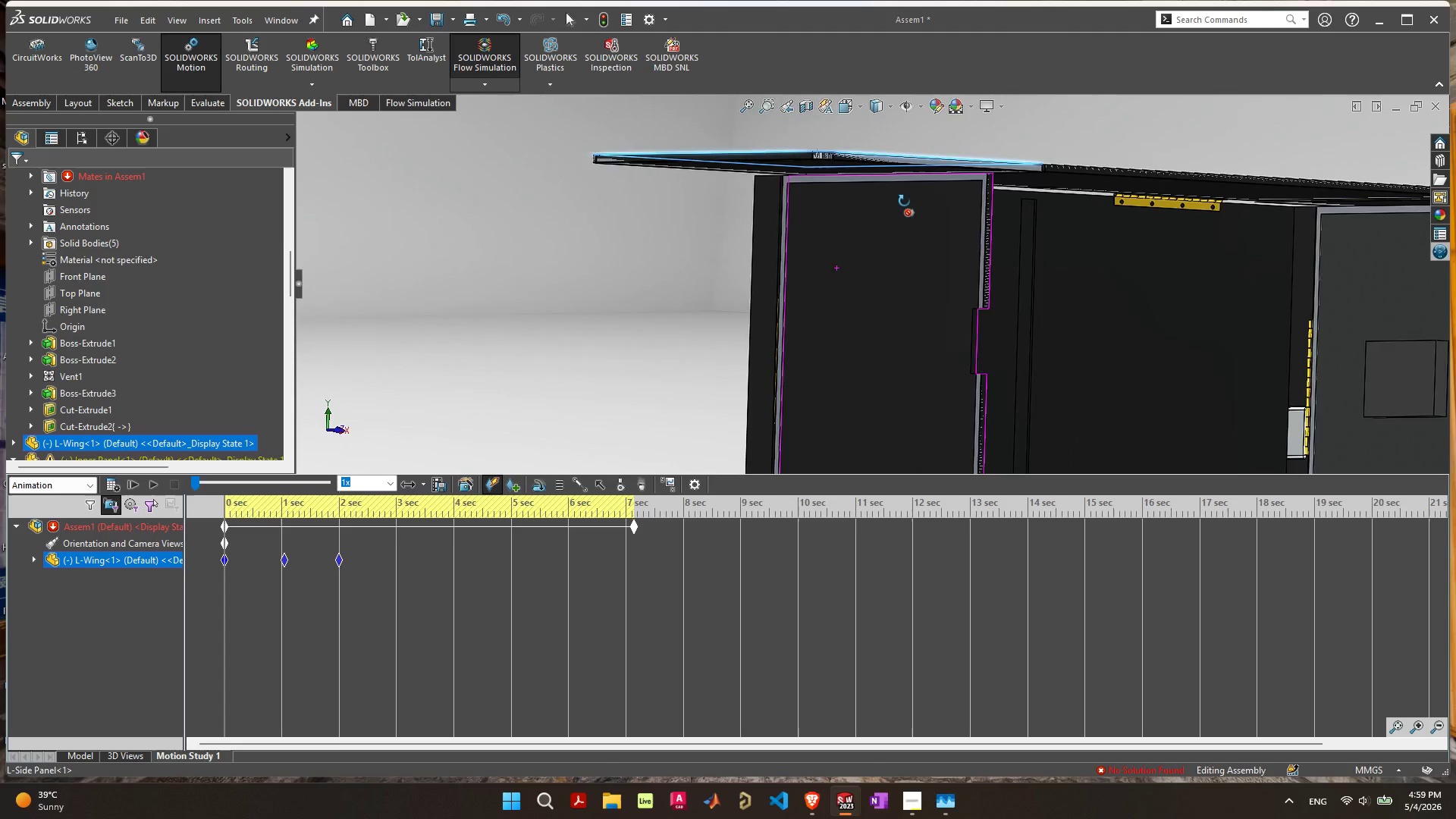 
mouse_move([115, 506])
 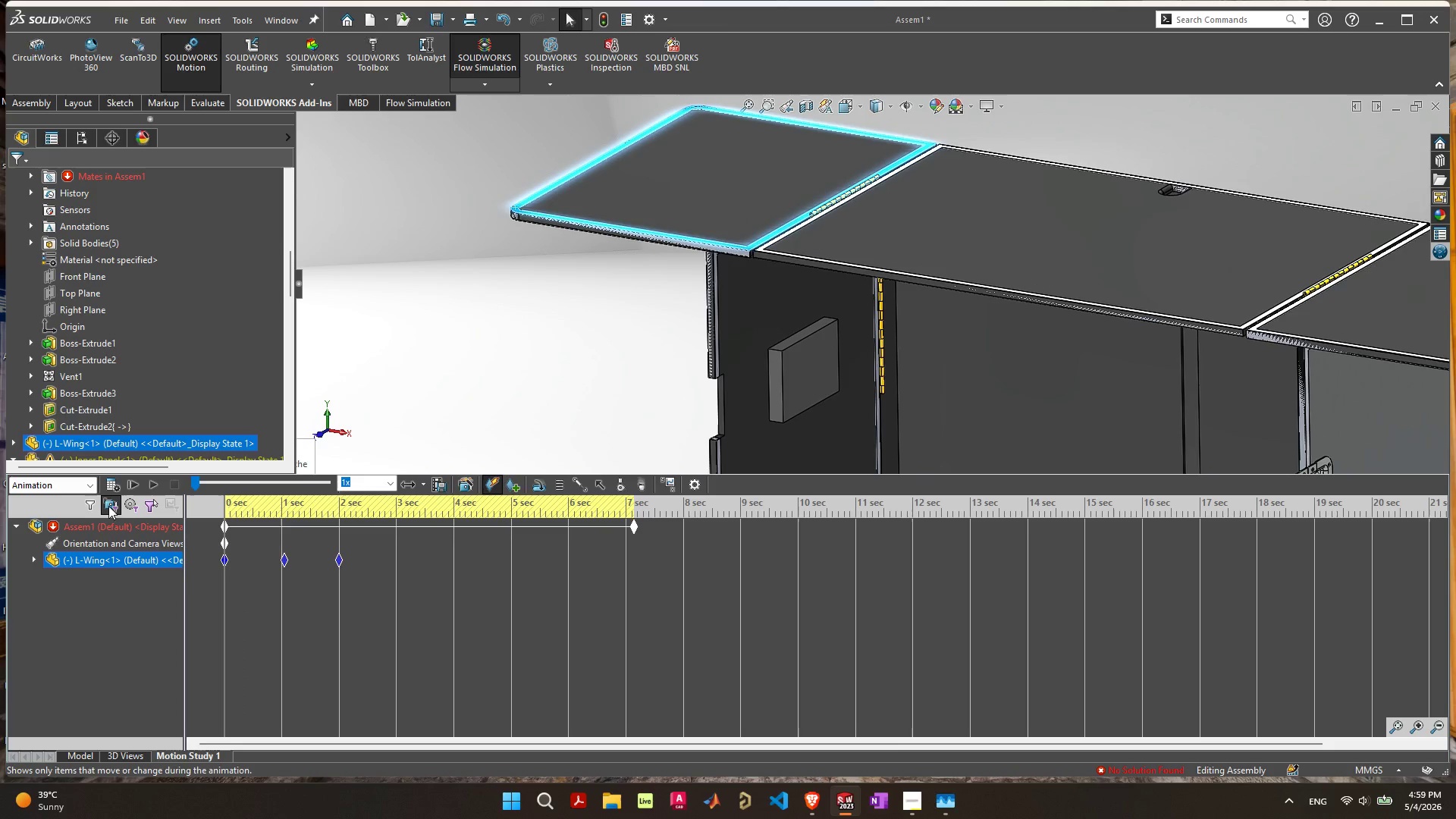 
left_click([108, 506])
 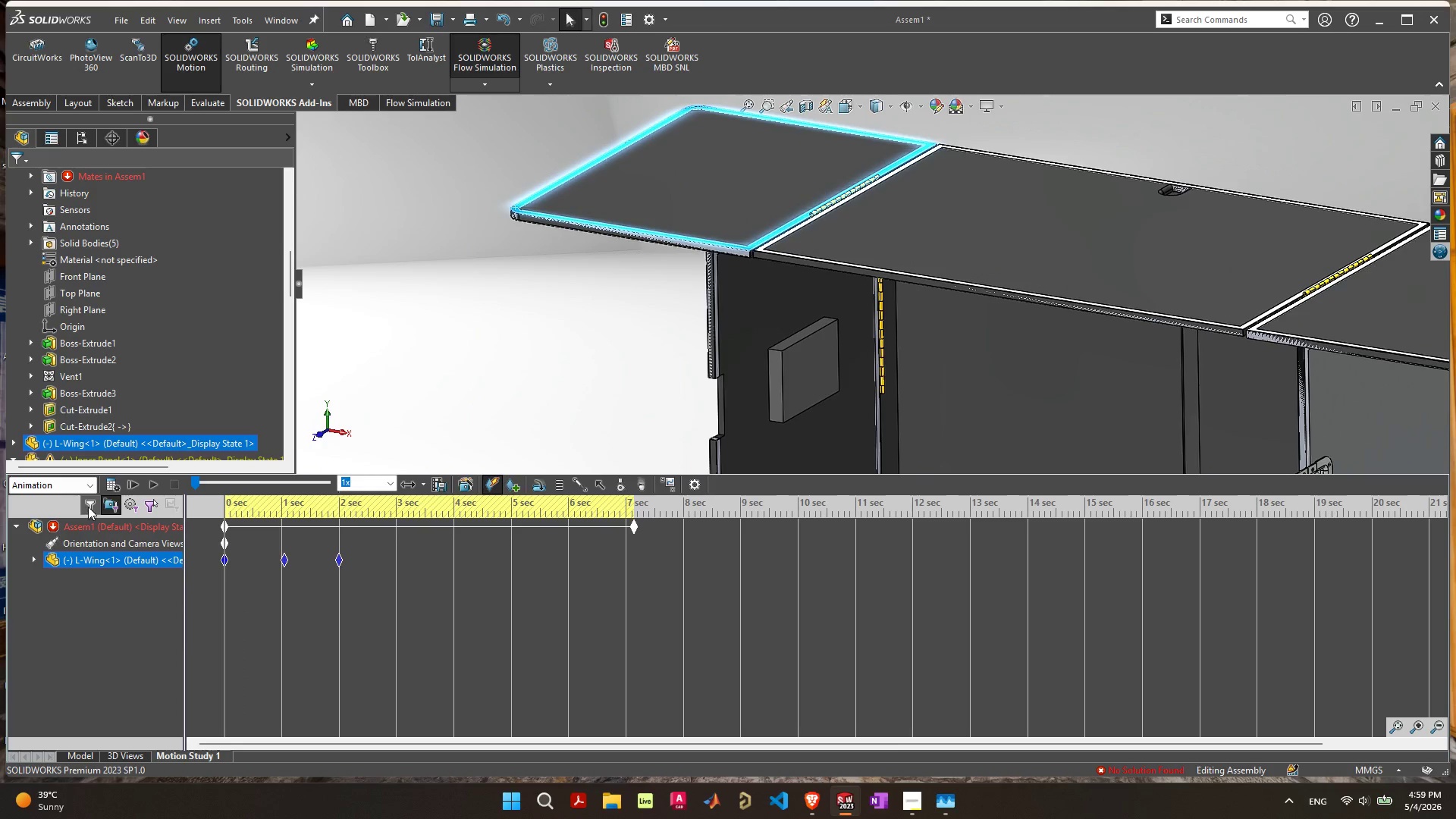 
left_click([89, 507])
 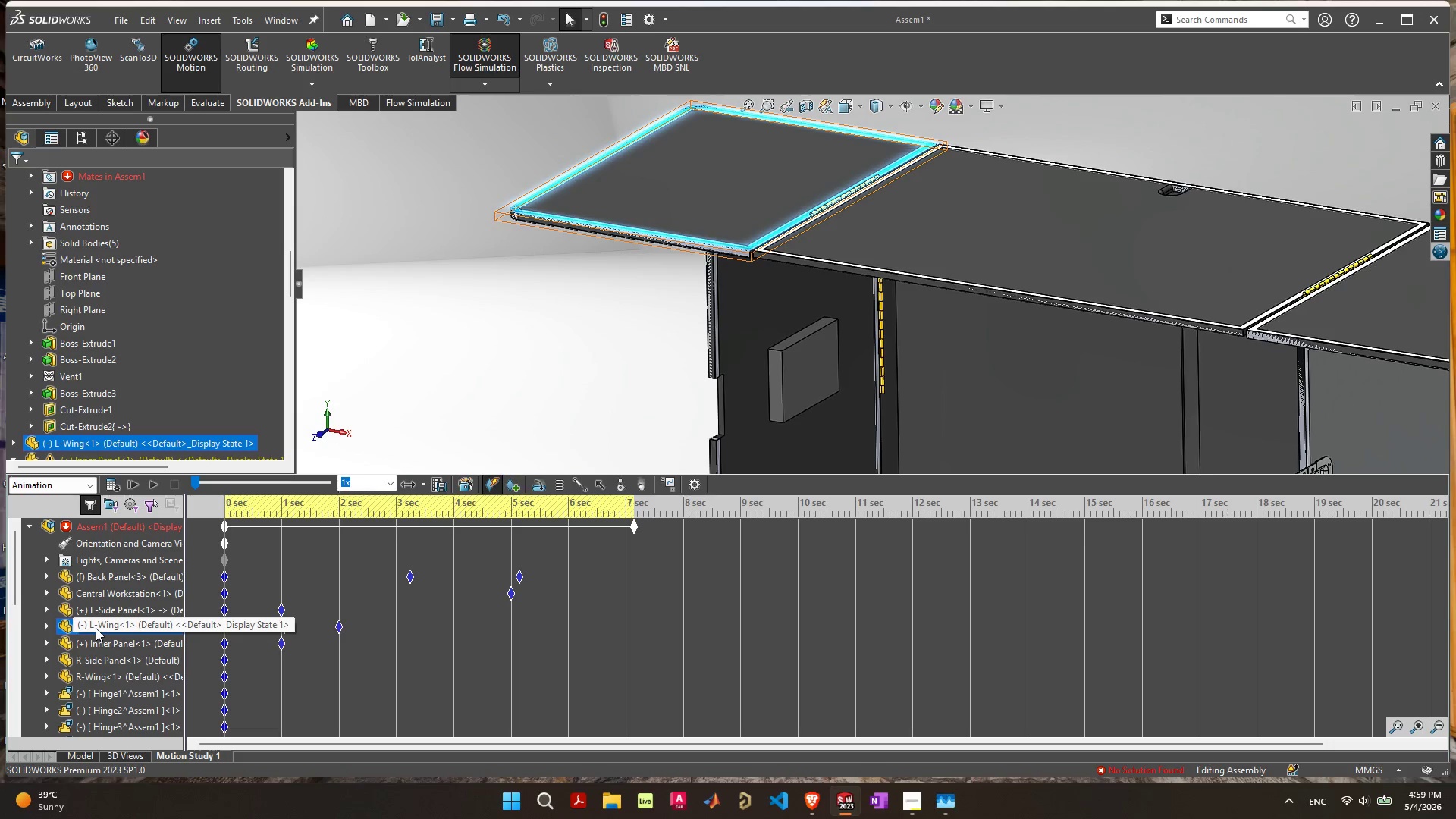 
scroll: coordinate [148, 632], scroll_direction: up, amount: 1.0
 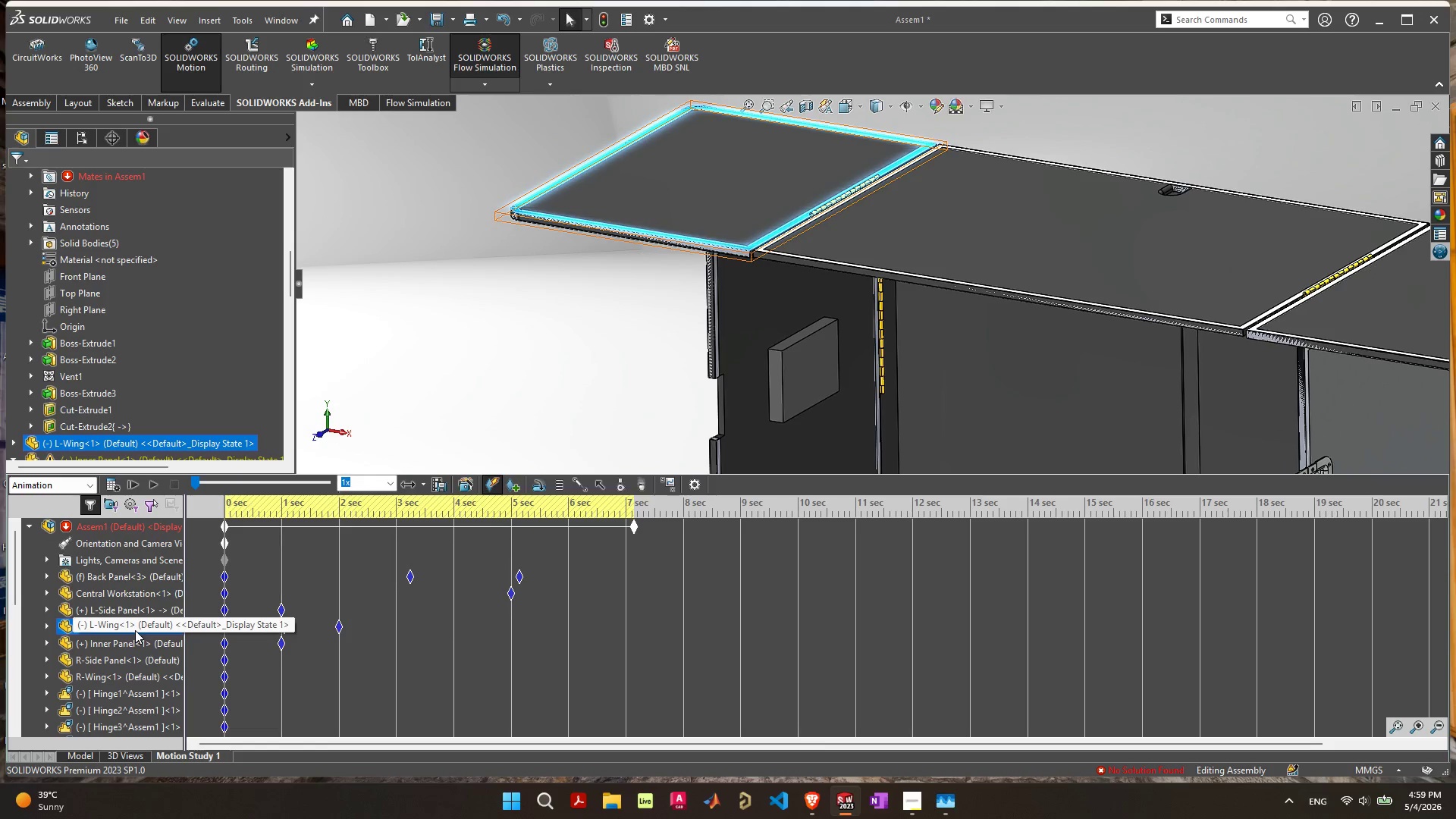 
scroll: coordinate [305, 606], scroll_direction: down, amount: 14.0
 